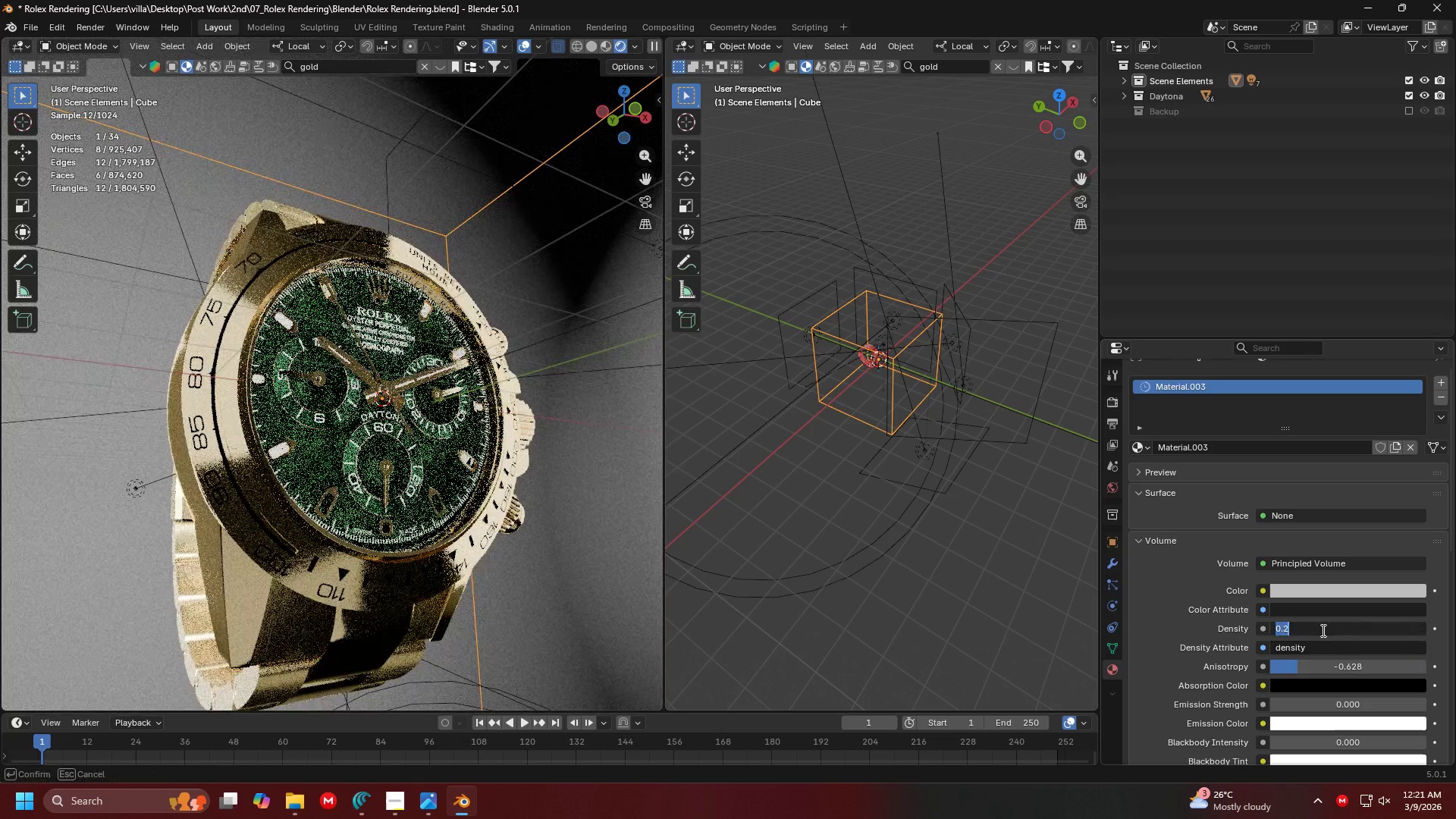 
key(1)
 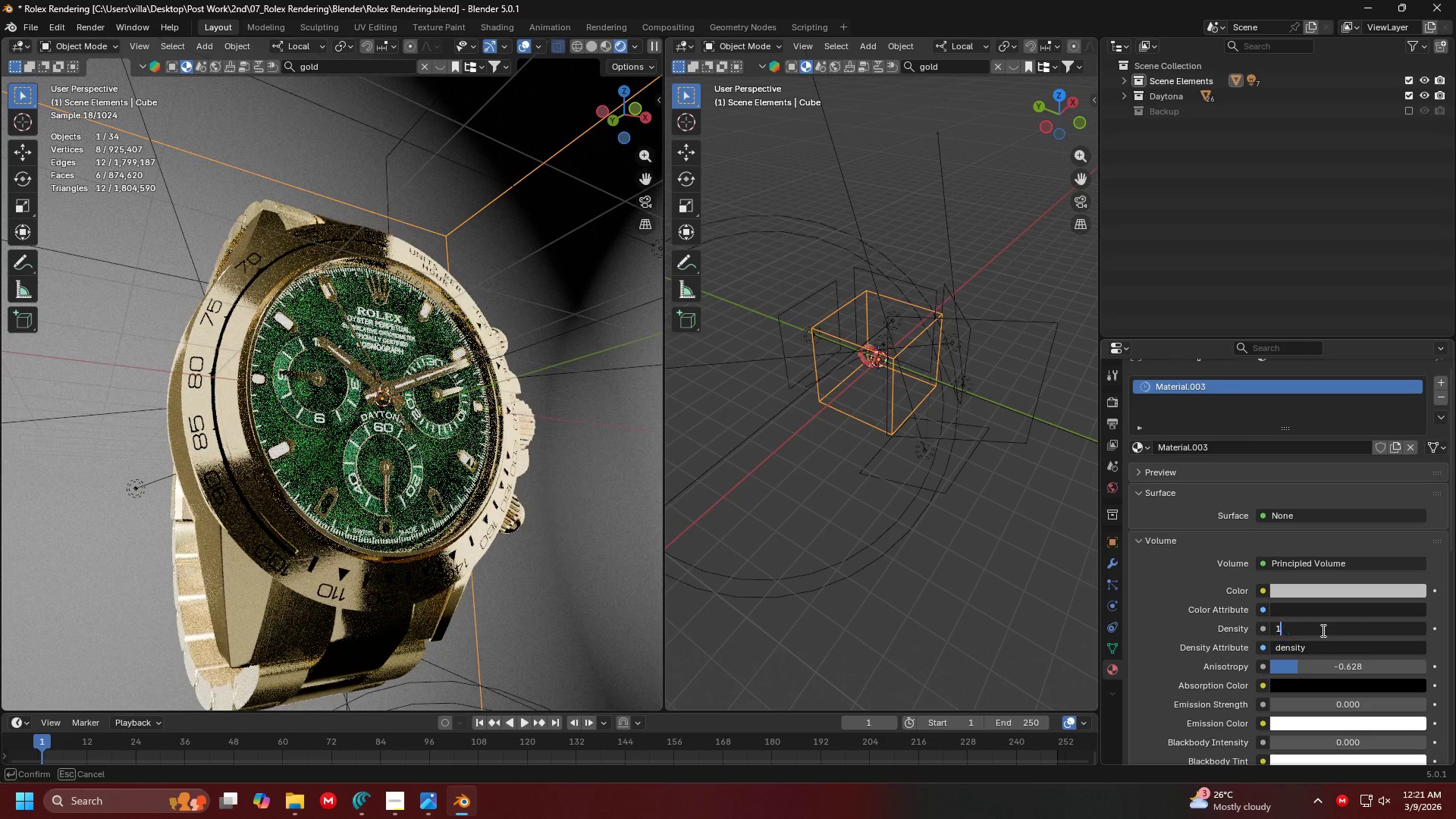 
key(Enter)
 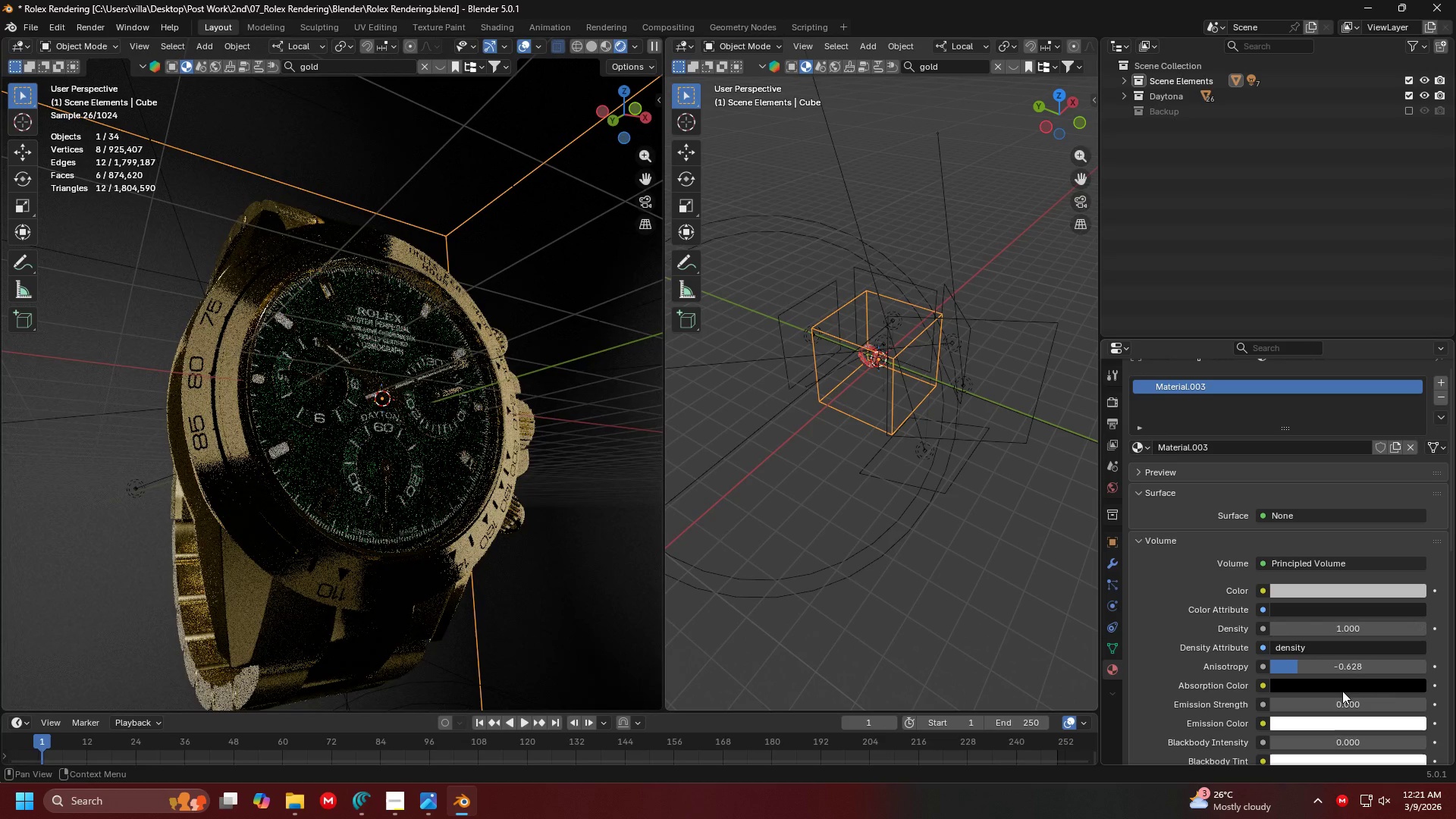 
left_click_drag(start_coordinate=[1321, 669], to_coordinate=[224, 184])
 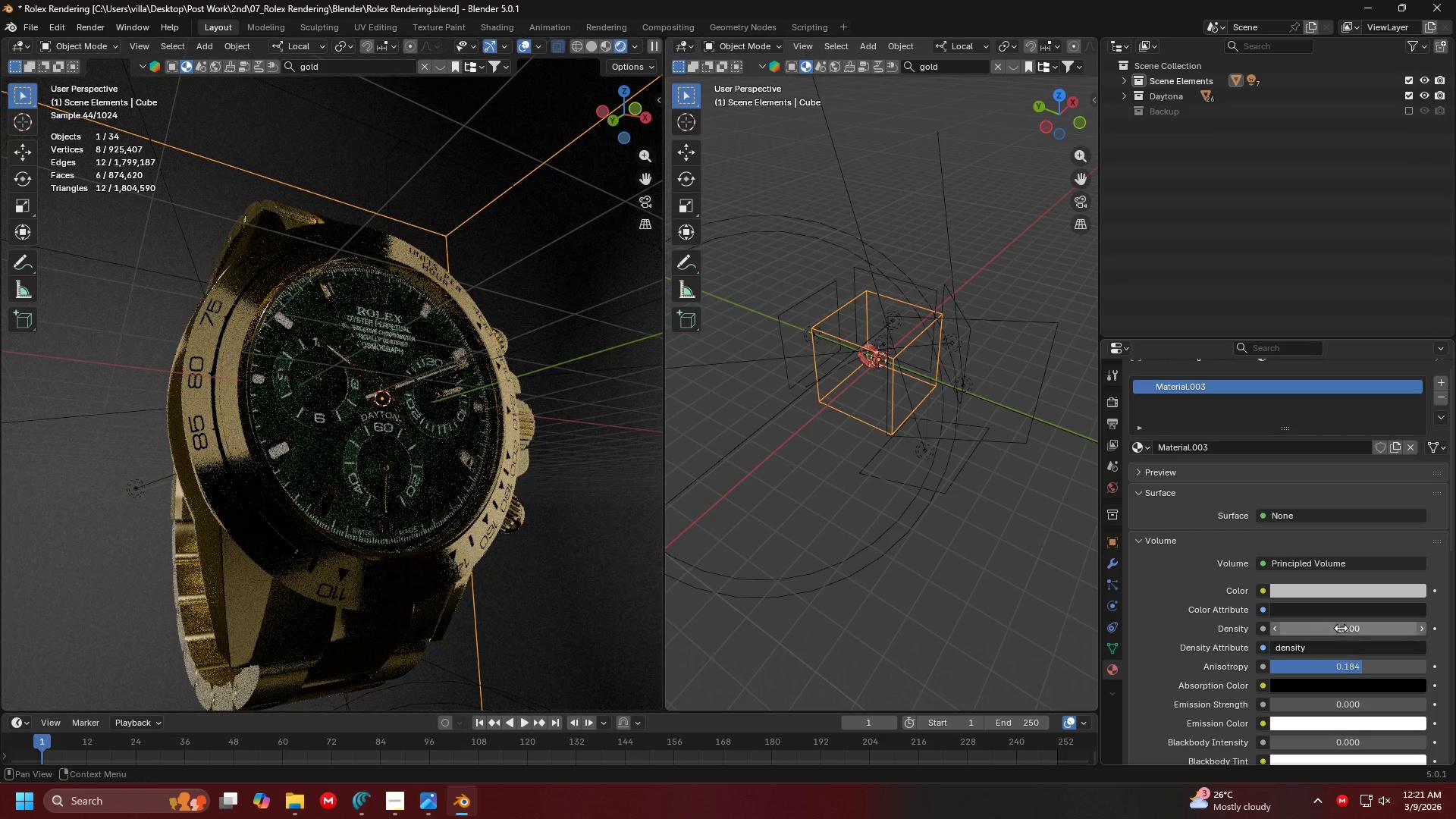 
left_click([1341, 626])
 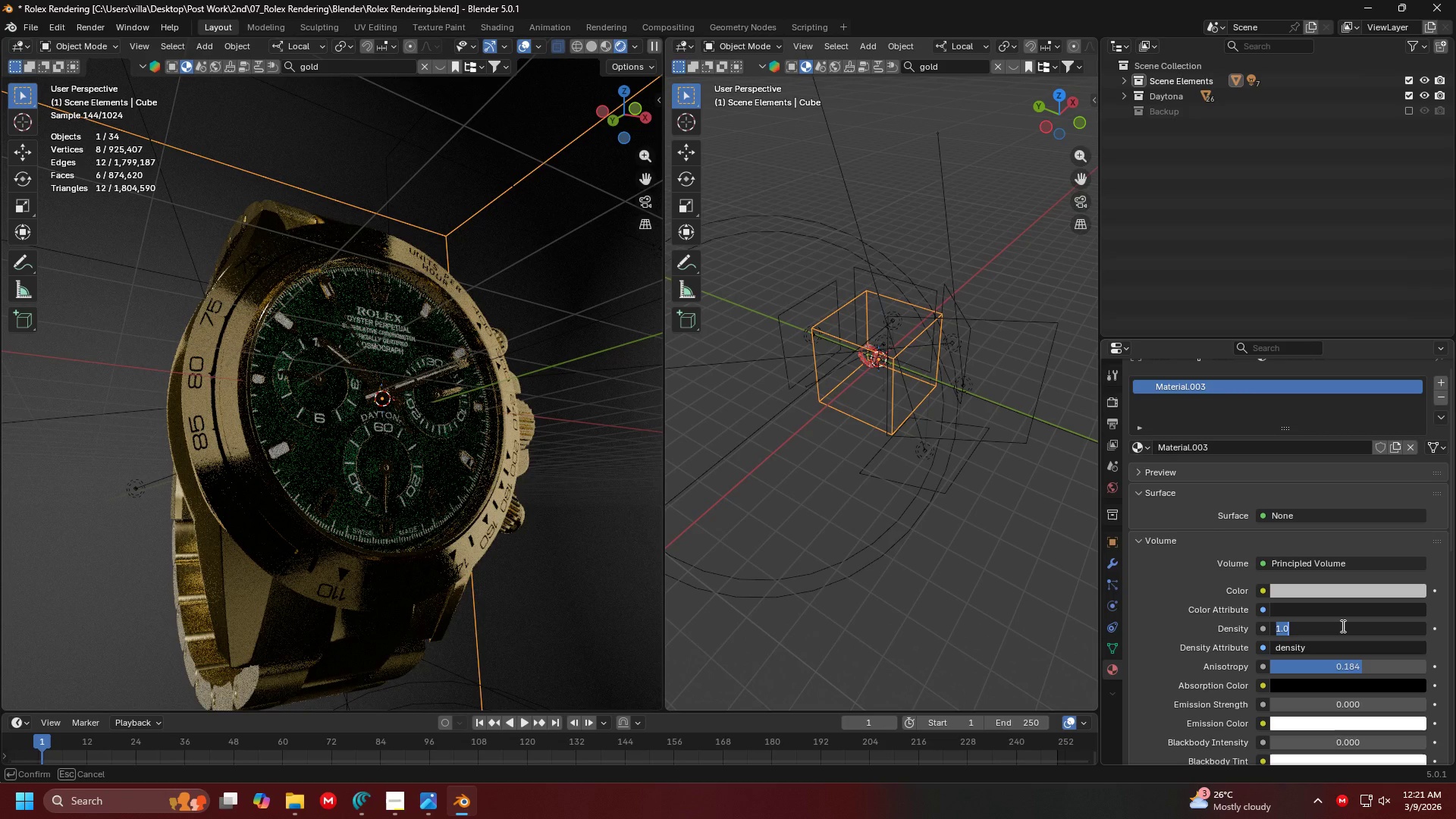 
key(Period)
 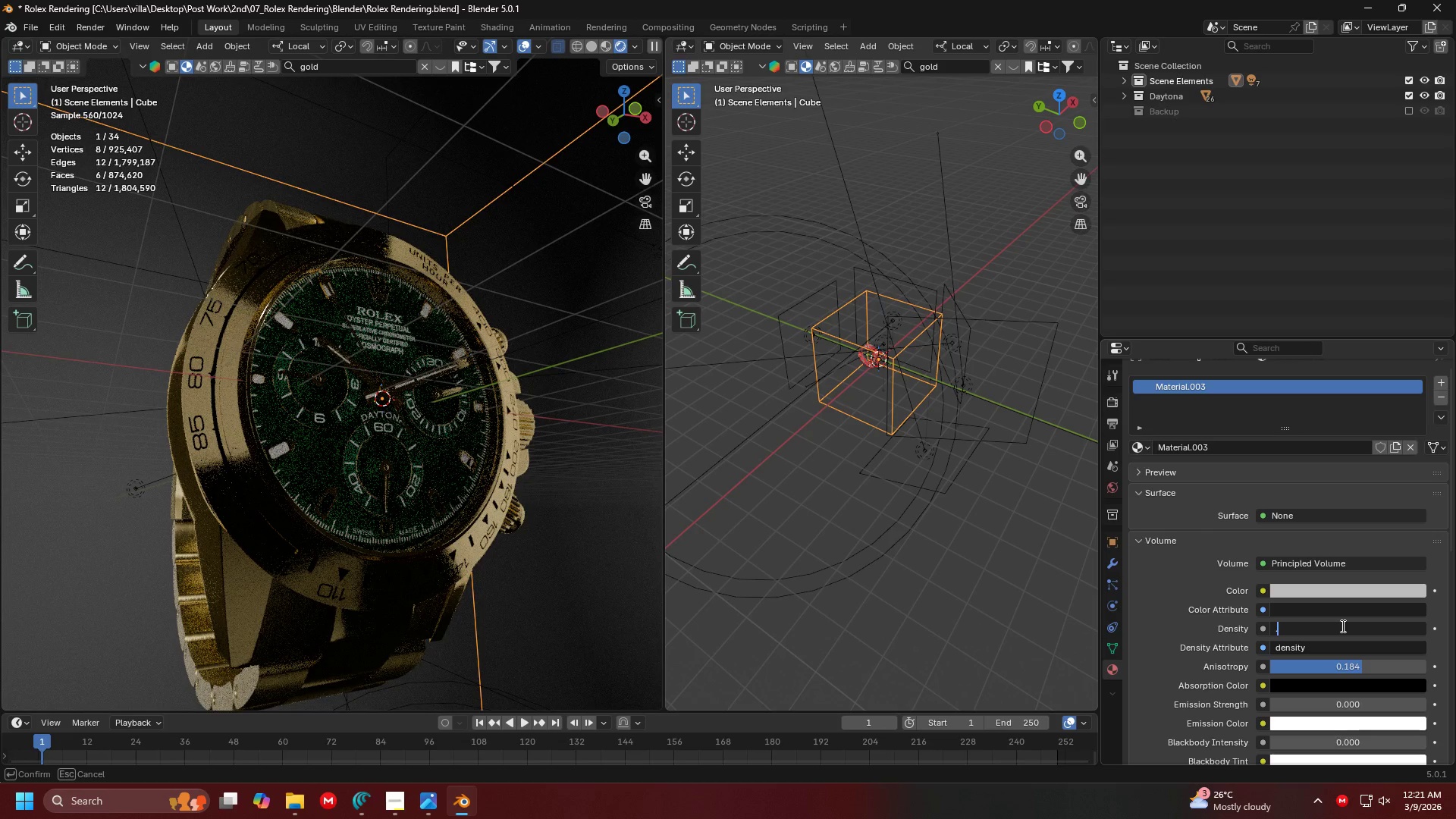 
key(5)
 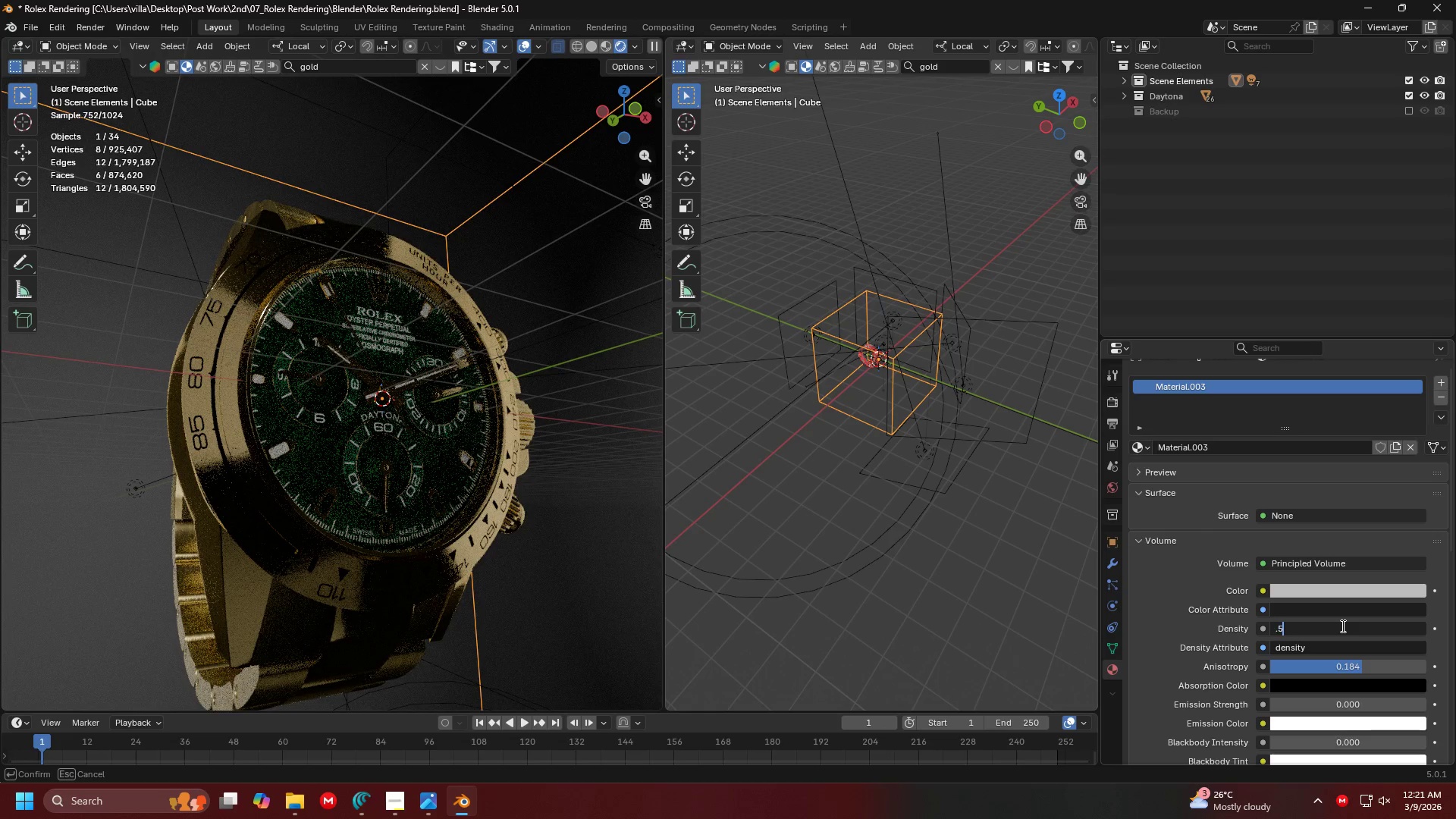 
key(Enter)
 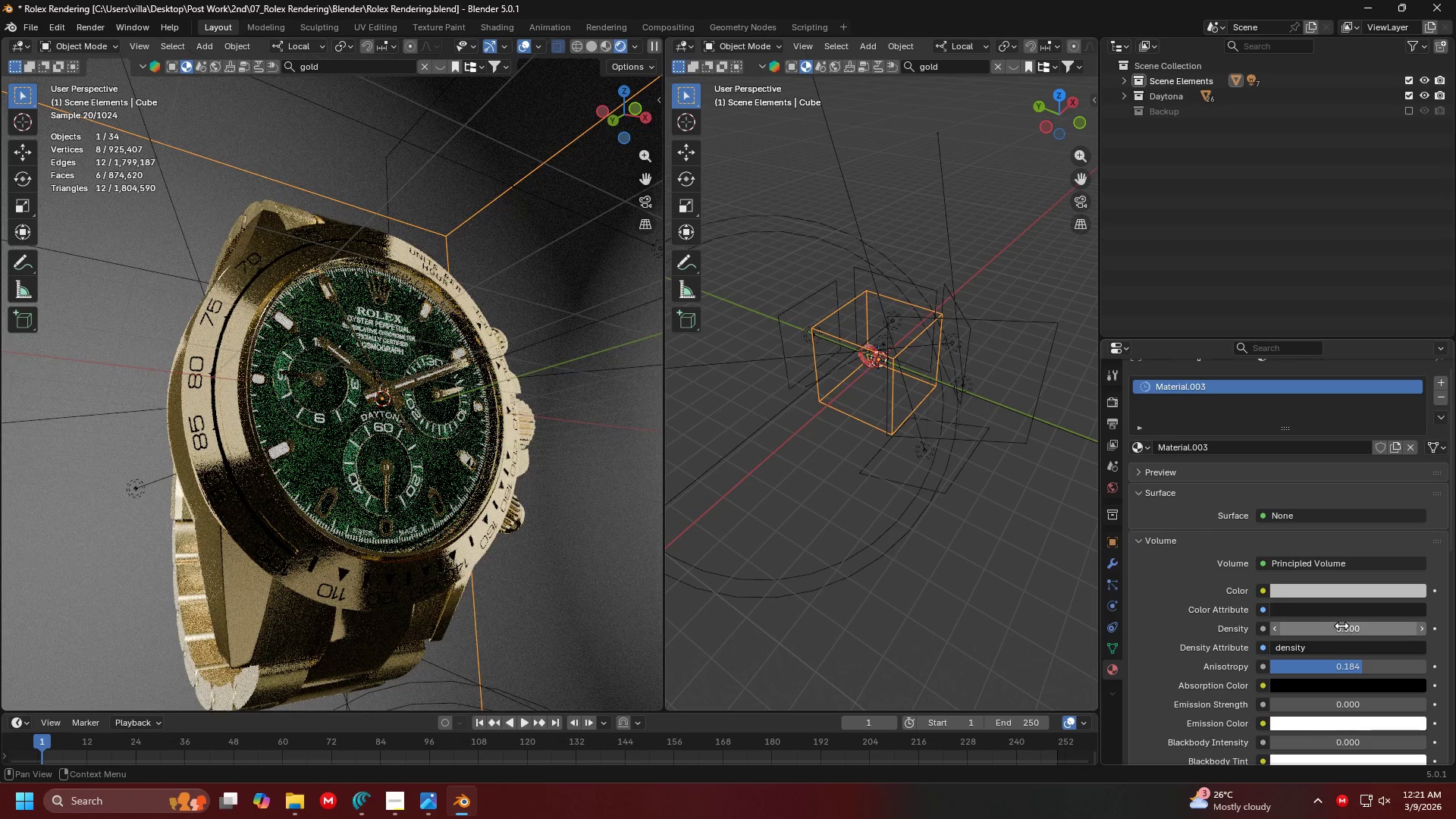 
scroll: coordinate [469, 471], scroll_direction: down, amount: 1.0
 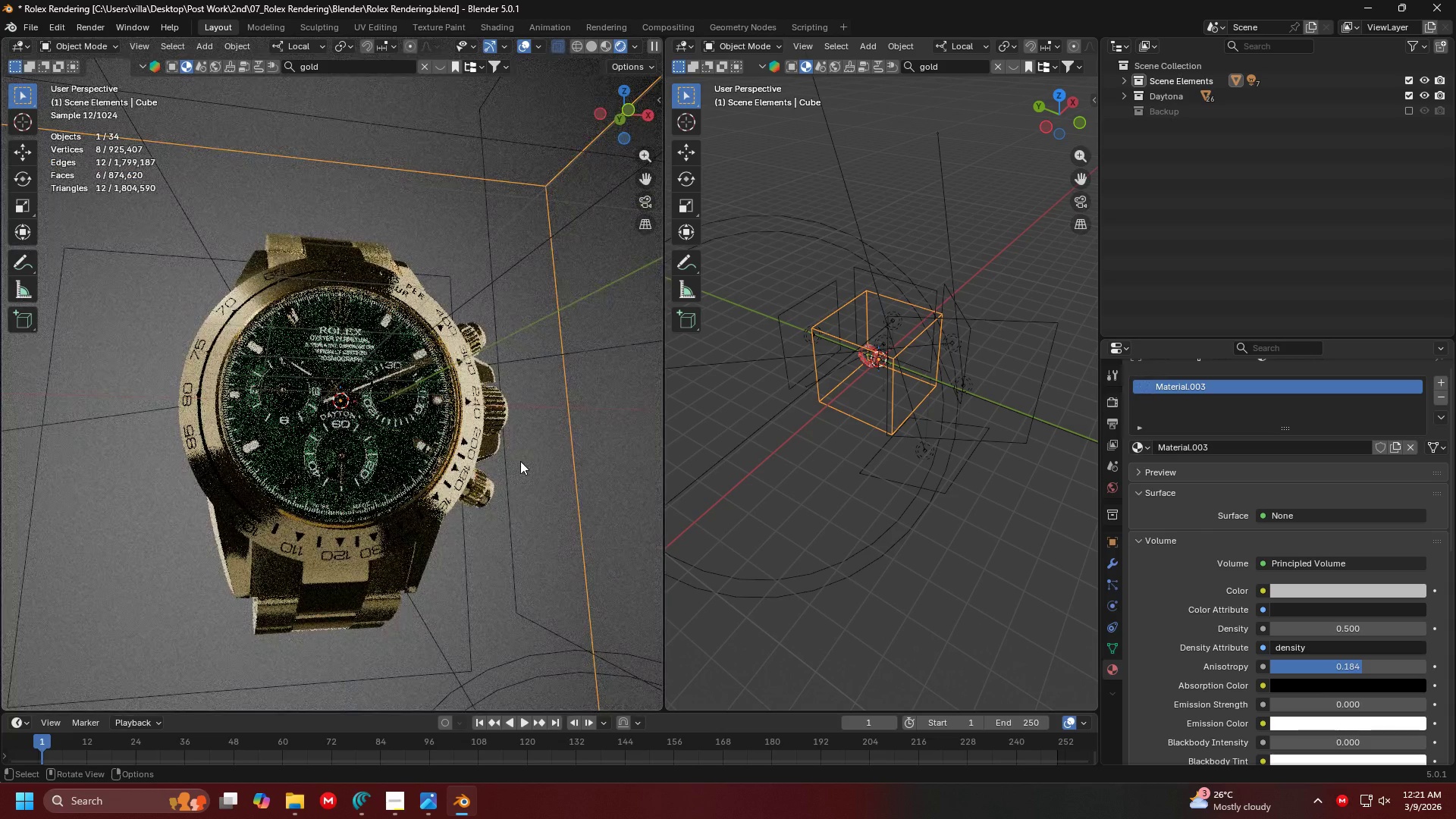 
key(Shift+ShiftLeft)
 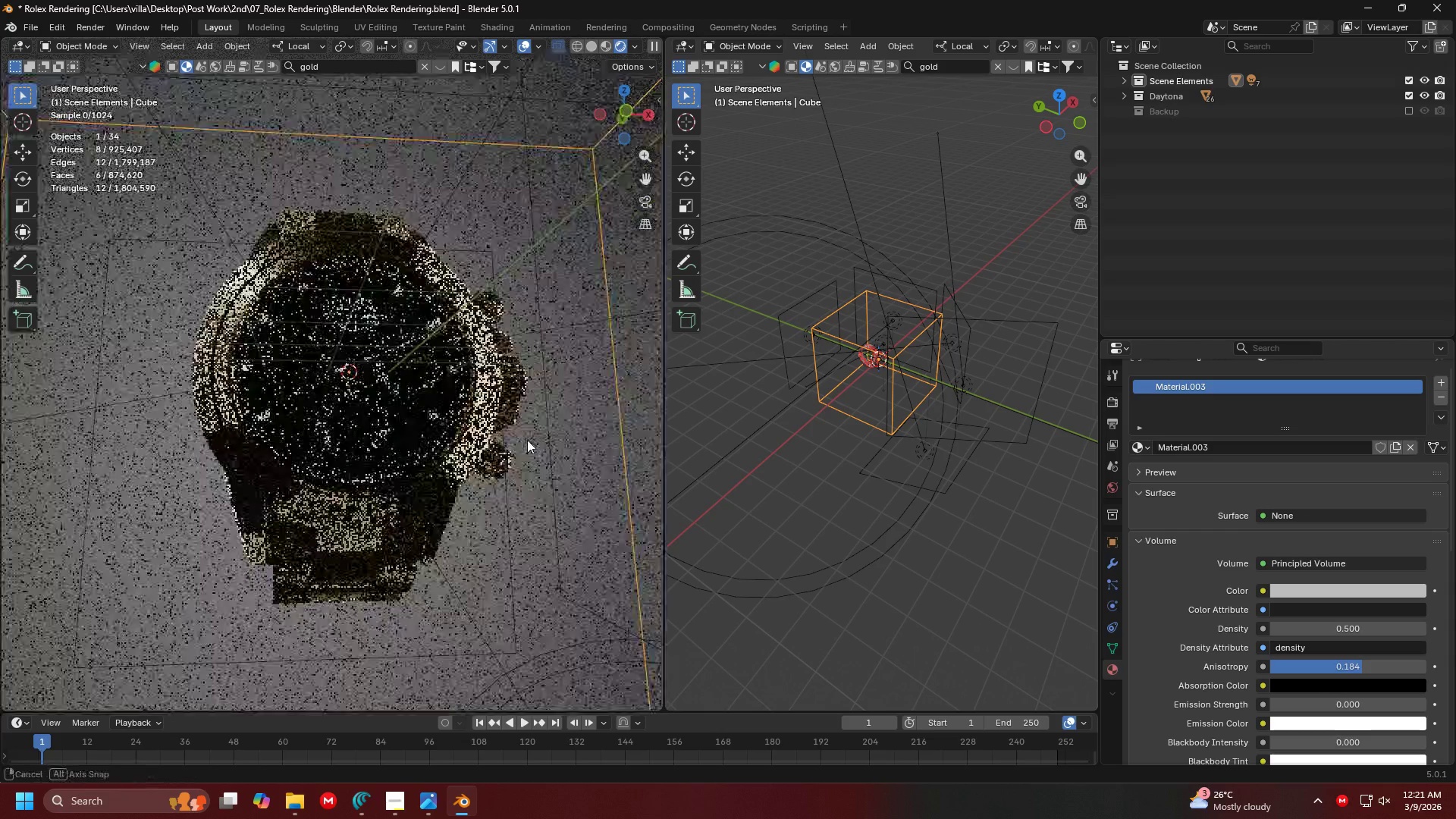 
scroll: coordinate [527, 440], scroll_direction: up, amount: 2.0
 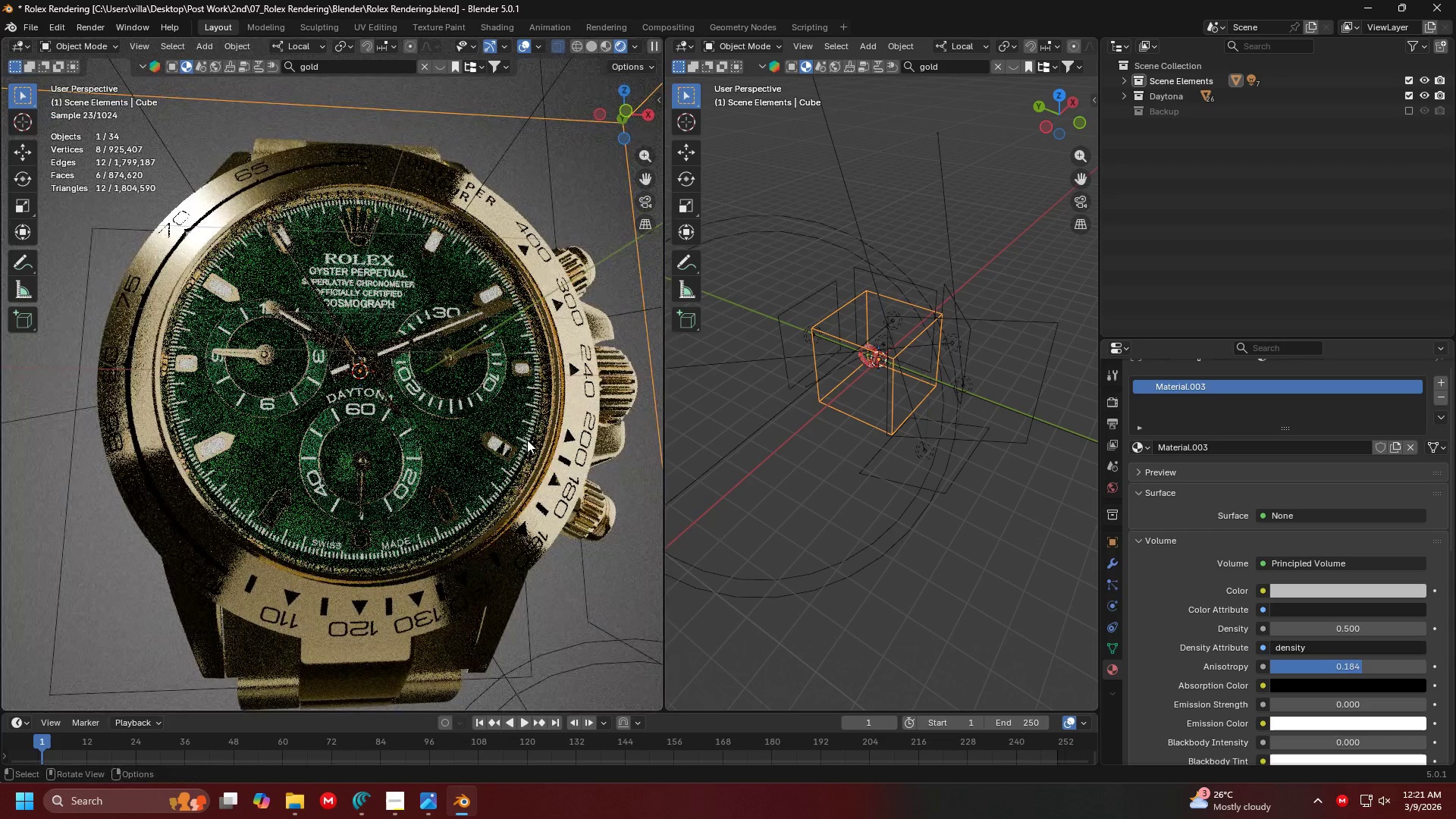 
scroll: coordinate [519, 455], scroll_direction: down, amount: 4.0
 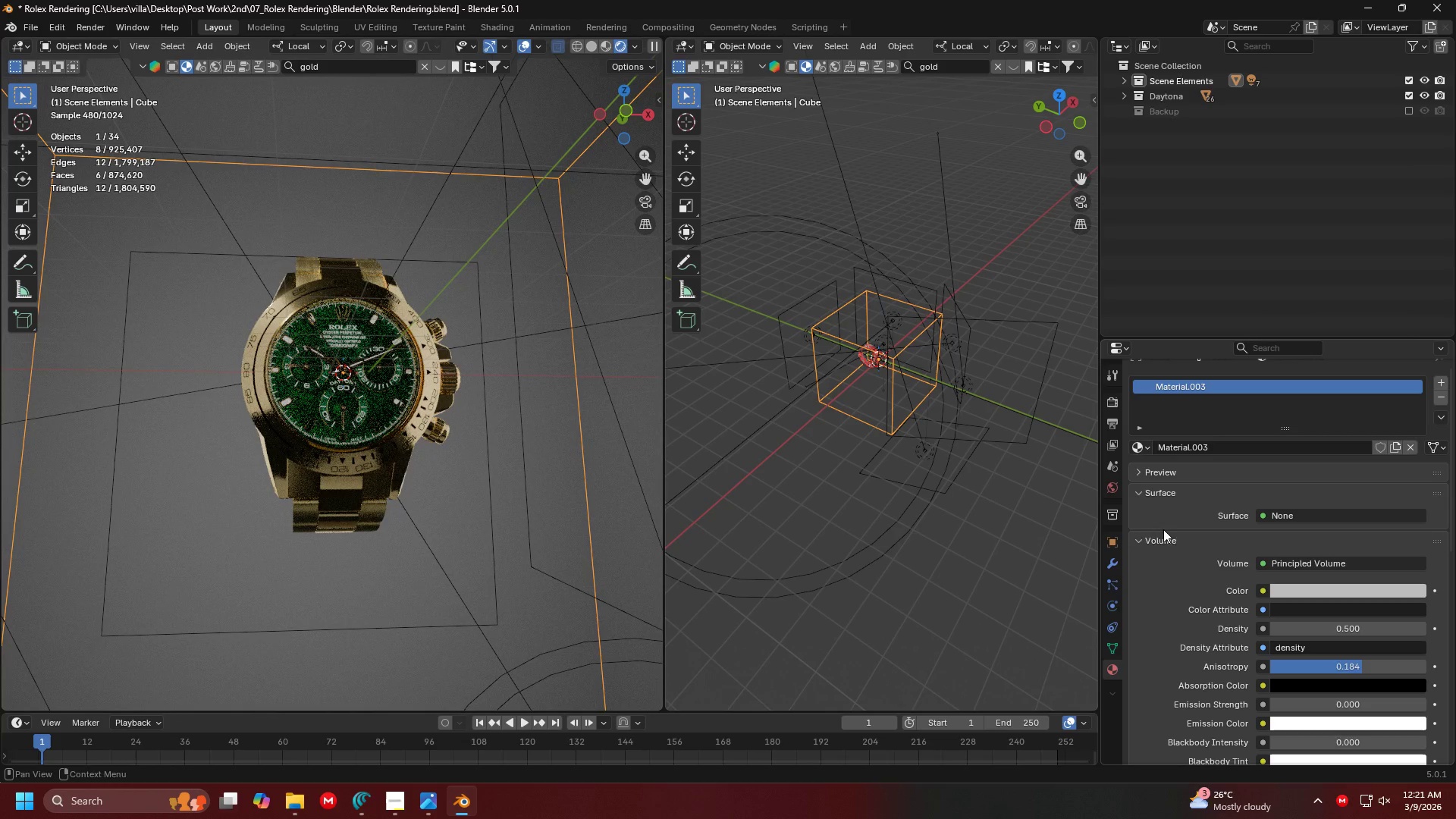 
left_click([1358, 631])
 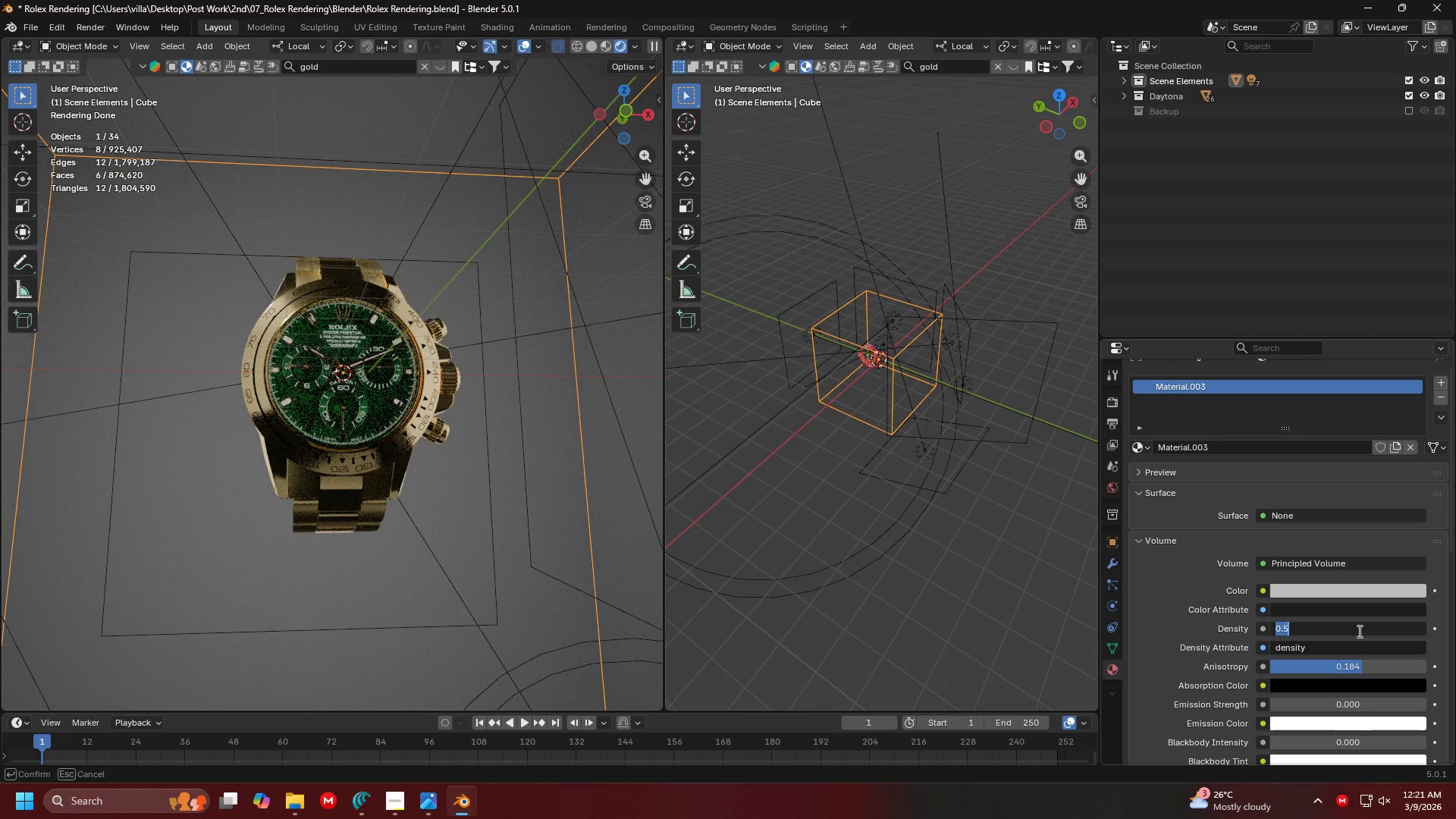 
key(Period)
 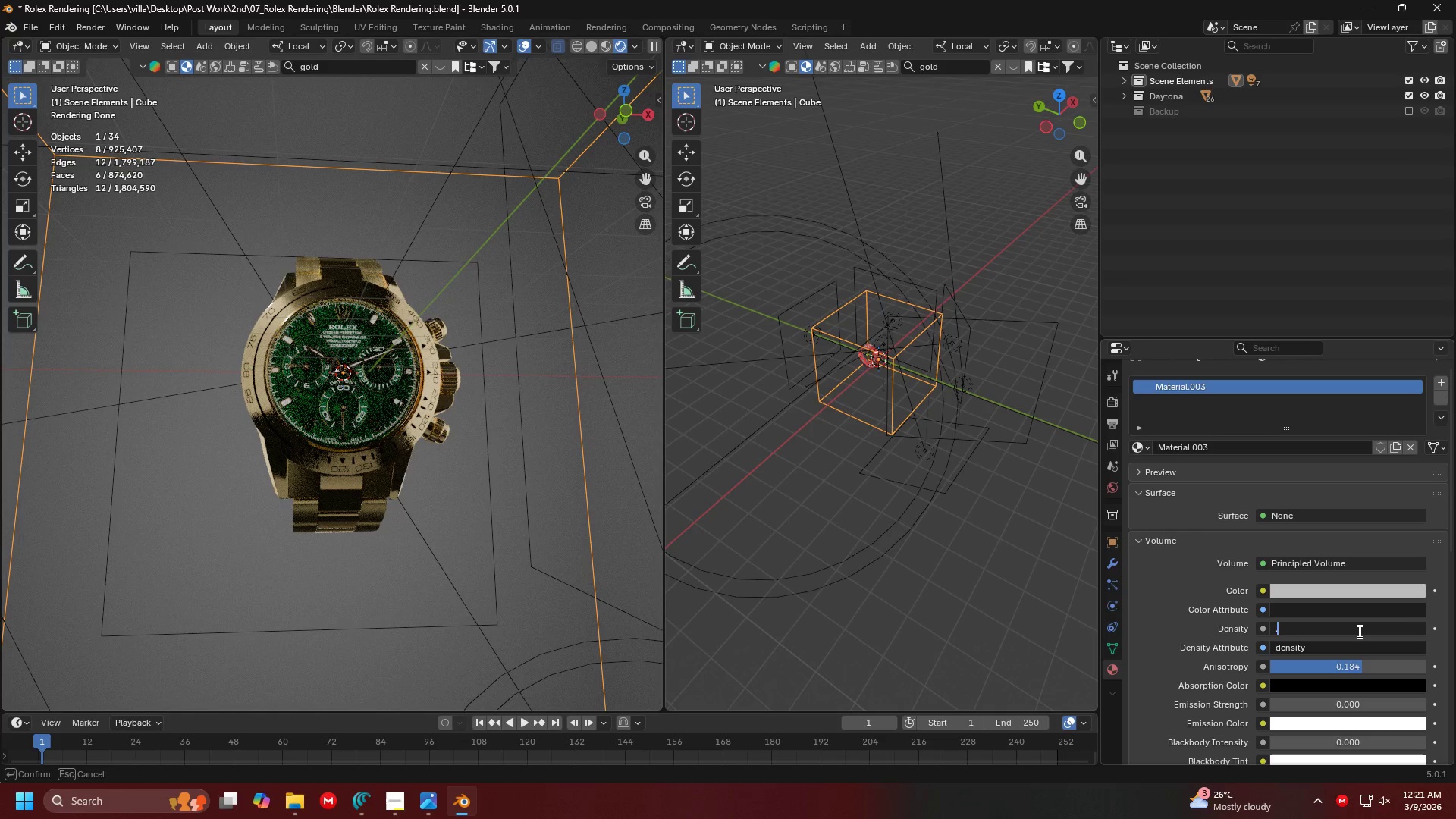 
key(2)
 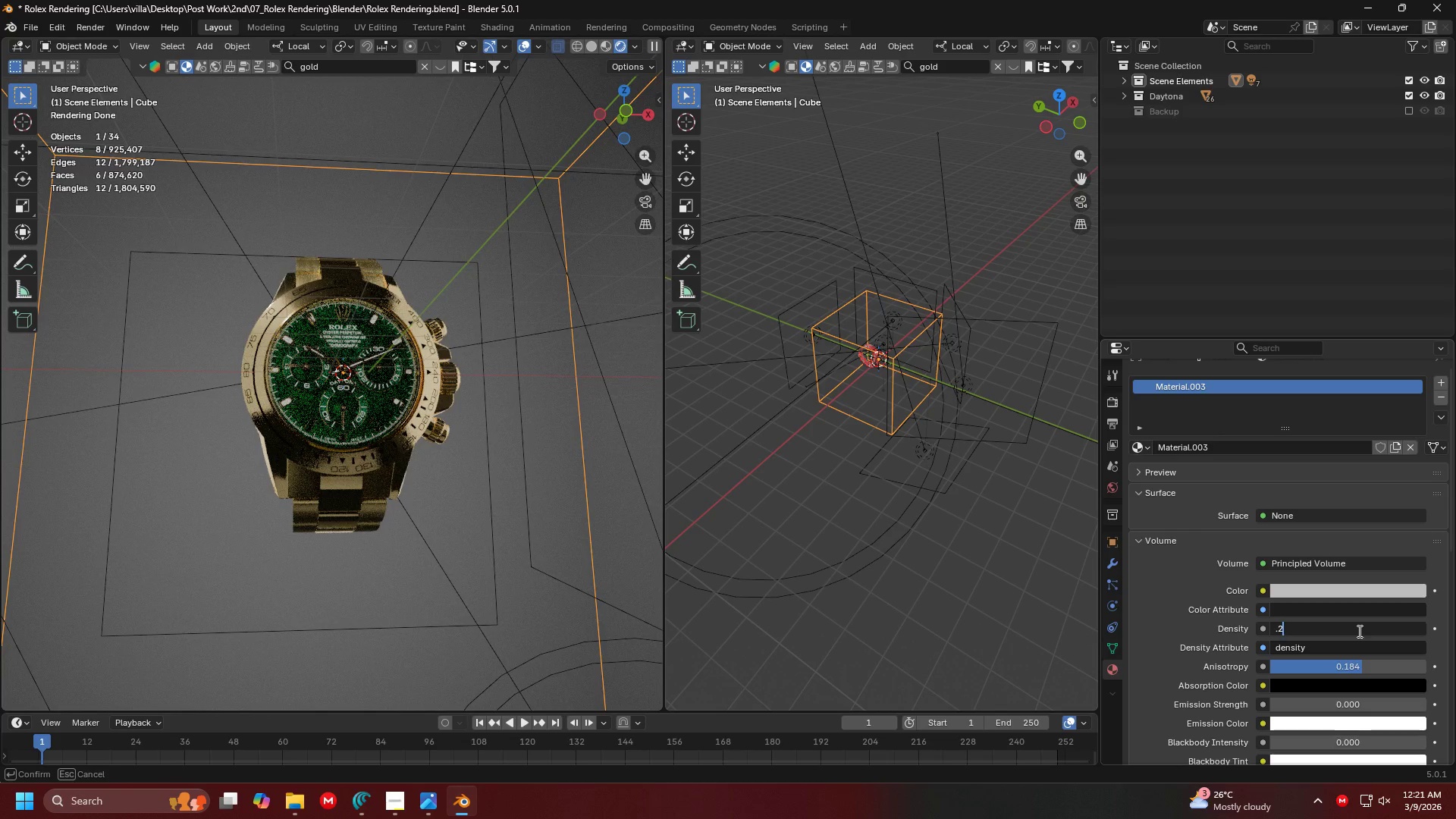 
key(Enter)
 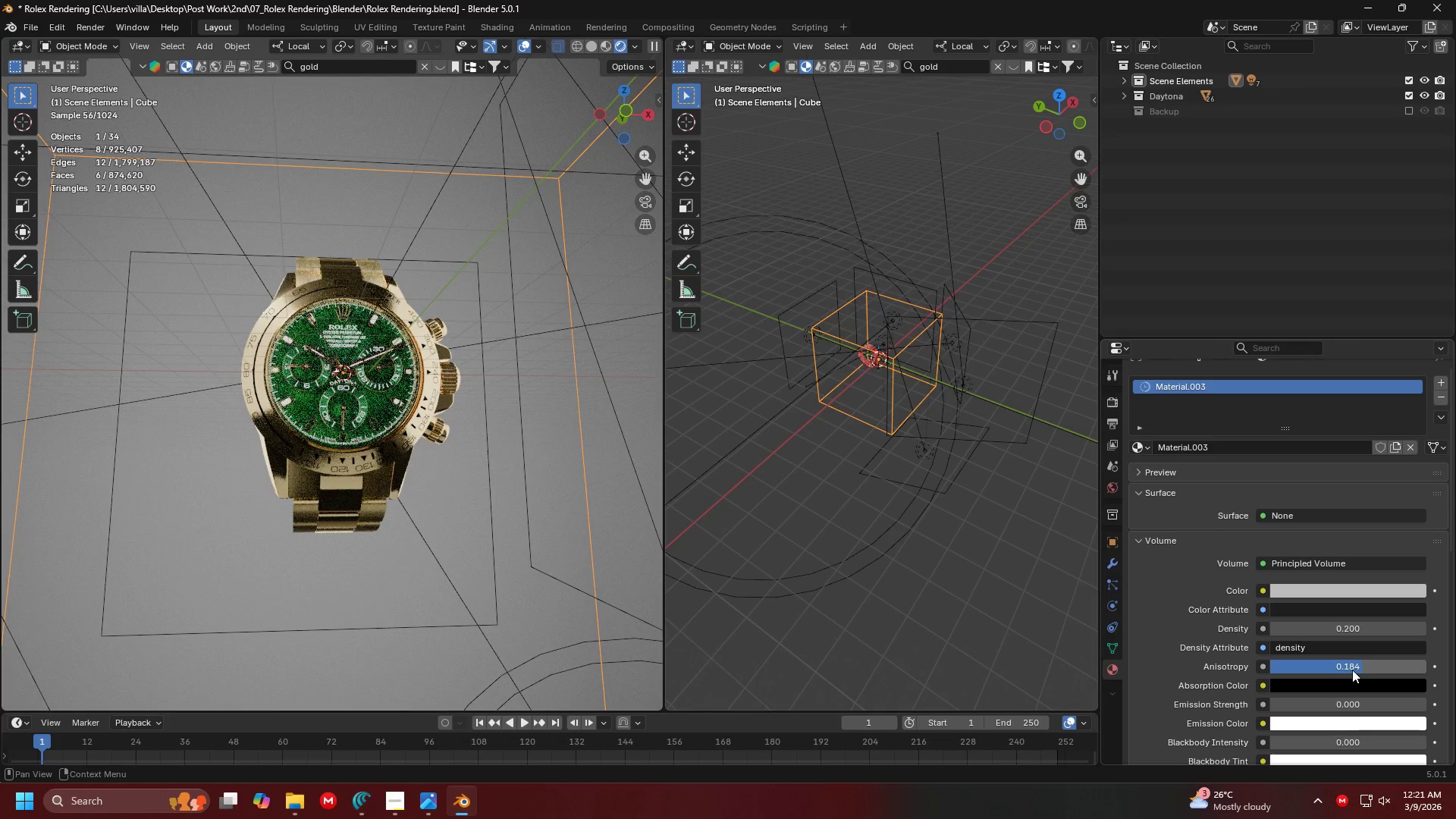 
scroll: coordinate [445, 491], scroll_direction: down, amount: 9.0
 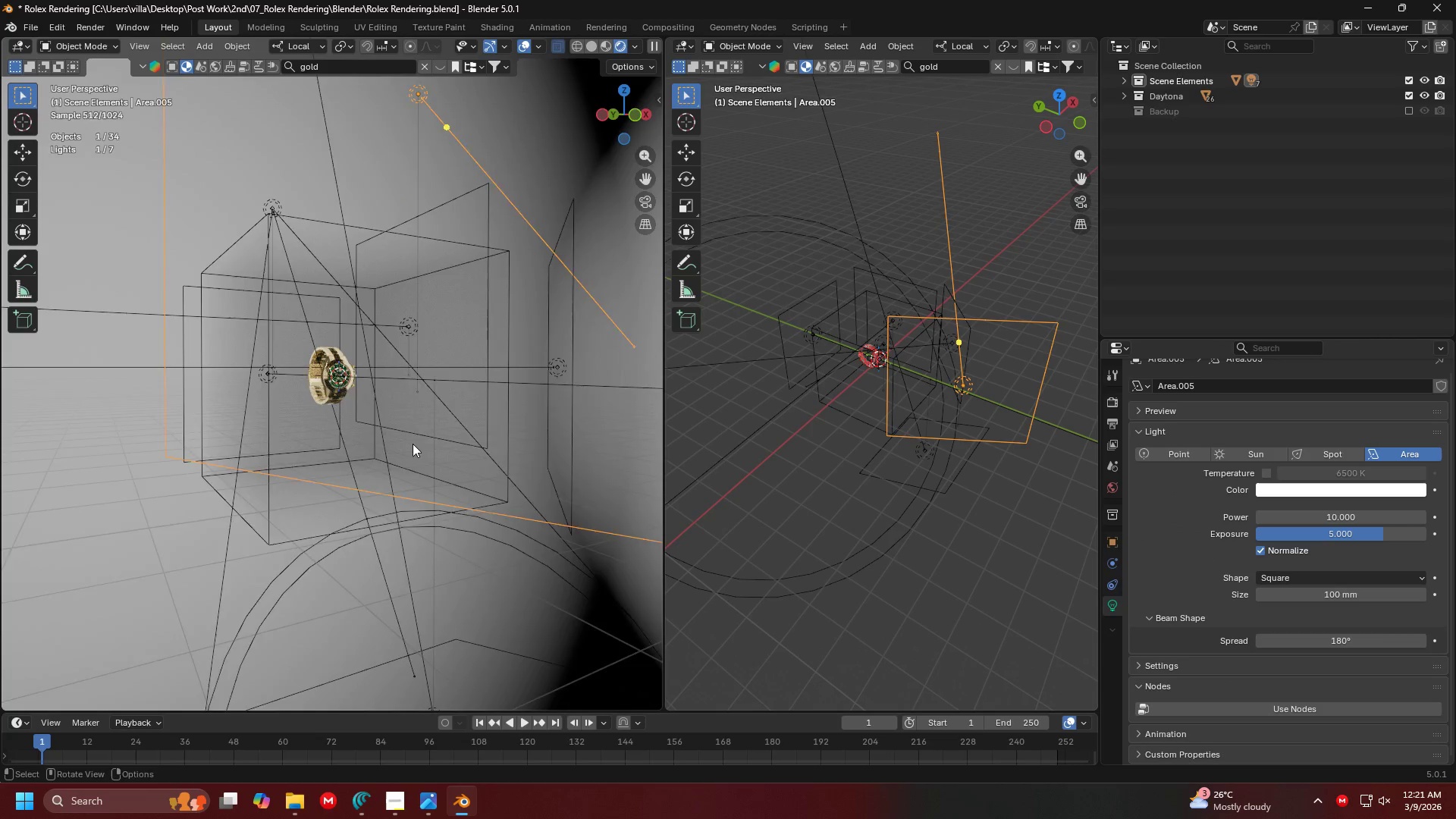 
scroll: coordinate [390, 477], scroll_direction: up, amount: 2.0
 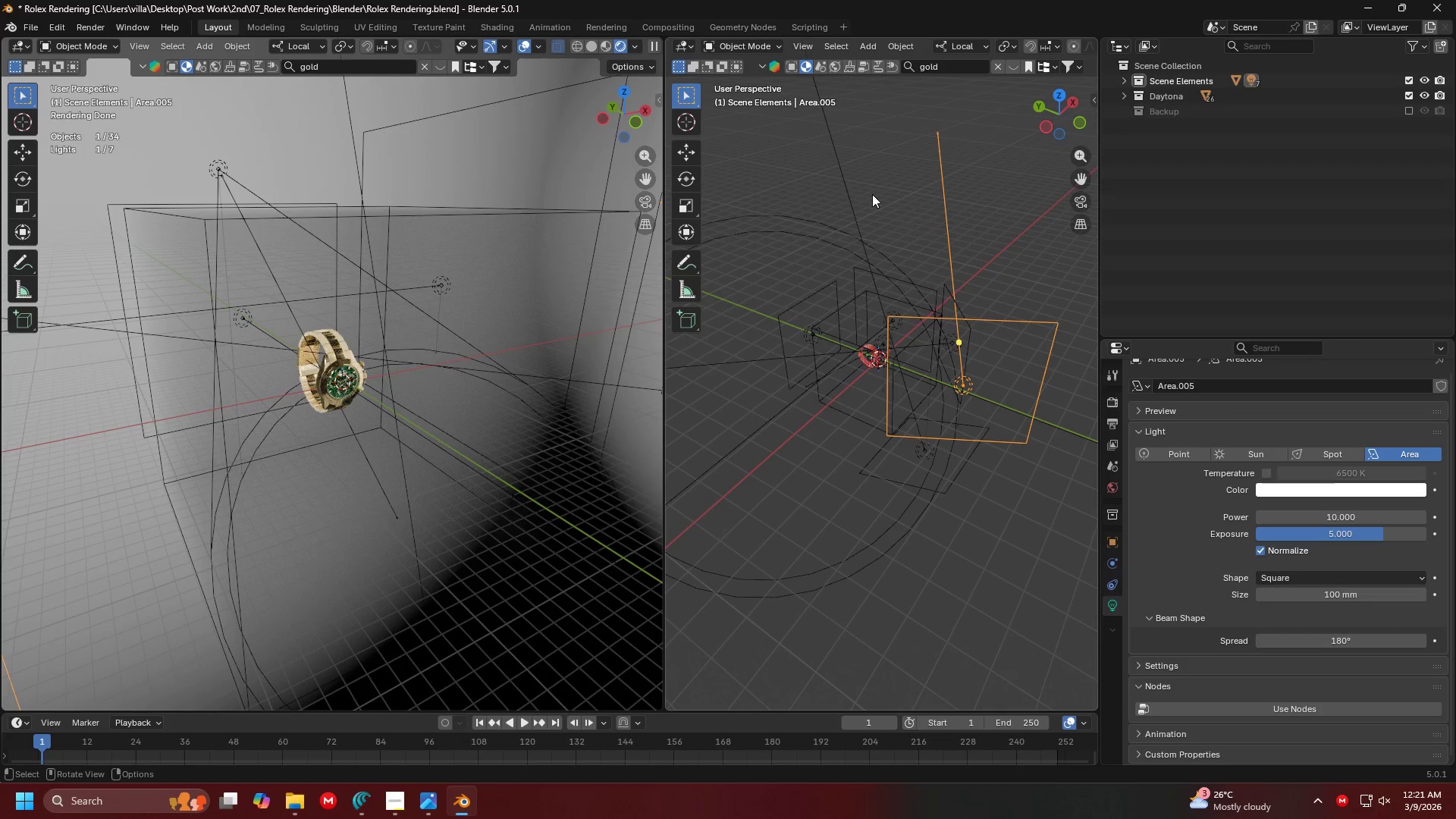 
left_click([1113, 491])
 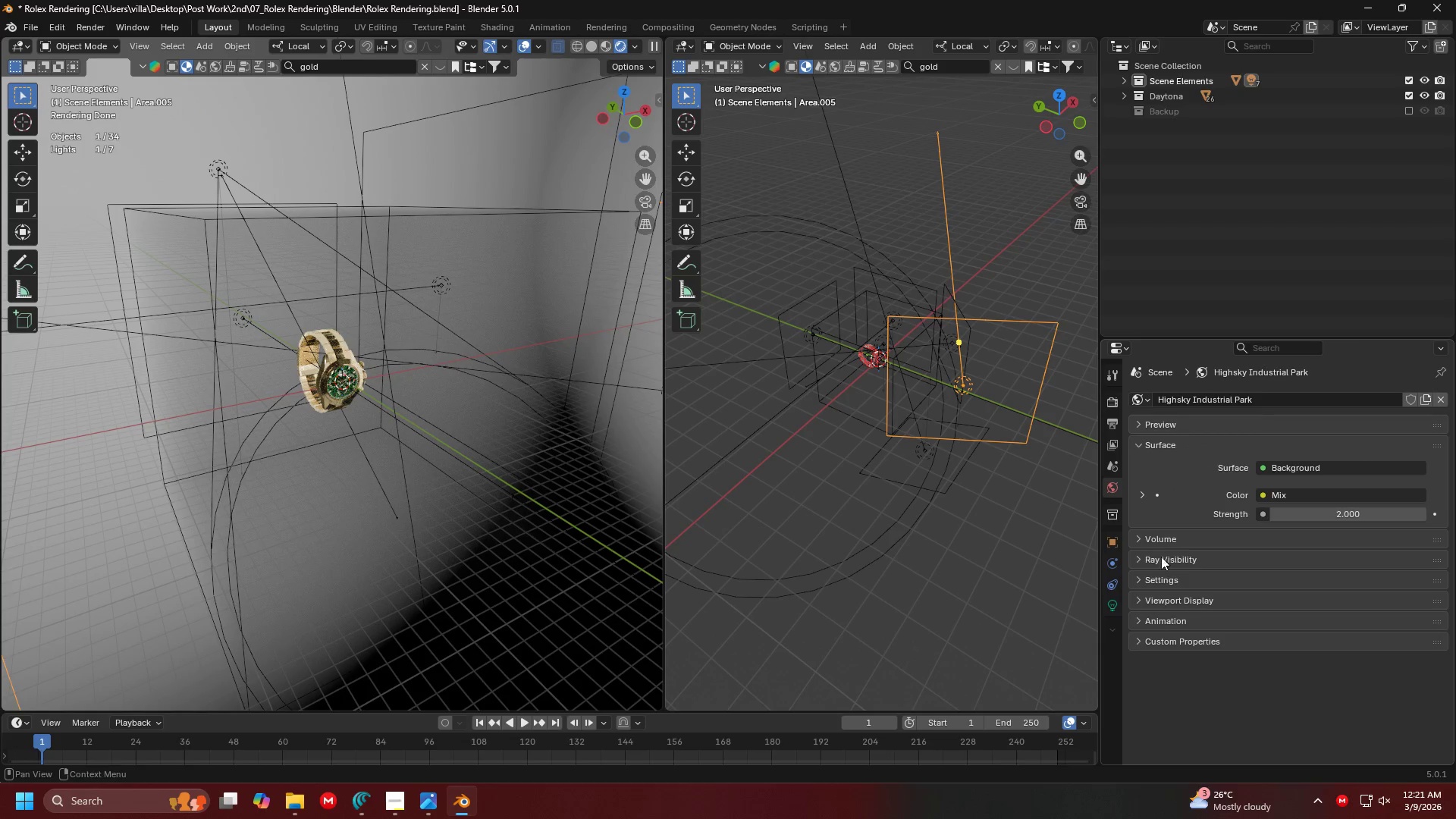 
left_click([1159, 563])
 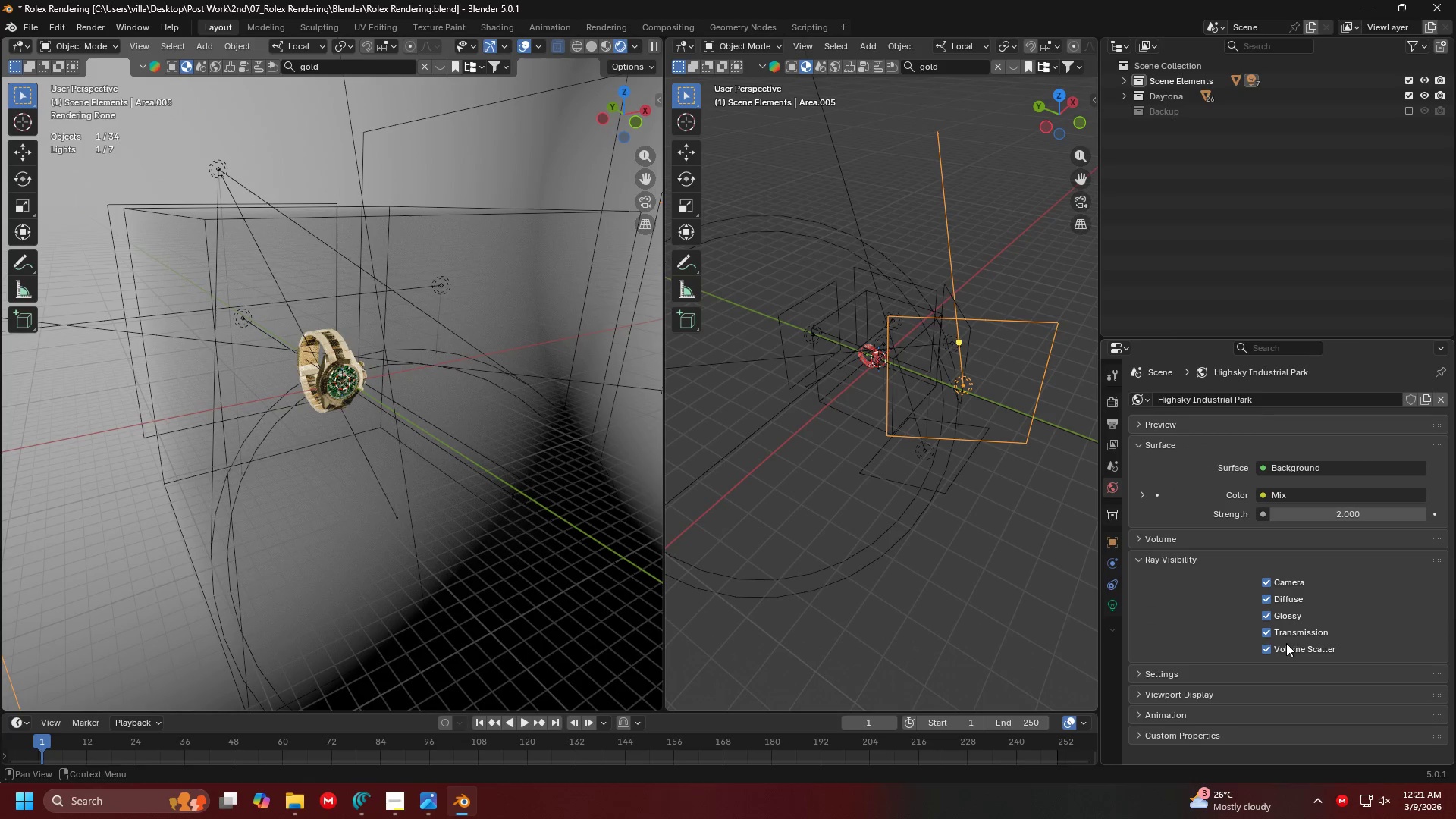 
left_click([1276, 653])
 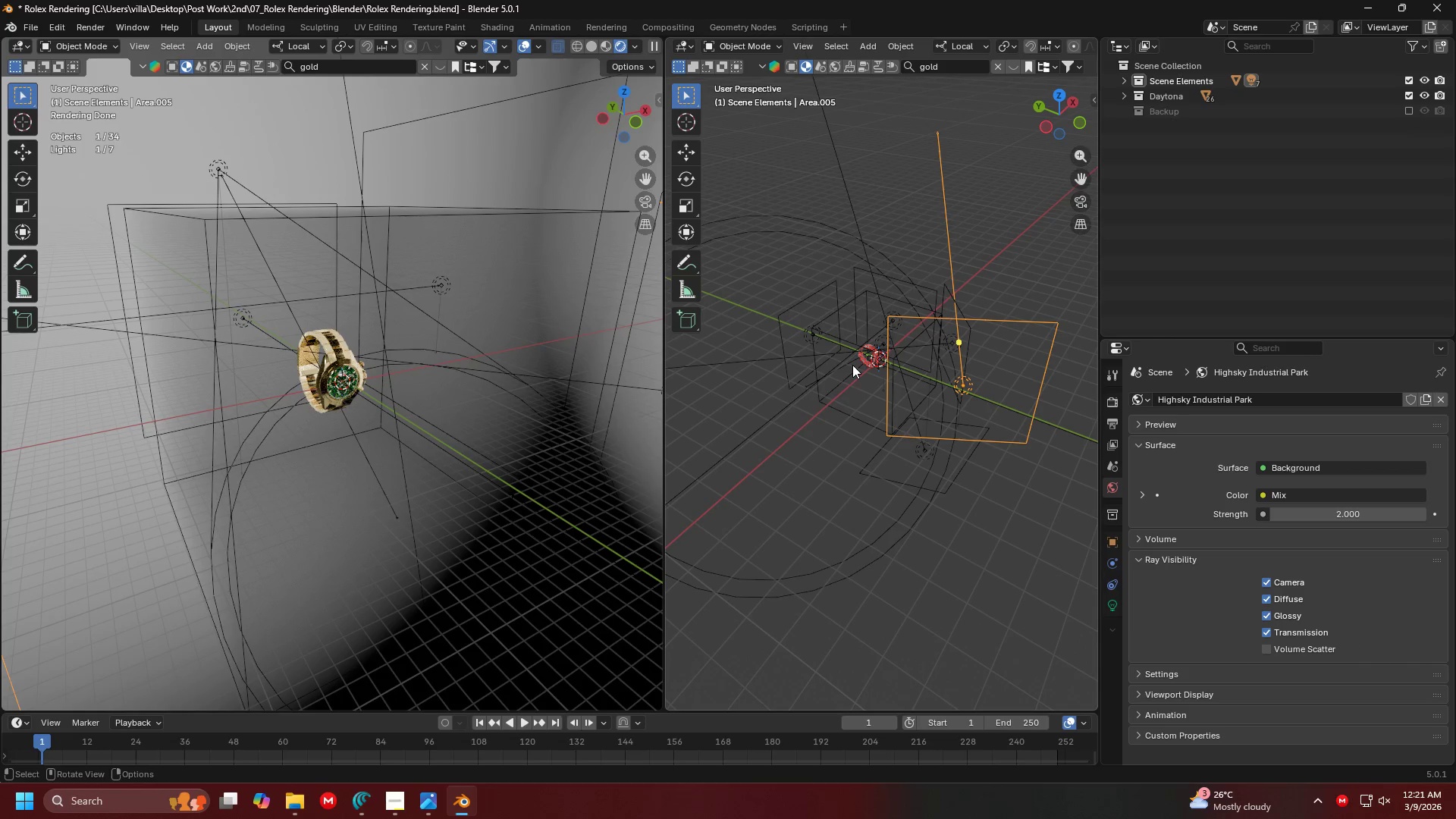 
scroll: coordinate [341, 294], scroll_direction: down, amount: 4.0
 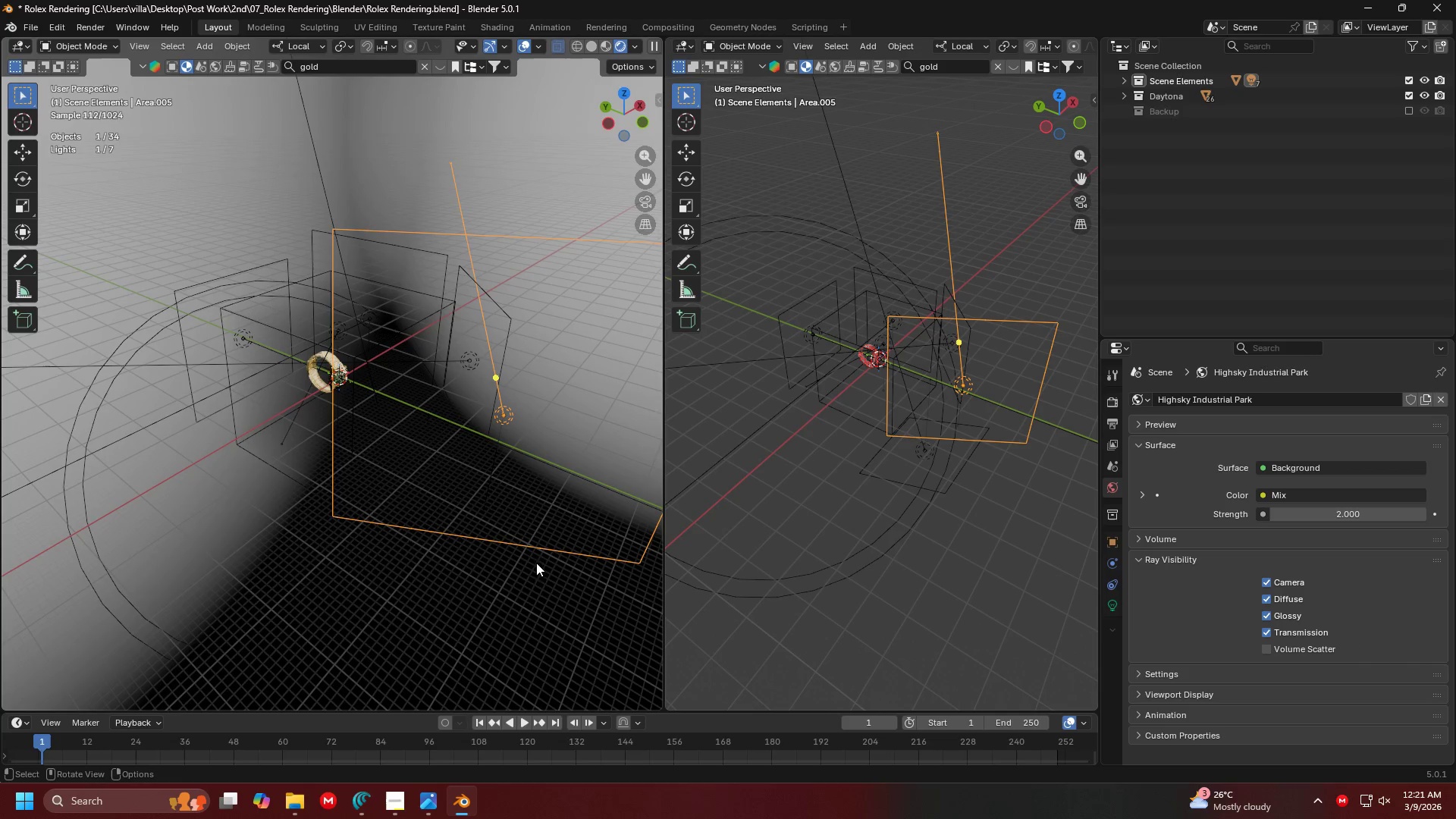 
left_click([531, 578])
 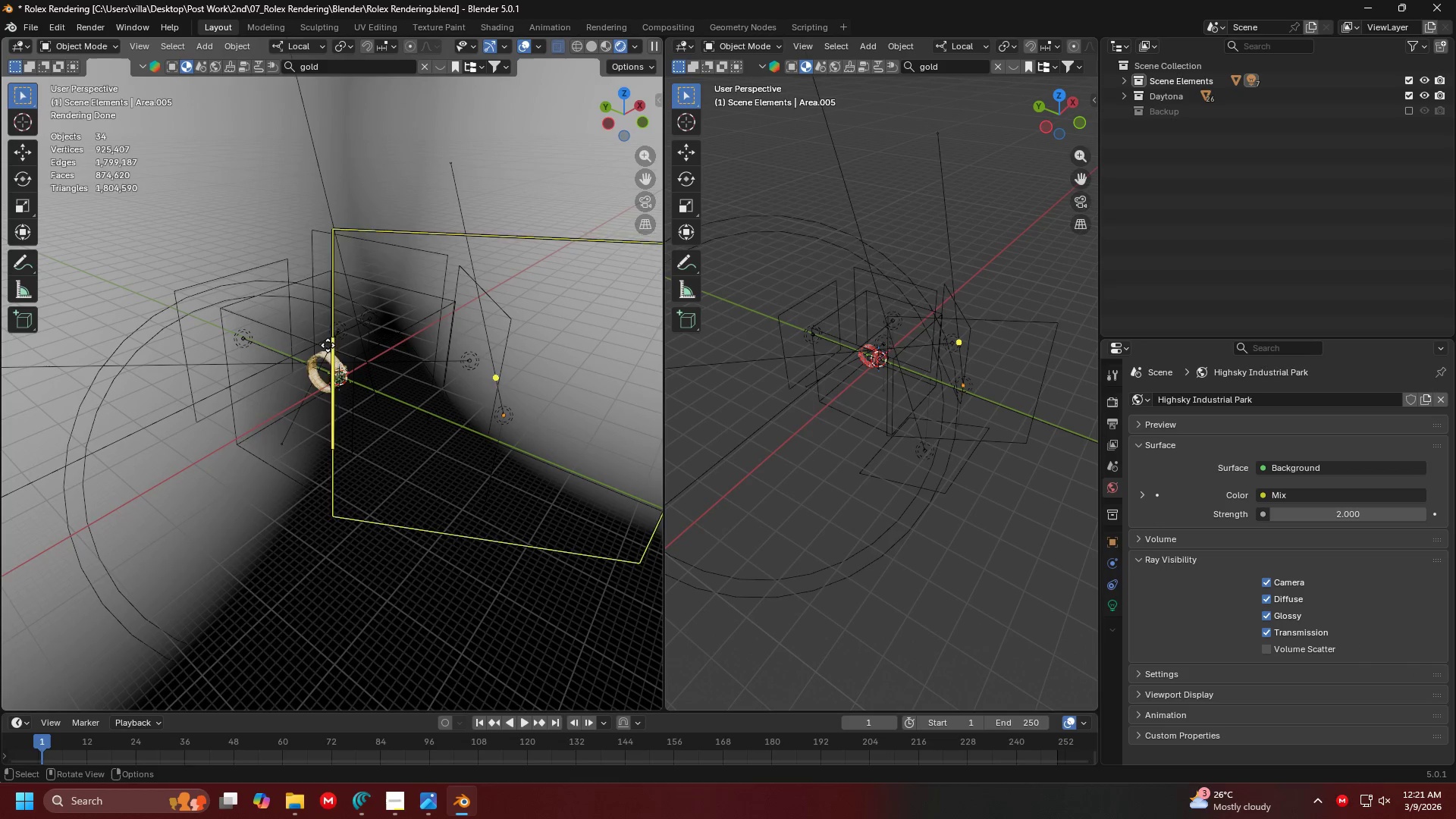 
key(Control+S)
 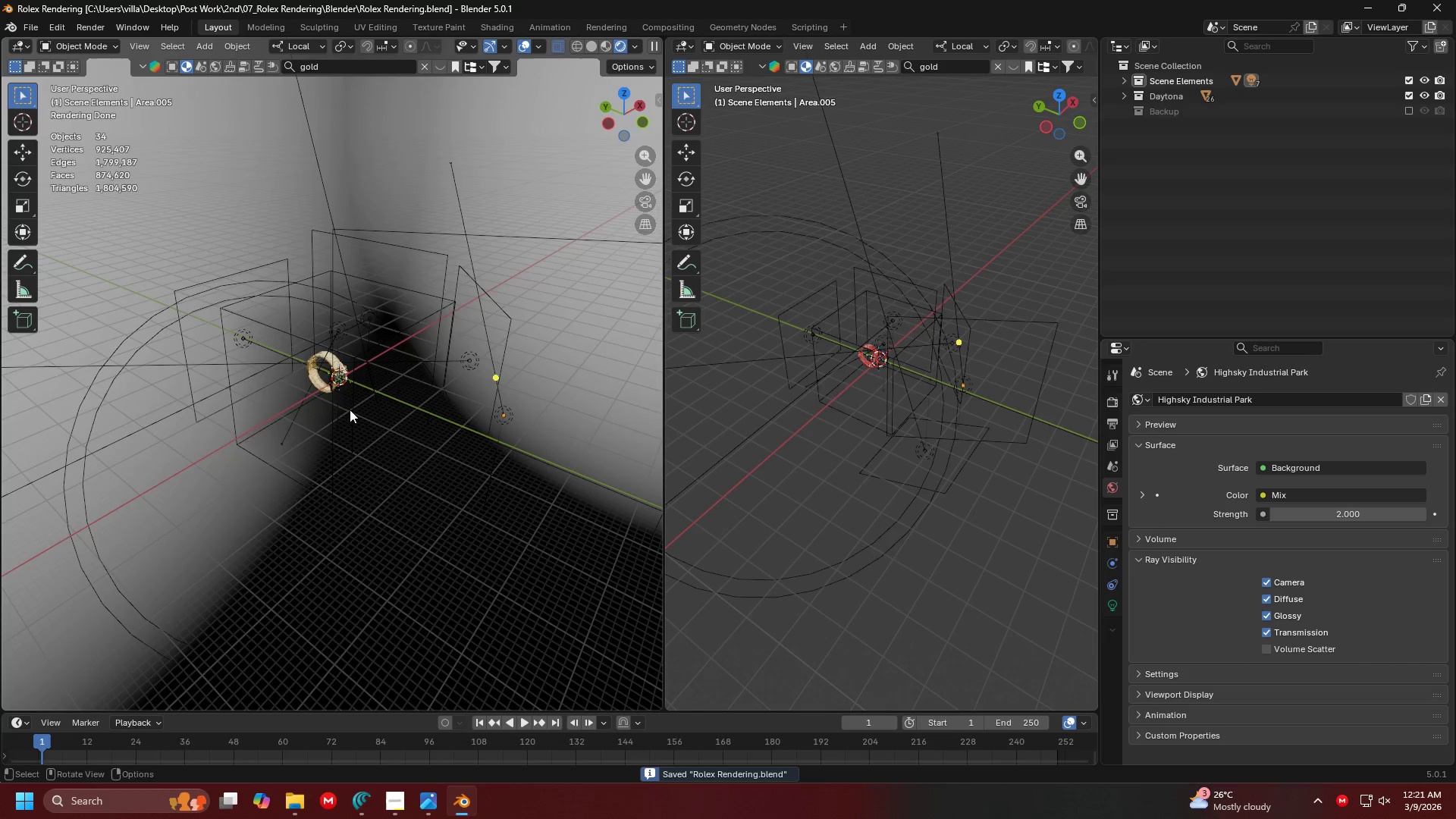 
scroll: coordinate [352, 371], scroll_direction: up, amount: 13.0
 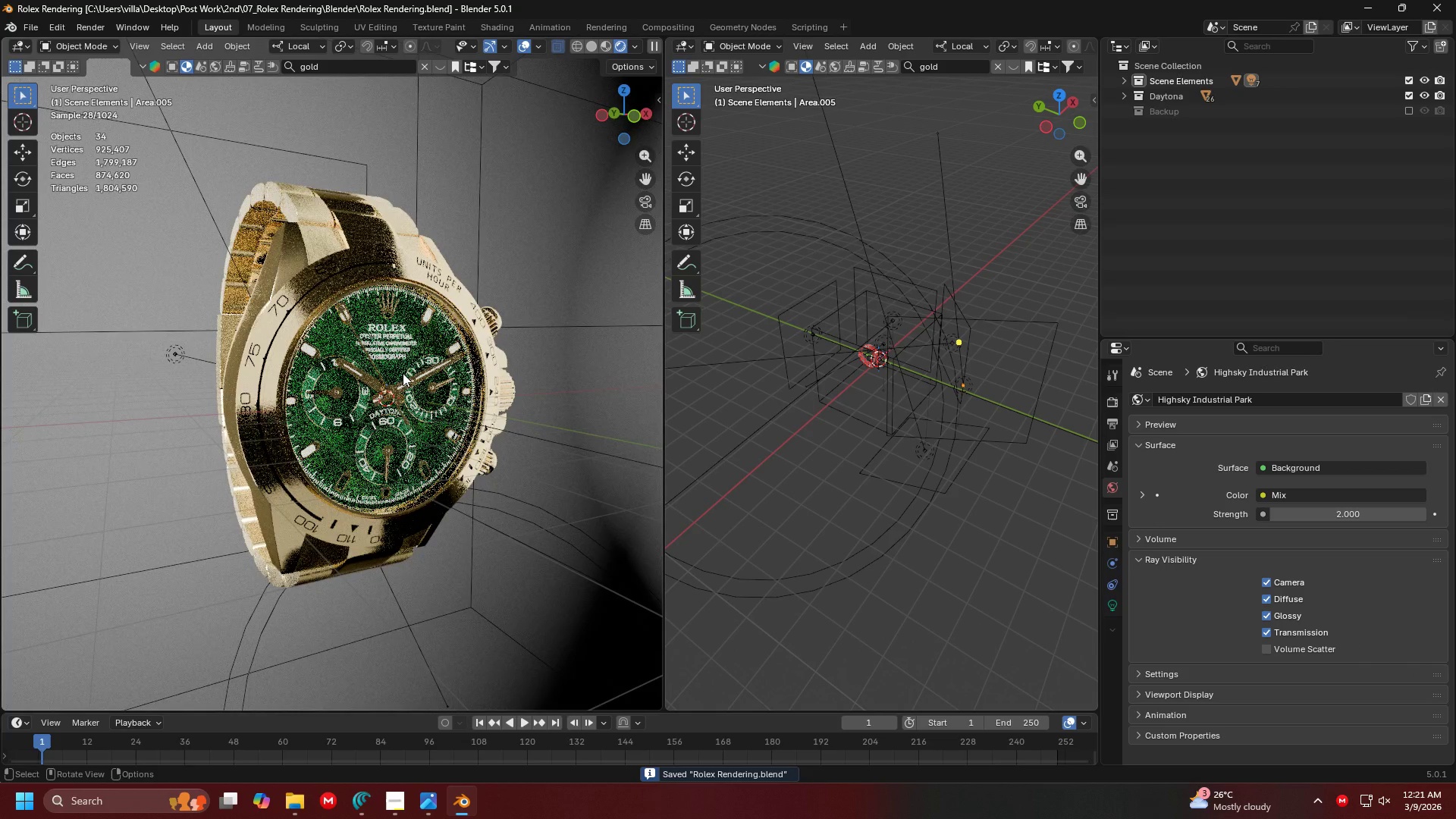 
scroll: coordinate [345, 318], scroll_direction: down, amount: 5.0
 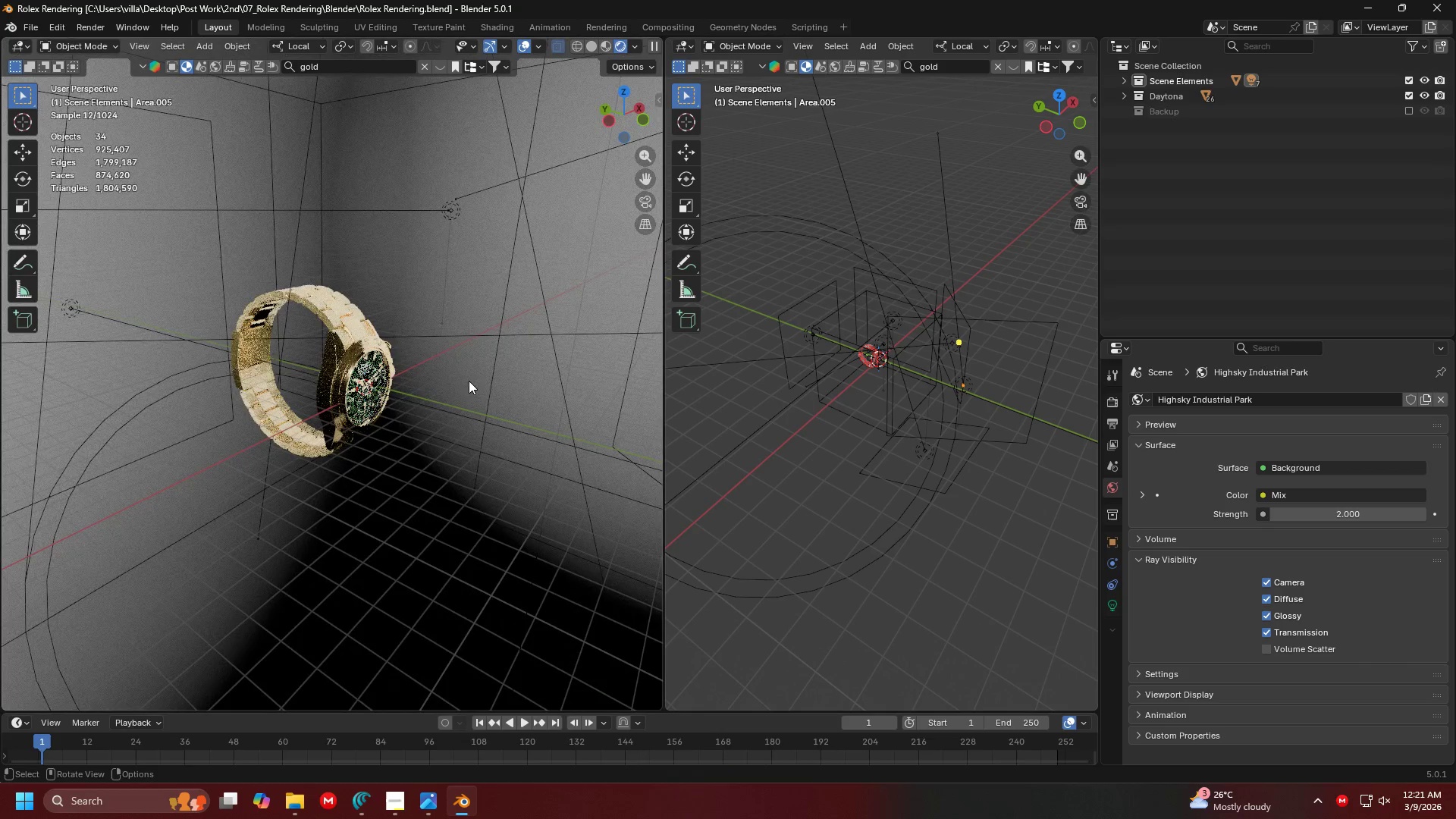 
key(1)
 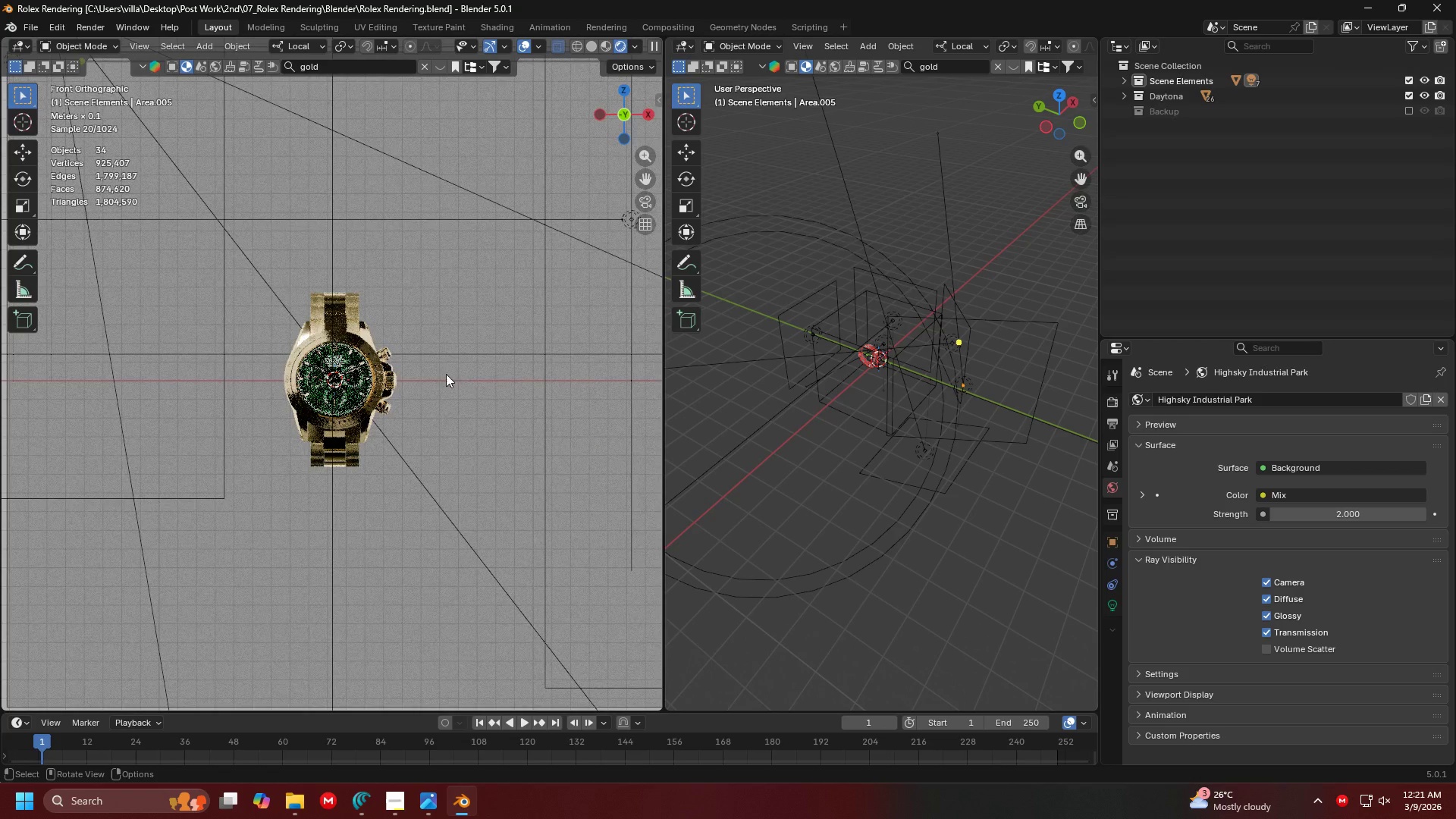 
scroll: coordinate [438, 372], scroll_direction: up, amount: 6.0
 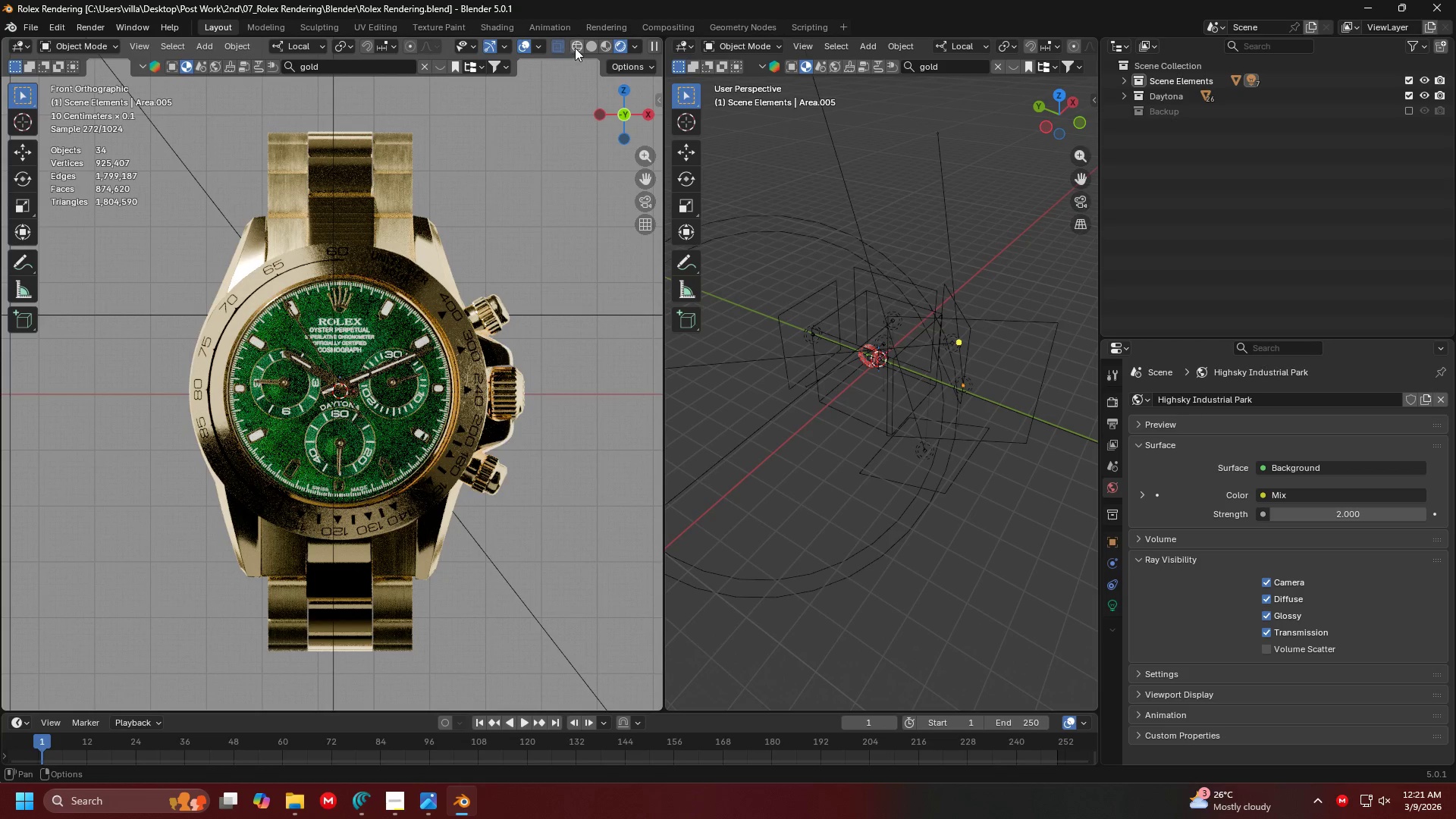 
left_click([526, 44])
 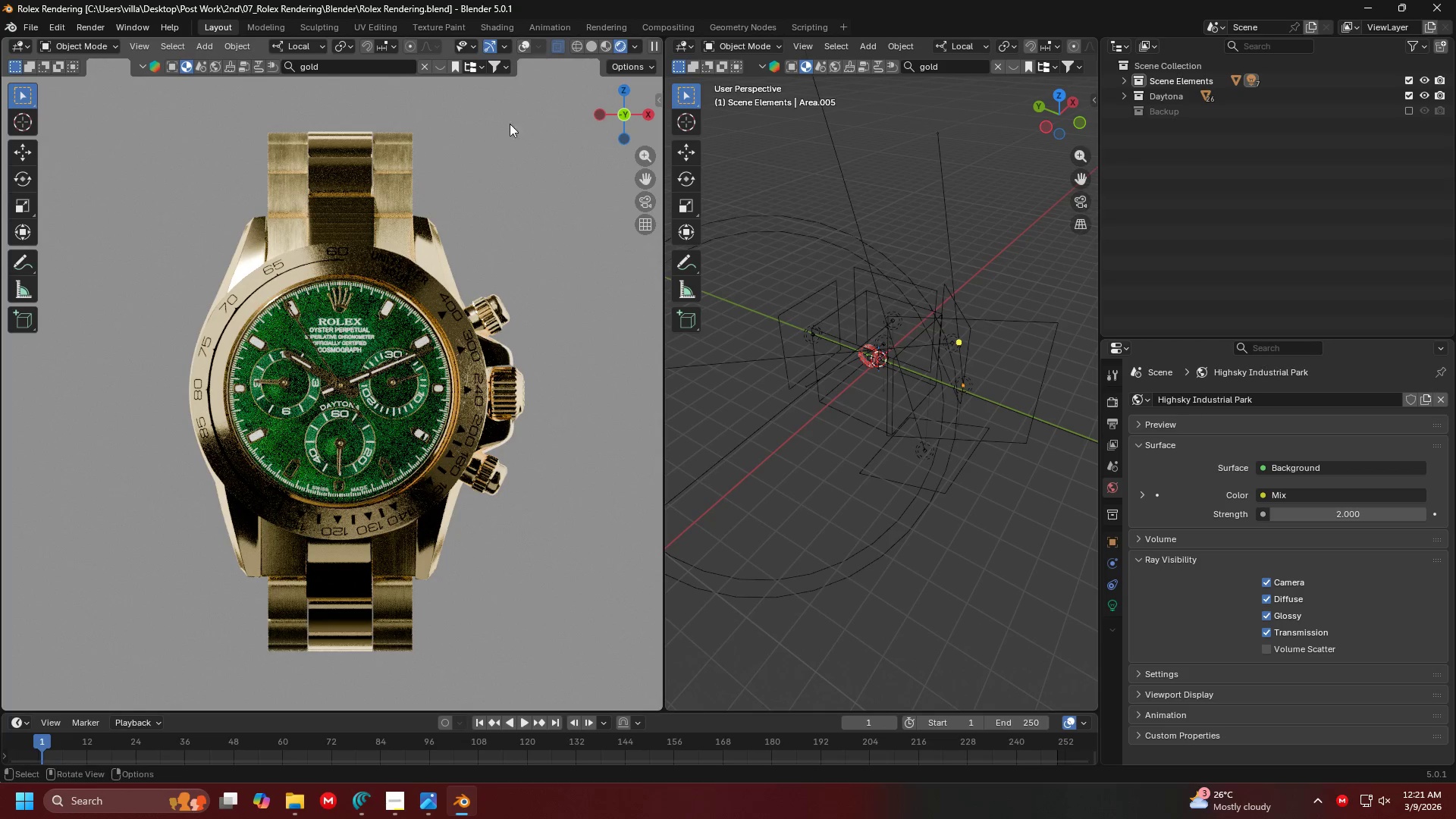 
scroll: coordinate [450, 293], scroll_direction: down, amount: 10.0
 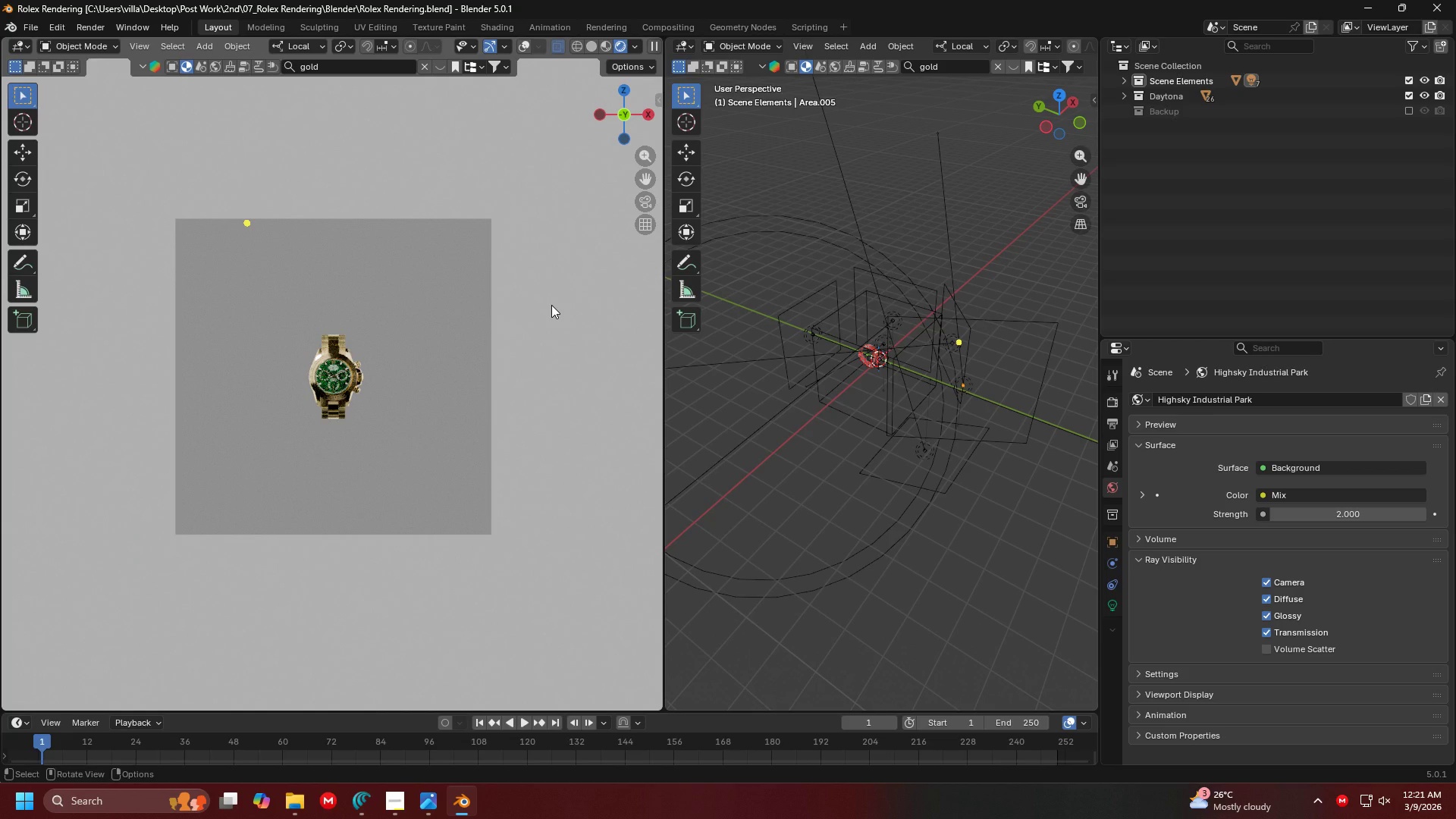 
scroll: coordinate [422, 390], scroll_direction: none, amount: 0.0
 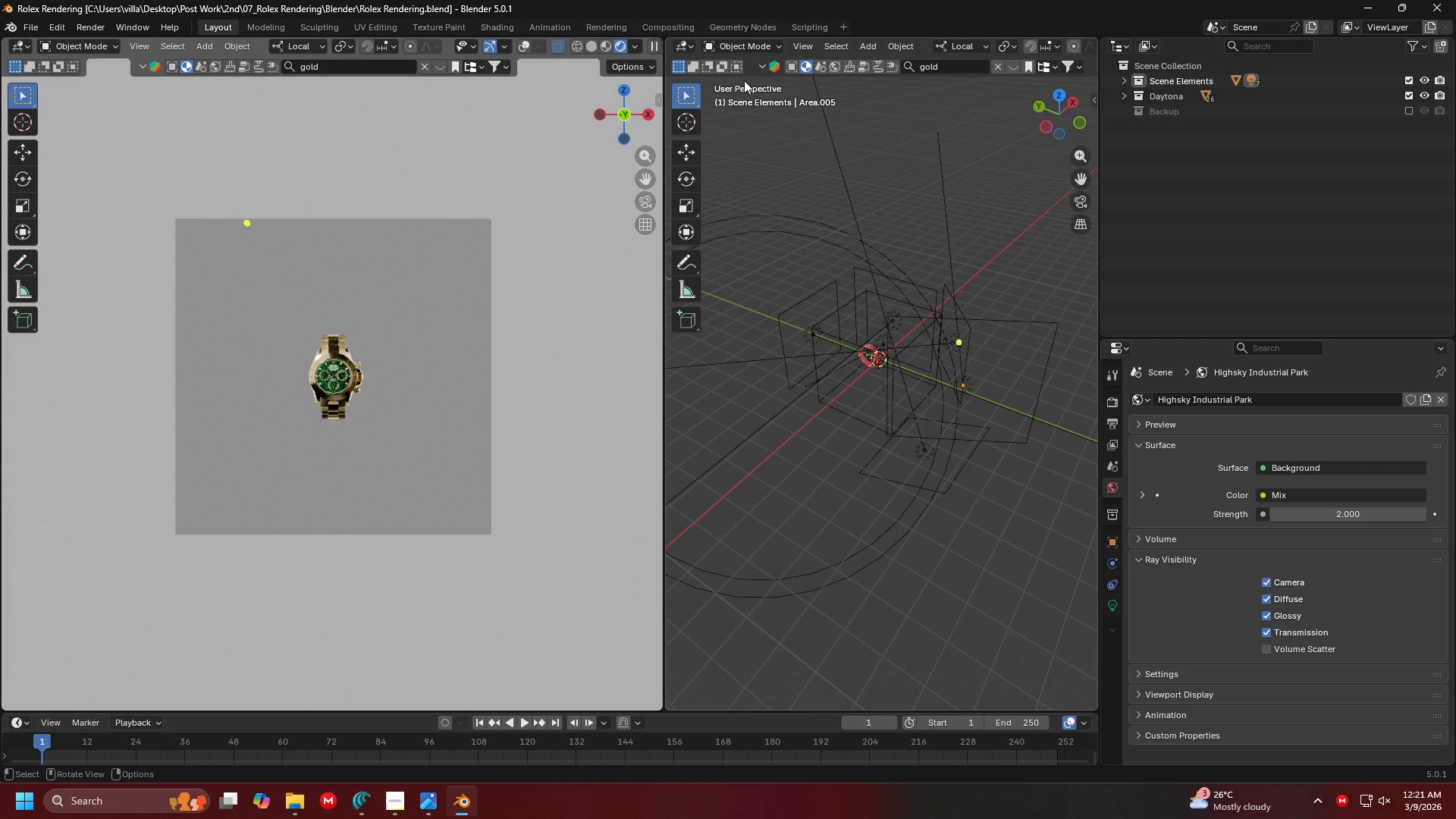 
left_click([692, 46])
 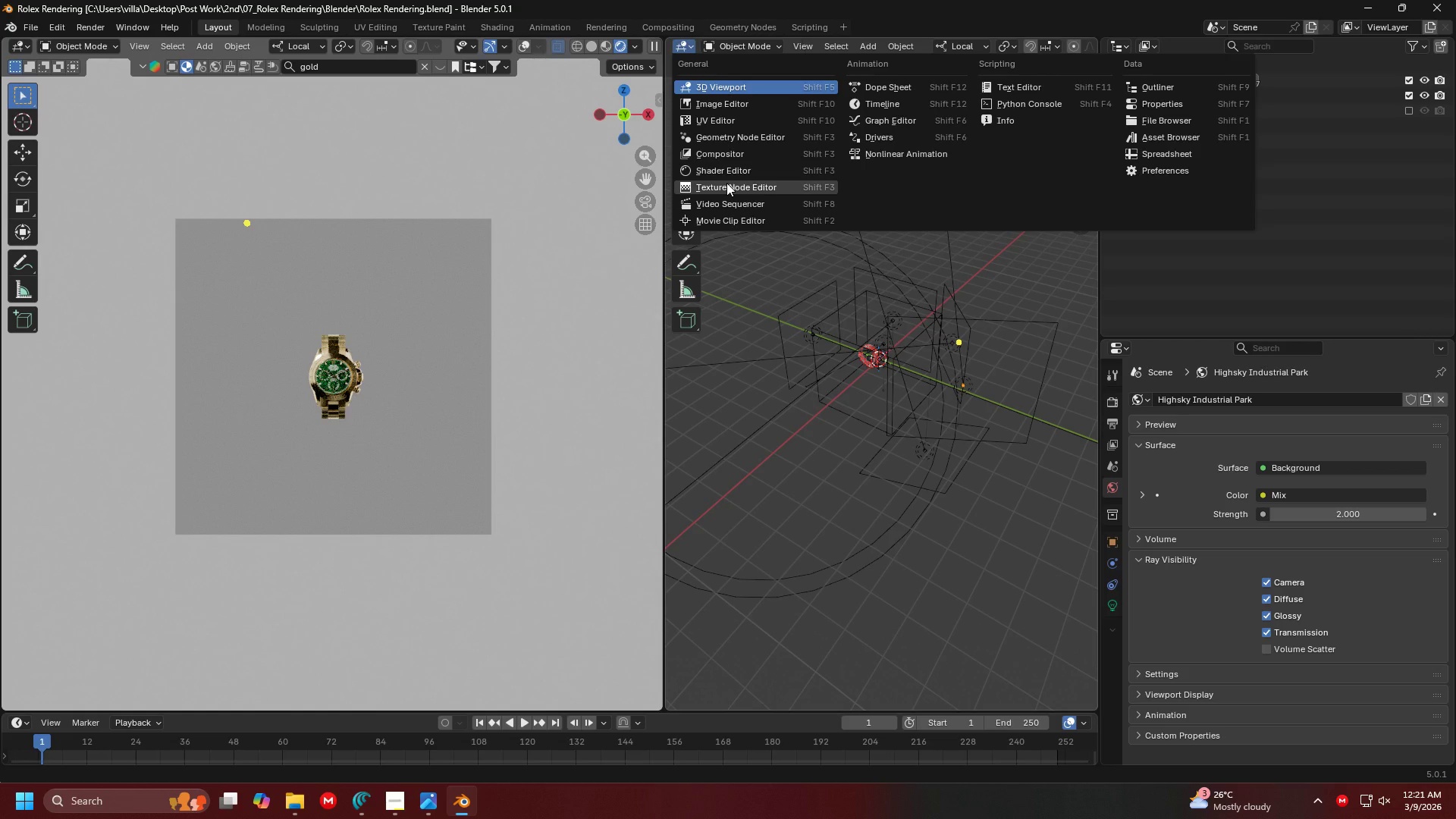 
wait(6.0)
 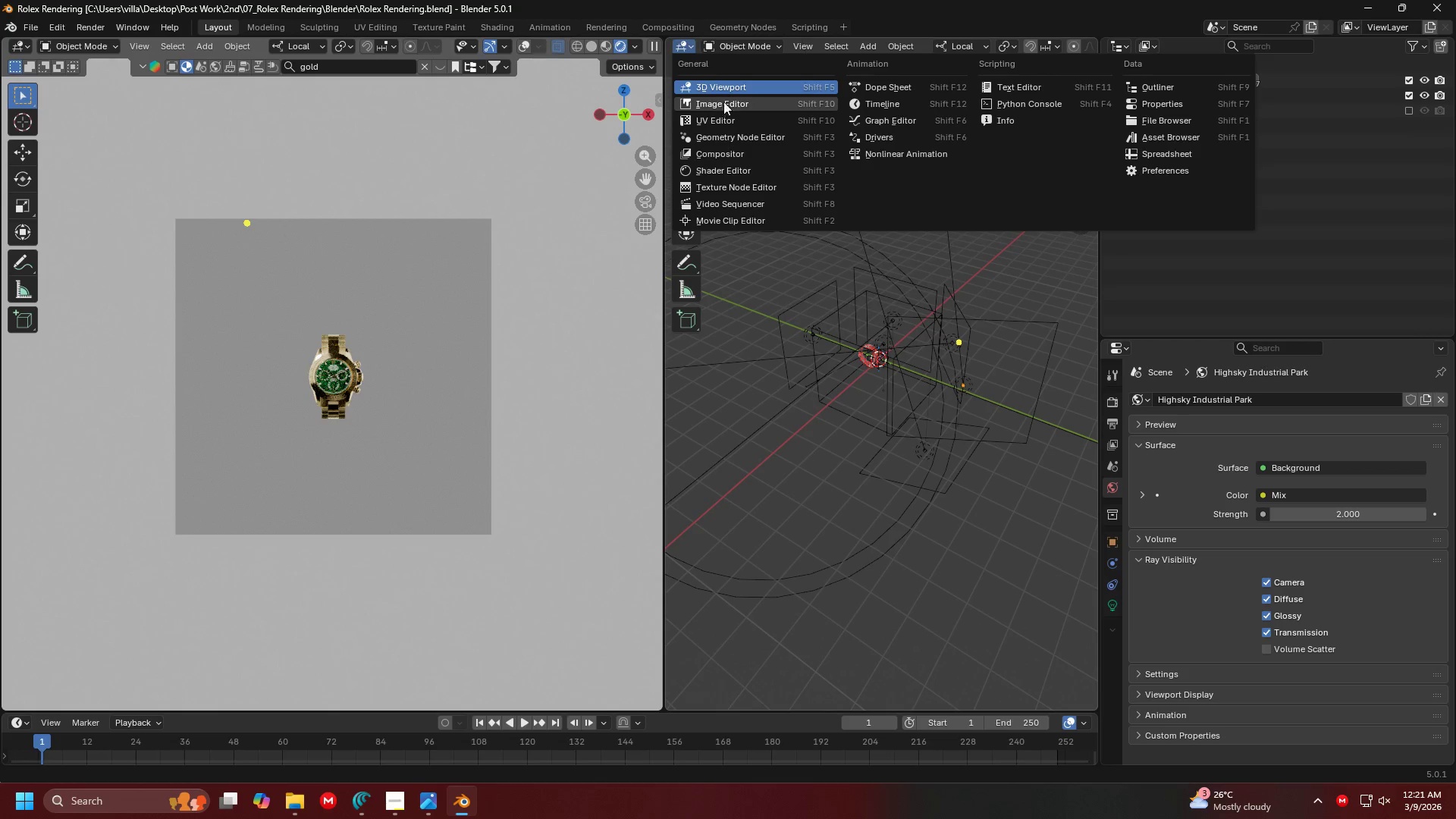 
left_click([734, 168])
 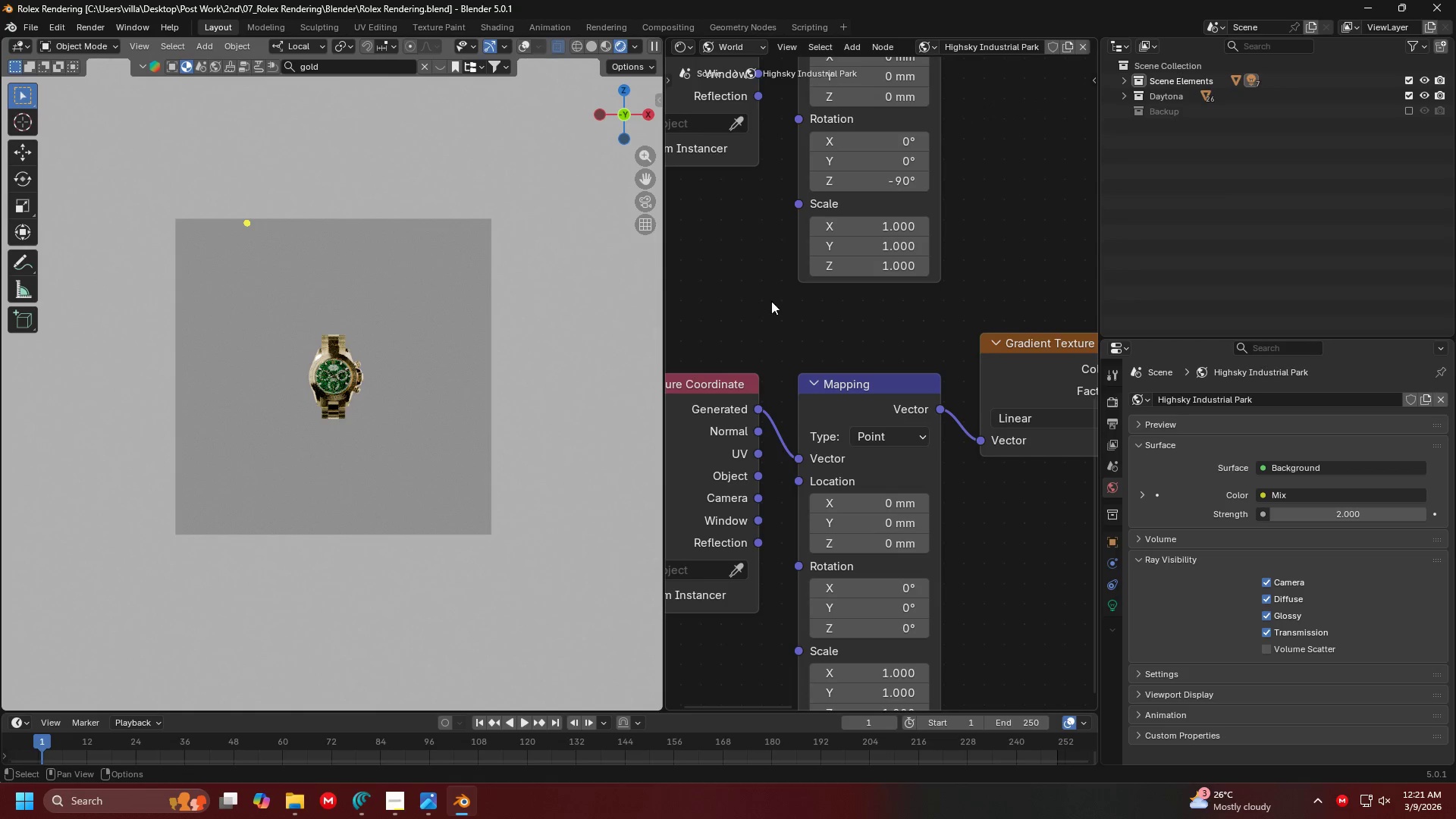 
scroll: coordinate [934, 313], scroll_direction: down, amount: 10.0
 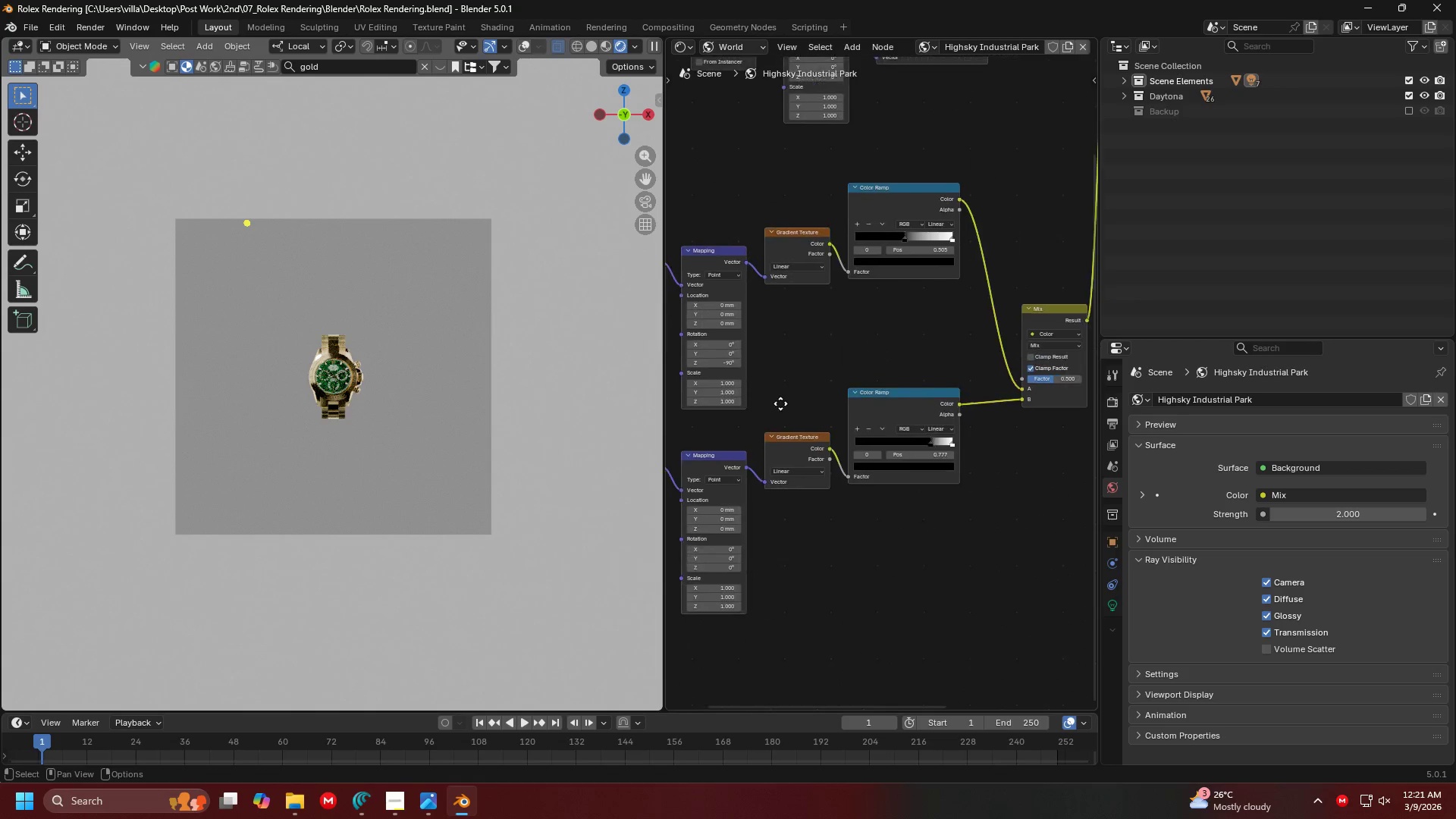 
scroll: coordinate [808, 414], scroll_direction: up, amount: 5.0
 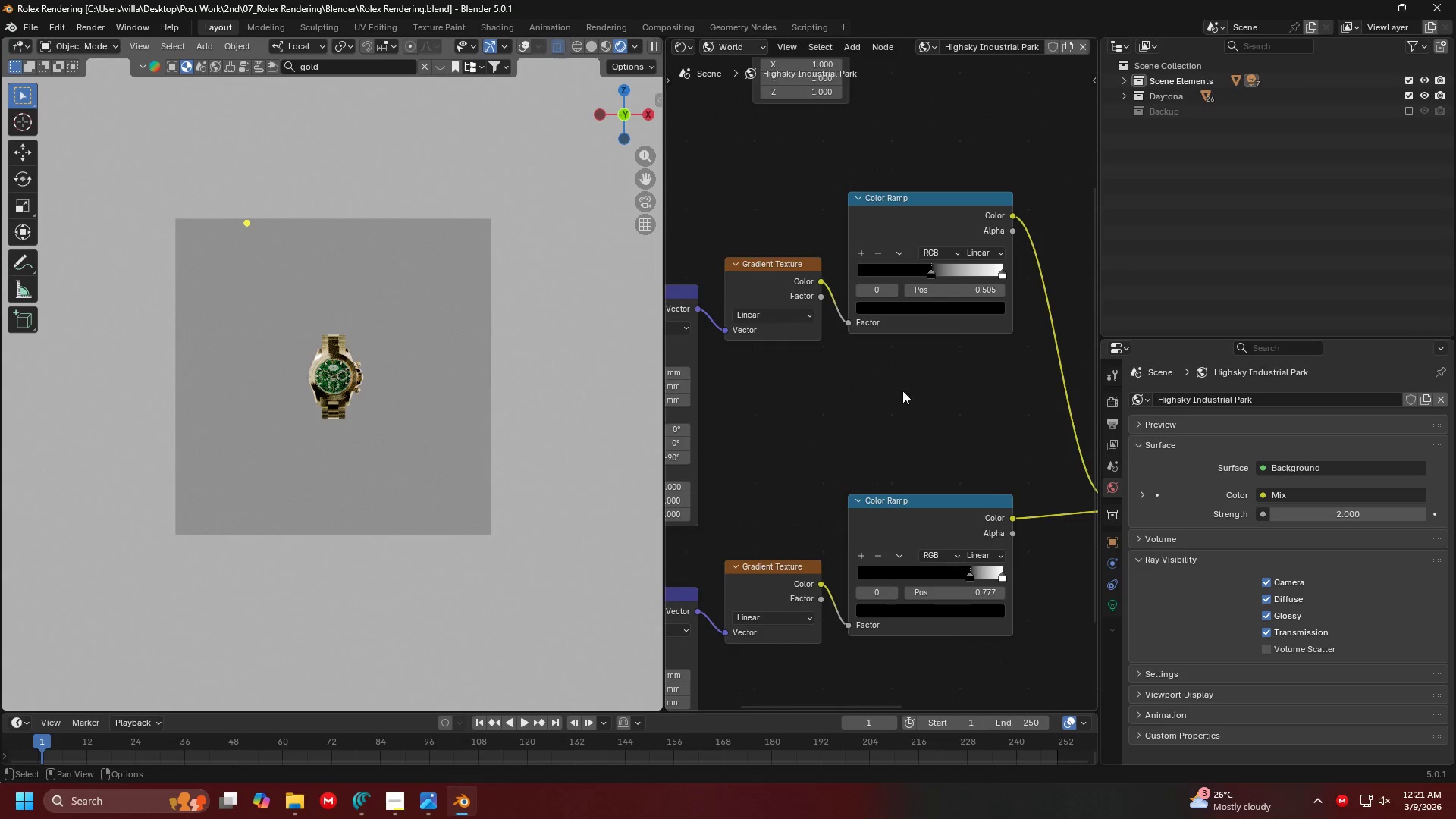 
scroll: coordinate [746, 400], scroll_direction: down, amount: 3.0
 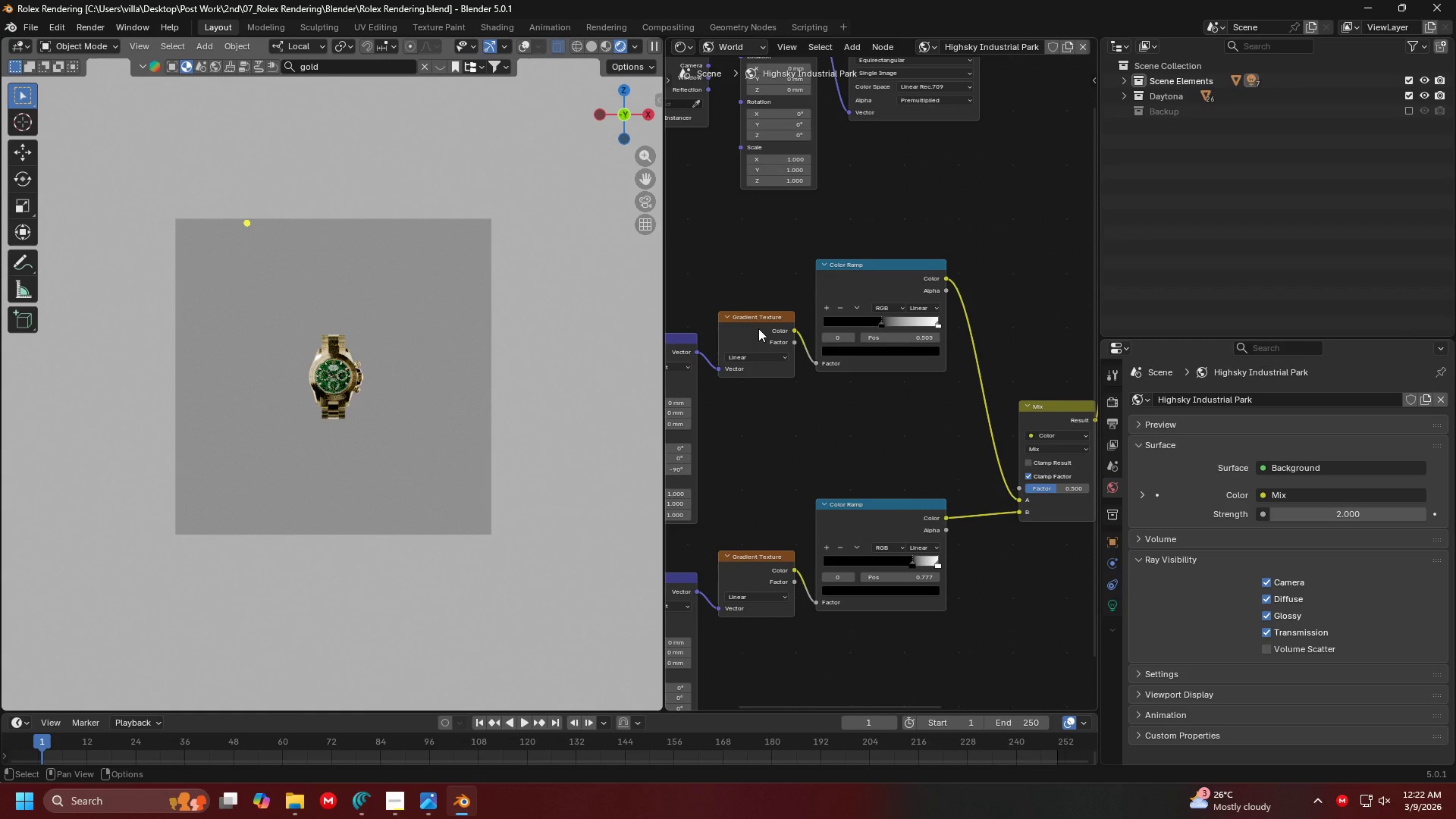 
hold_key(key=ControlLeft, duration=0.53)
hold_key(key=ShiftLeft, duration=0.38)
left_click([758, 328])
 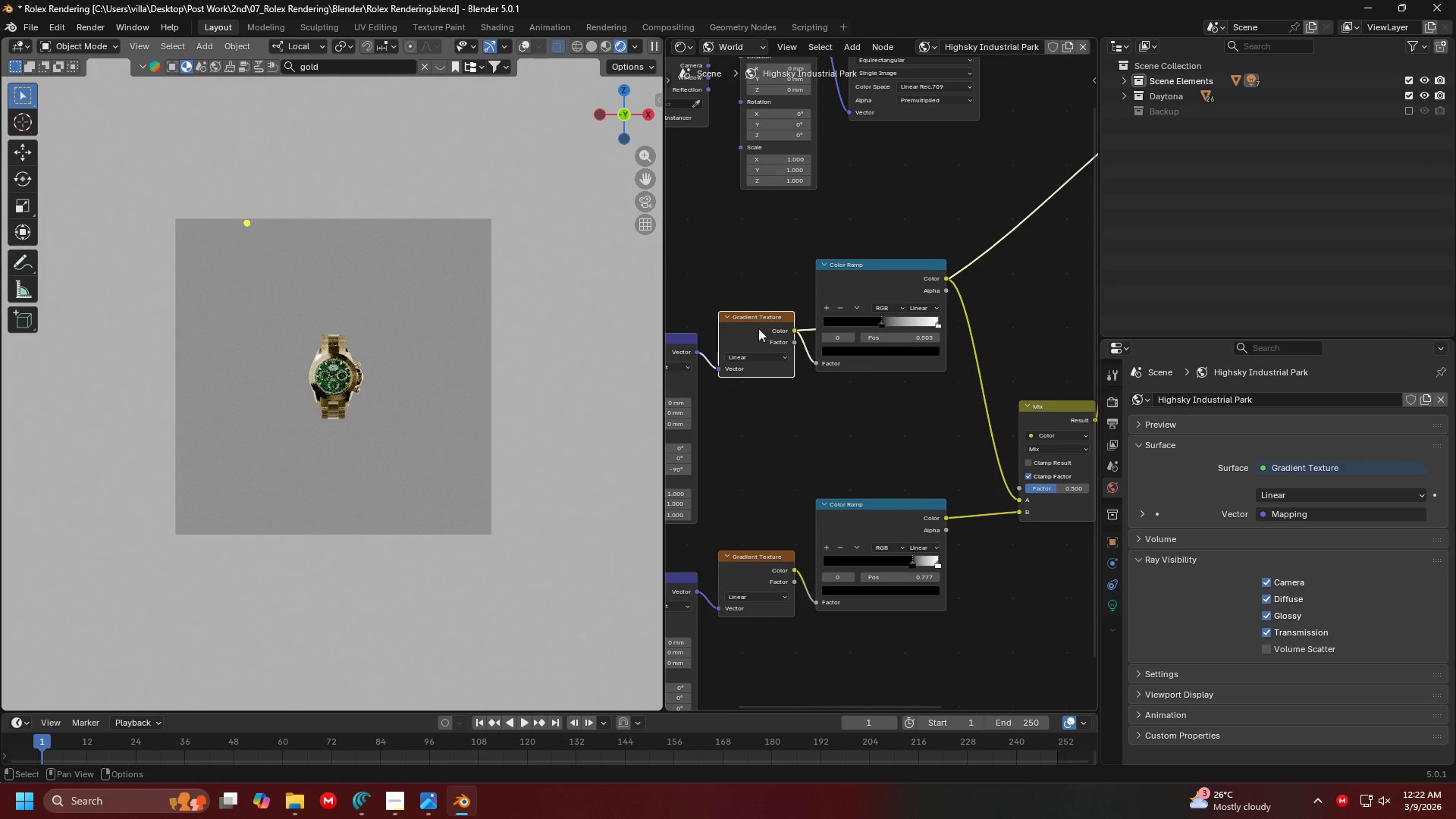 
scroll: coordinate [499, 392], scroll_direction: down, amount: 19.0
 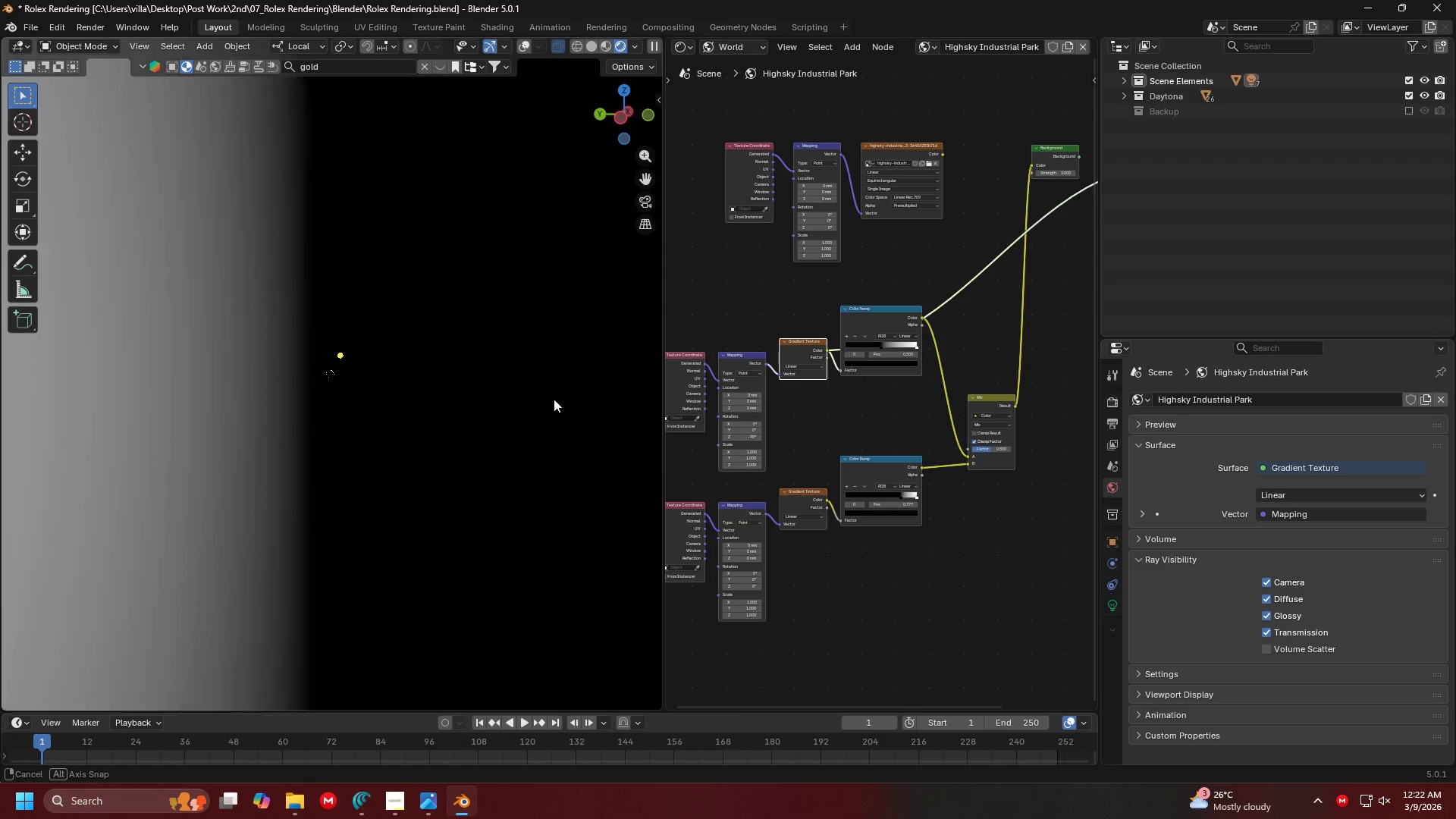 
scroll: coordinate [475, 390], scroll_direction: up, amount: 6.0
 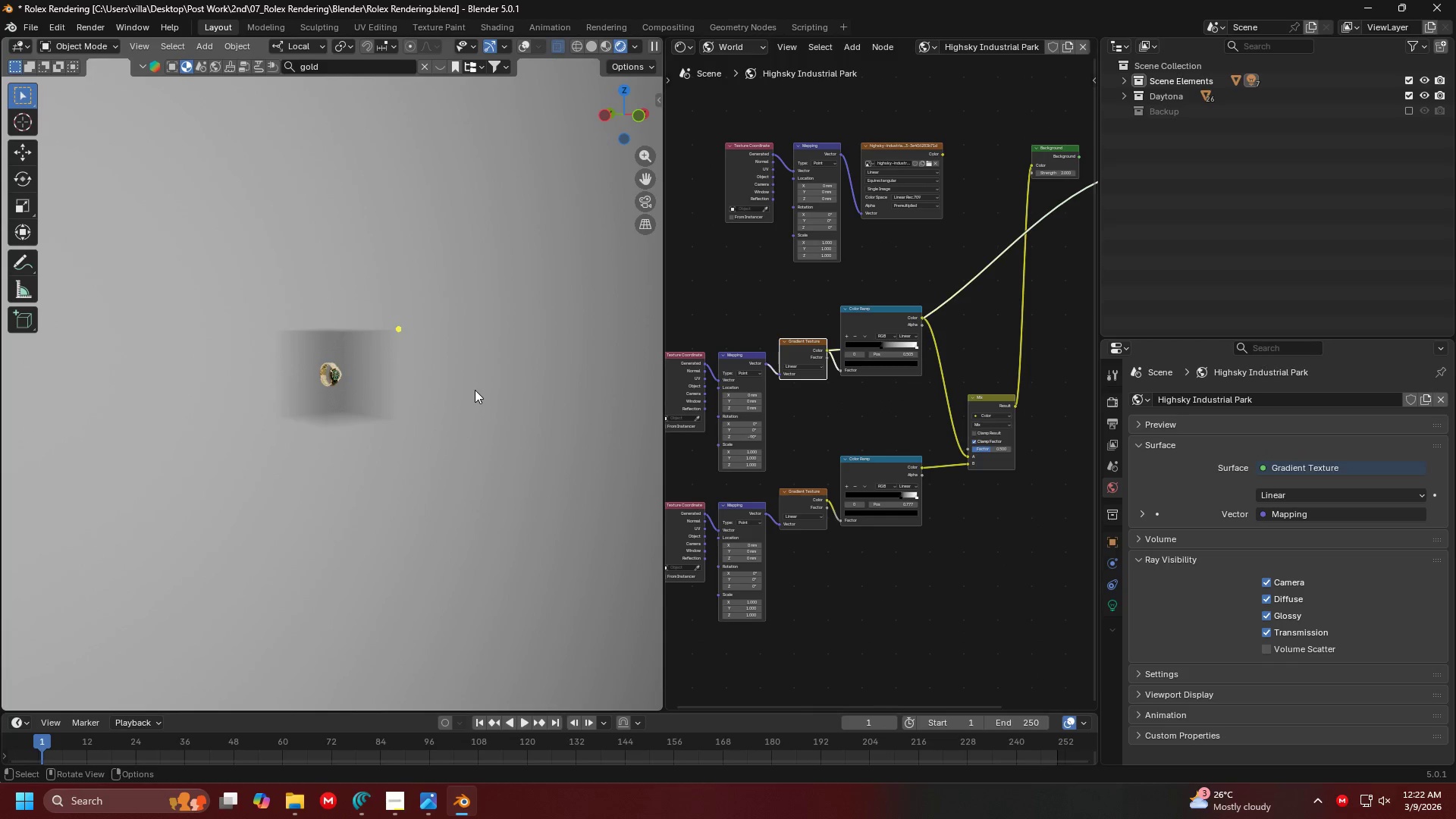 
key(1)
 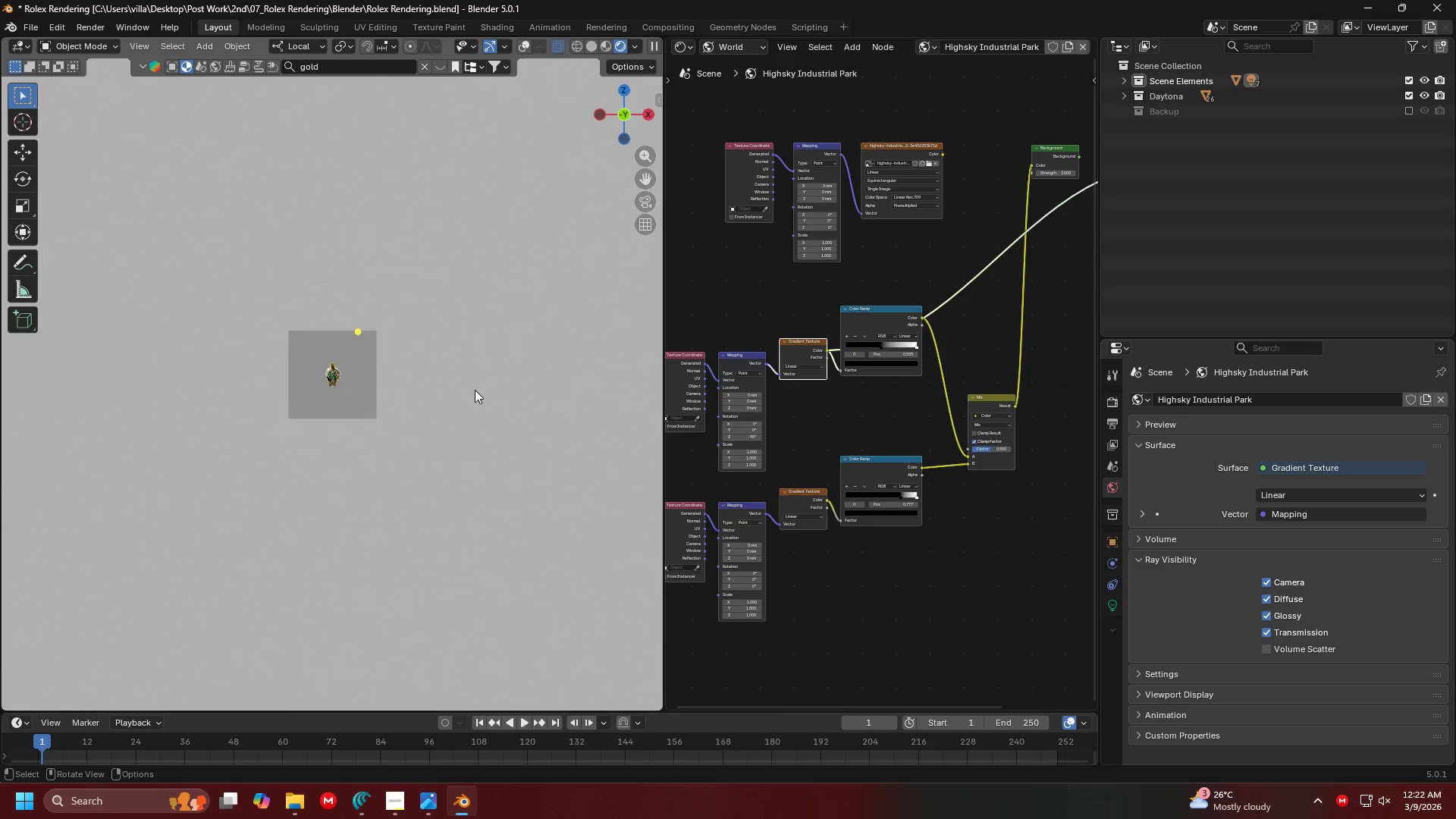 
scroll: coordinate [801, 397], scroll_direction: up, amount: 30.0
 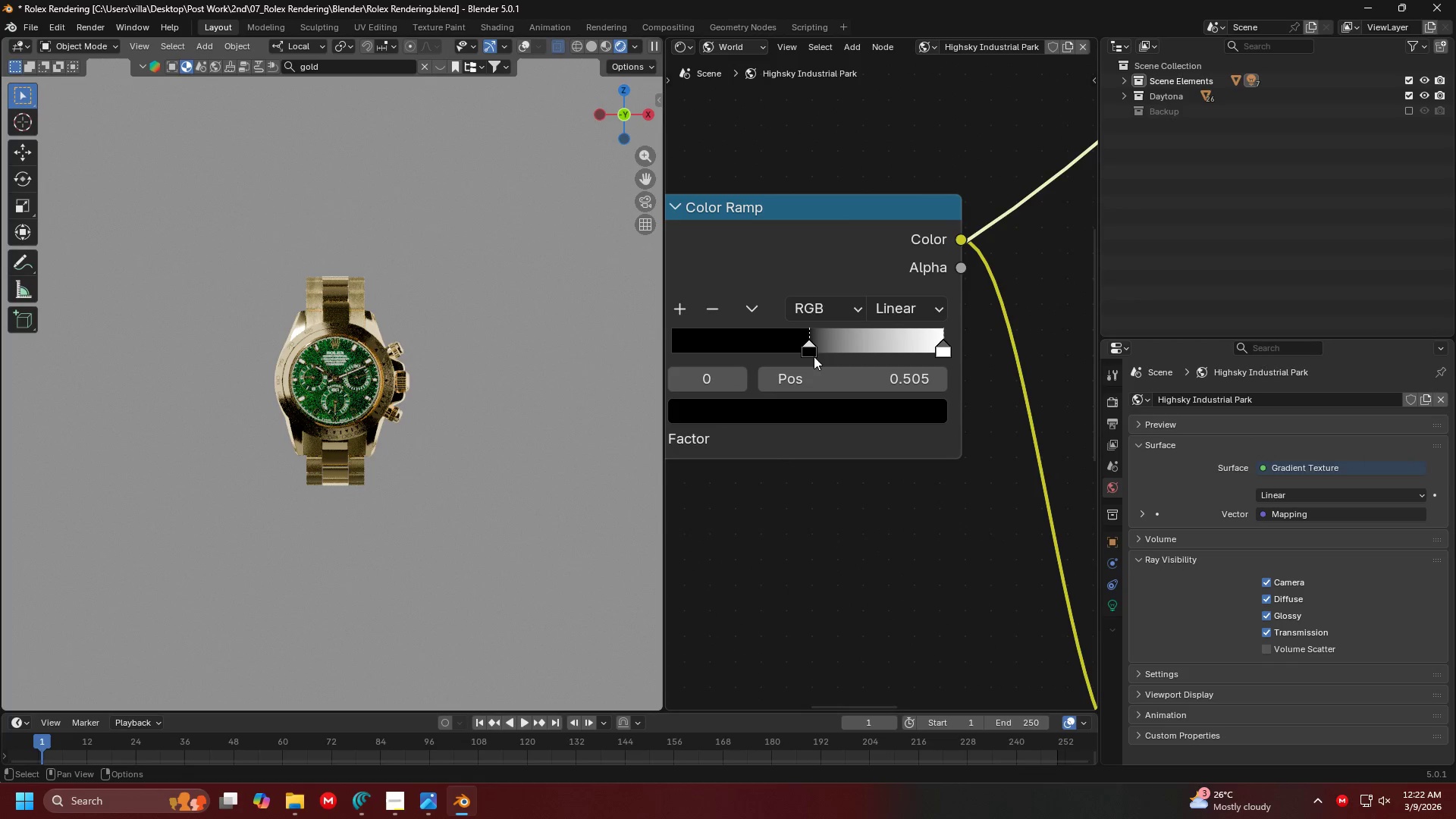 
left_click_drag(start_coordinate=[813, 352], to_coordinate=[945, 352])
 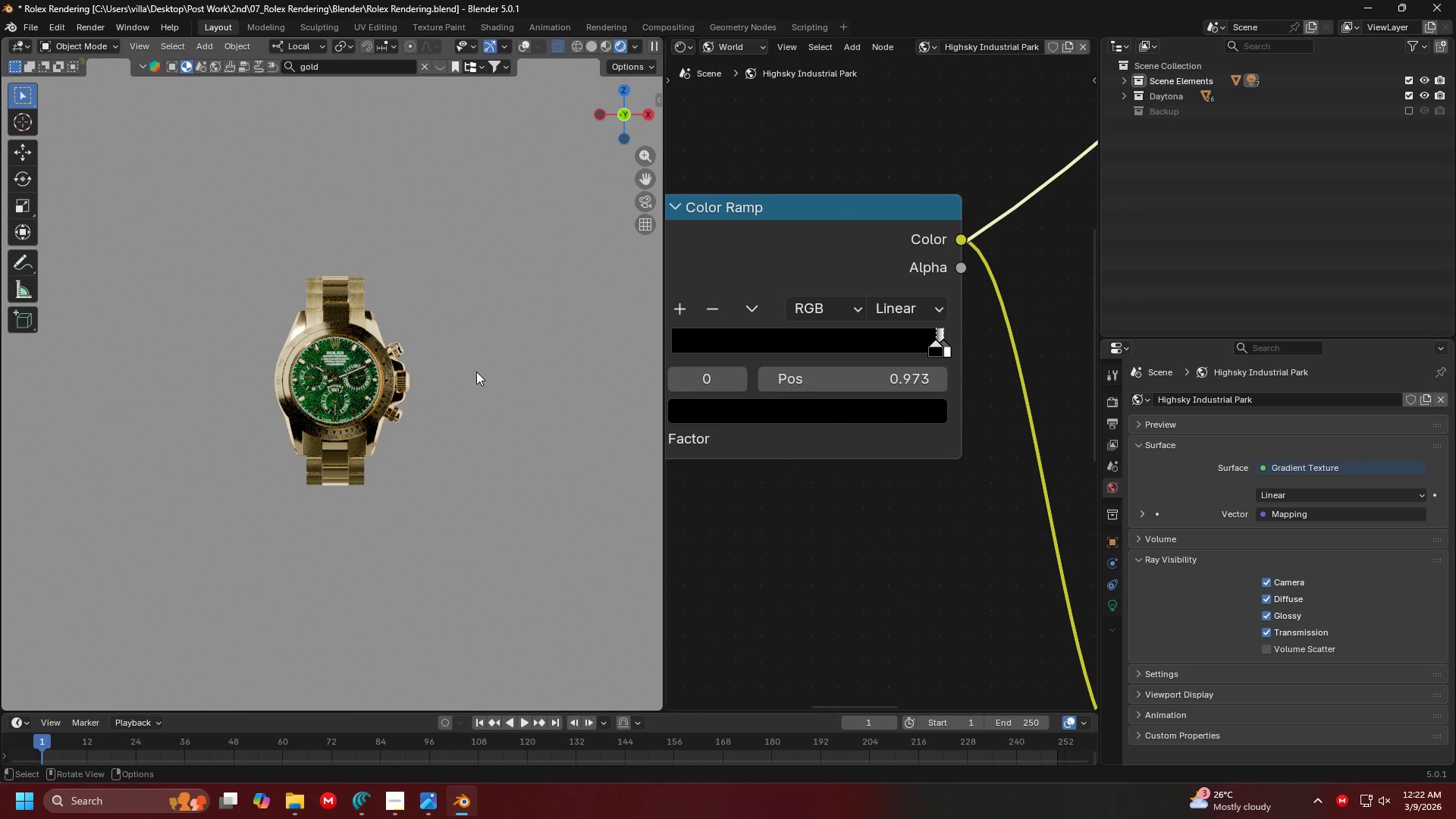 
scroll: coordinate [548, 387], scroll_direction: down, amount: 25.0
 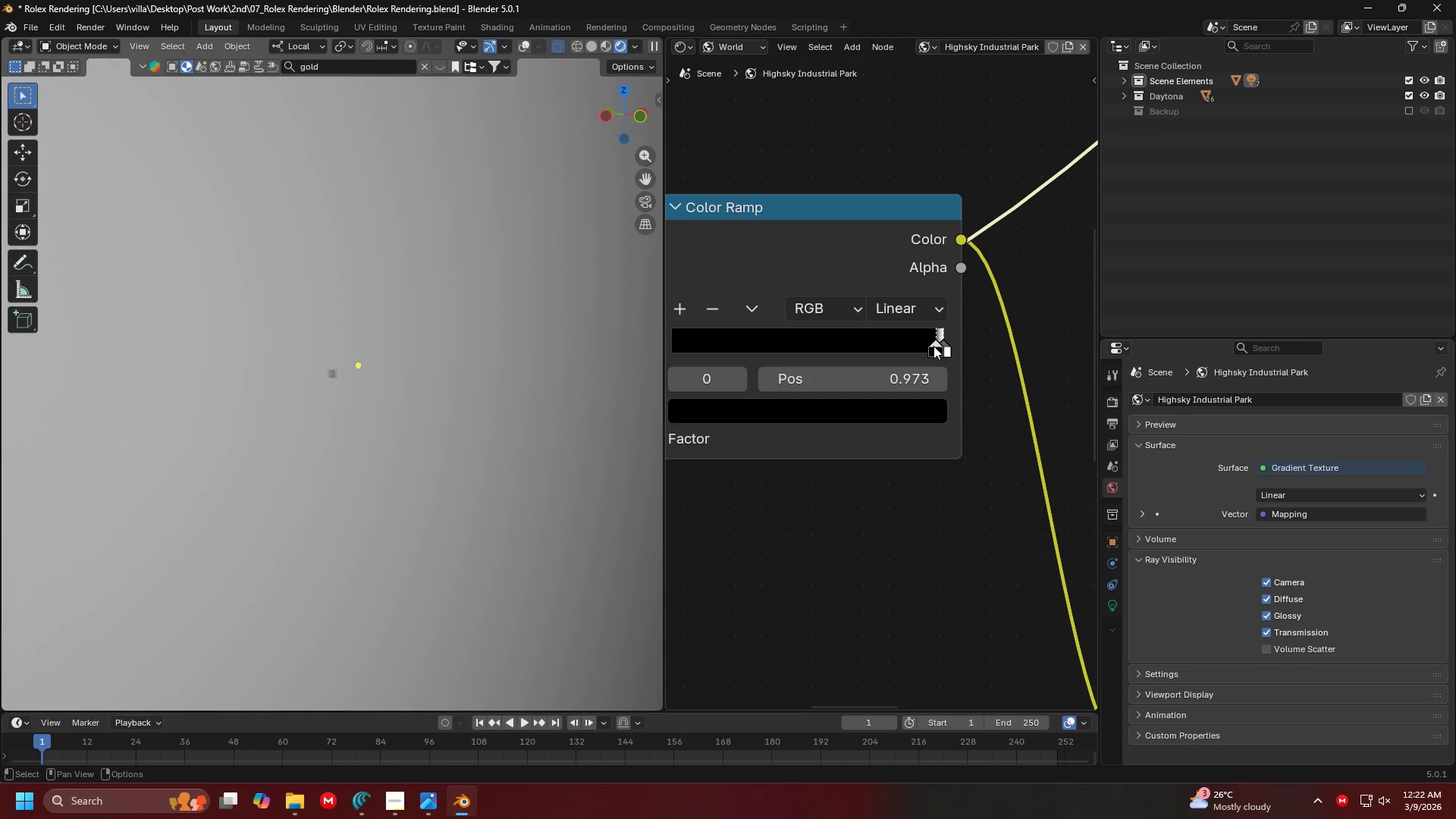 
left_click_drag(start_coordinate=[934, 346], to_coordinate=[697, 349])
 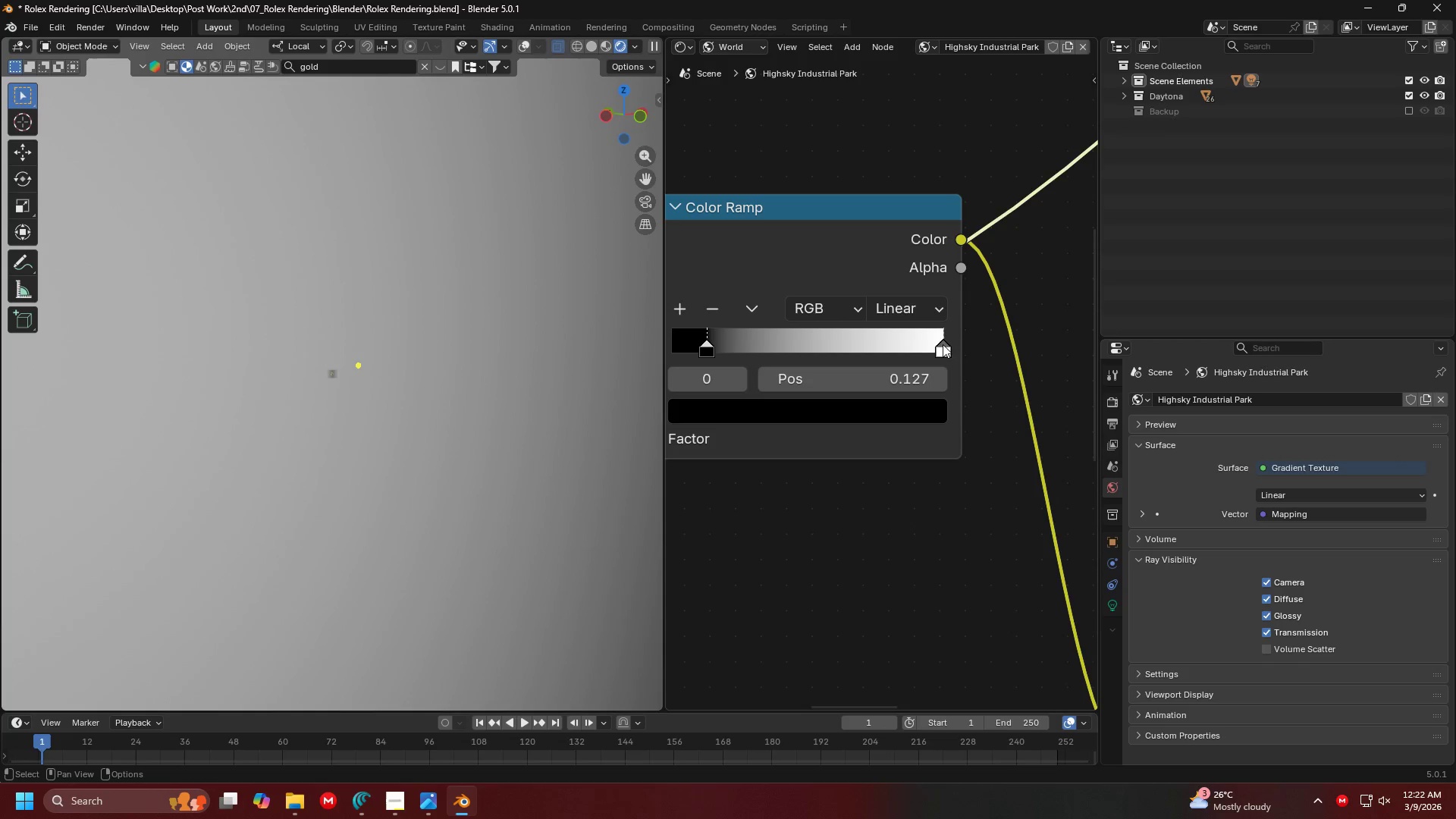 
left_click_drag(start_coordinate=[943, 344], to_coordinate=[734, 346])
 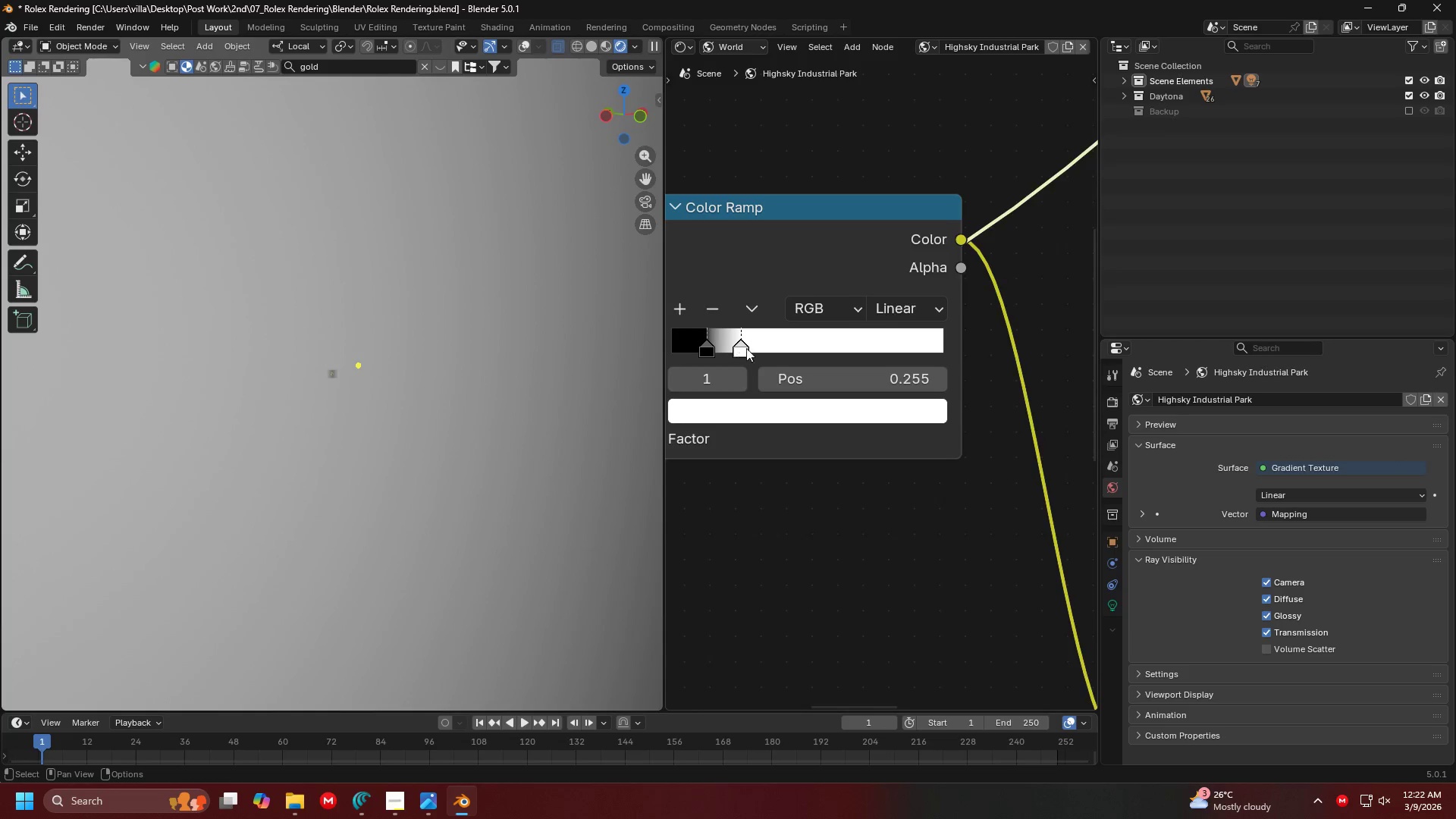 
scroll: coordinate [815, 344], scroll_direction: down, amount: 13.0
 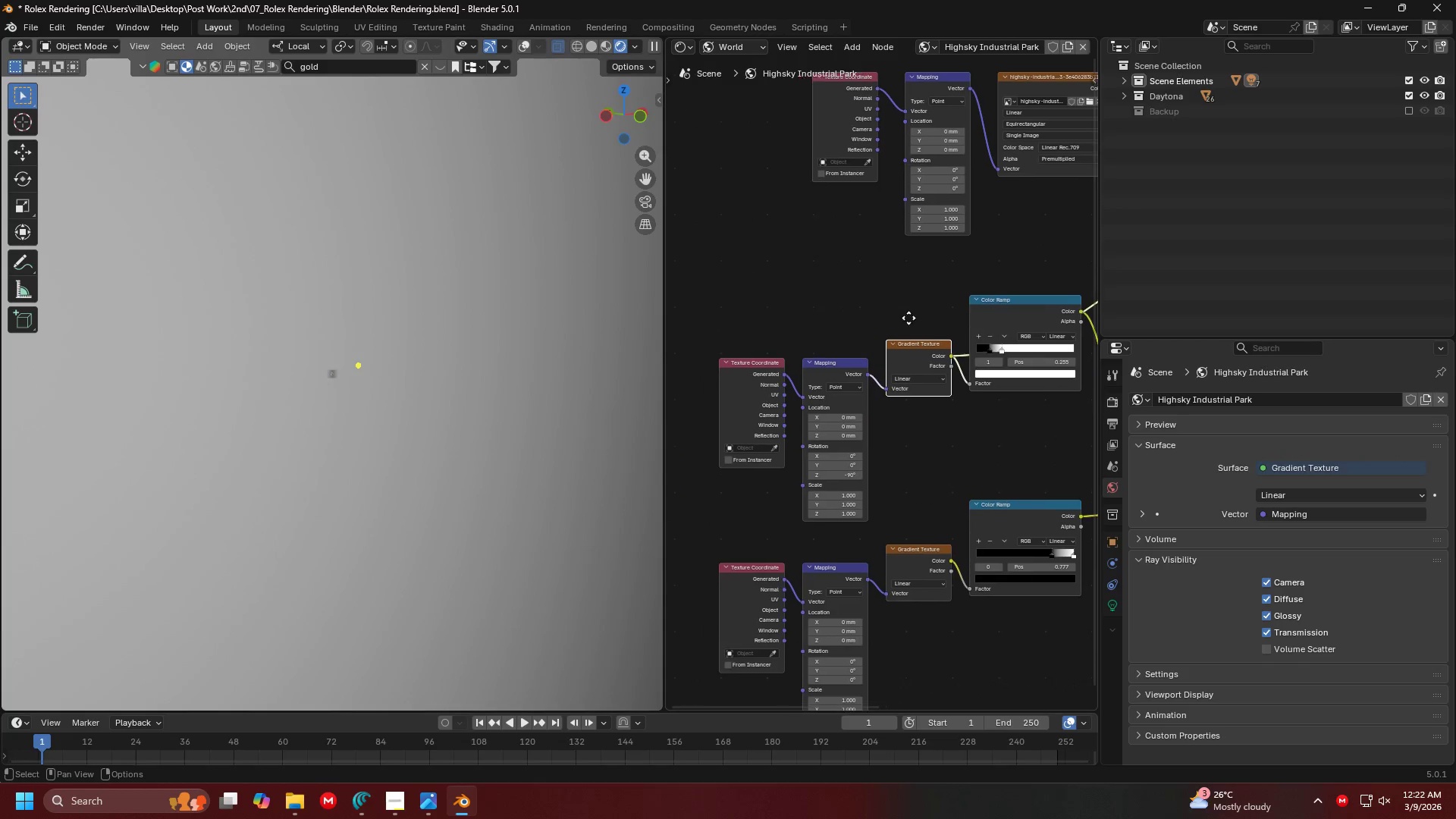 
scroll: coordinate [934, 413], scroll_direction: up, amount: 17.0
 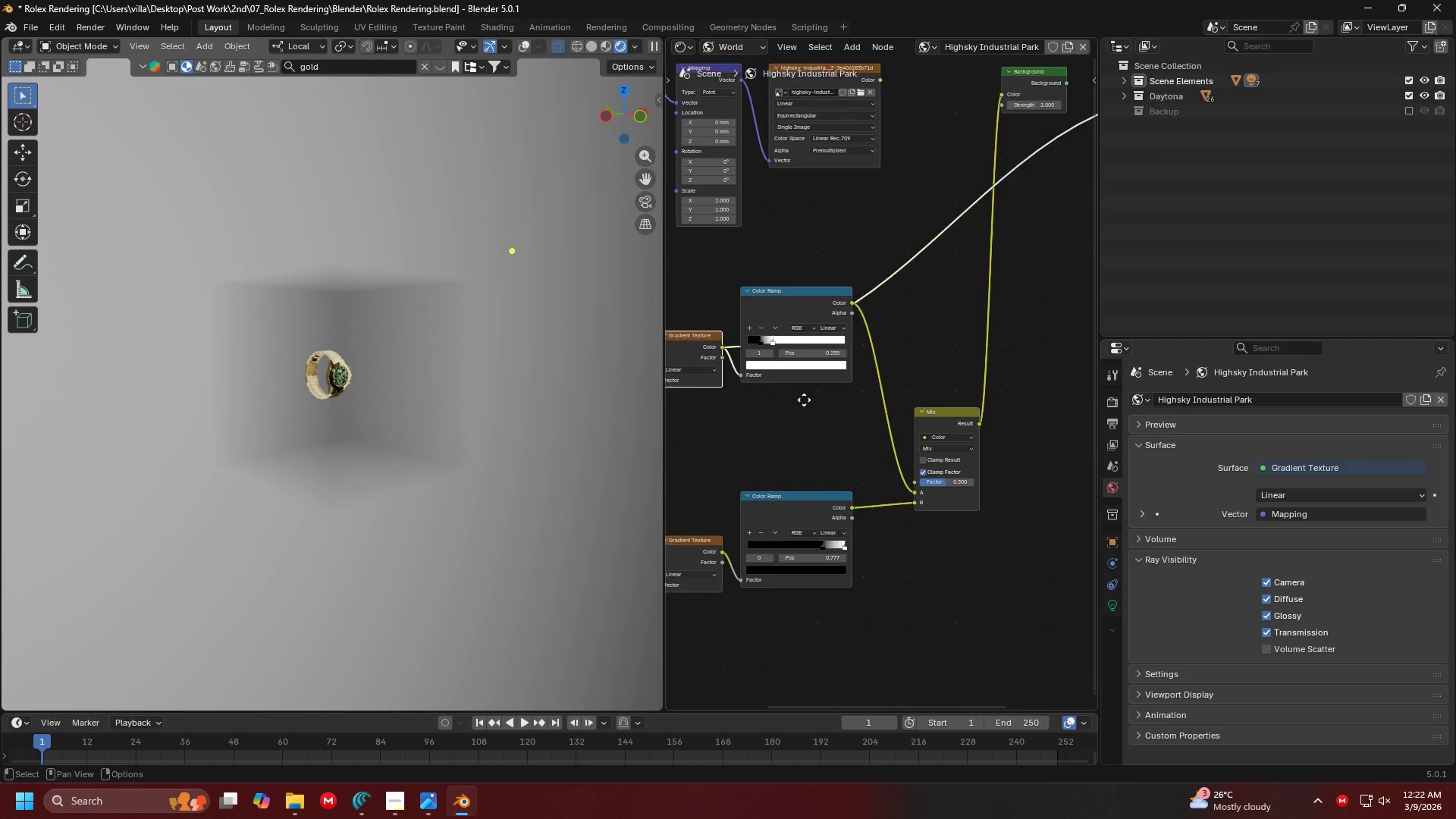 
hold_key(key=ControlLeft, duration=0.48)
hold_key(key=ShiftLeft, duration=0.42)
left_click([921, 416])
 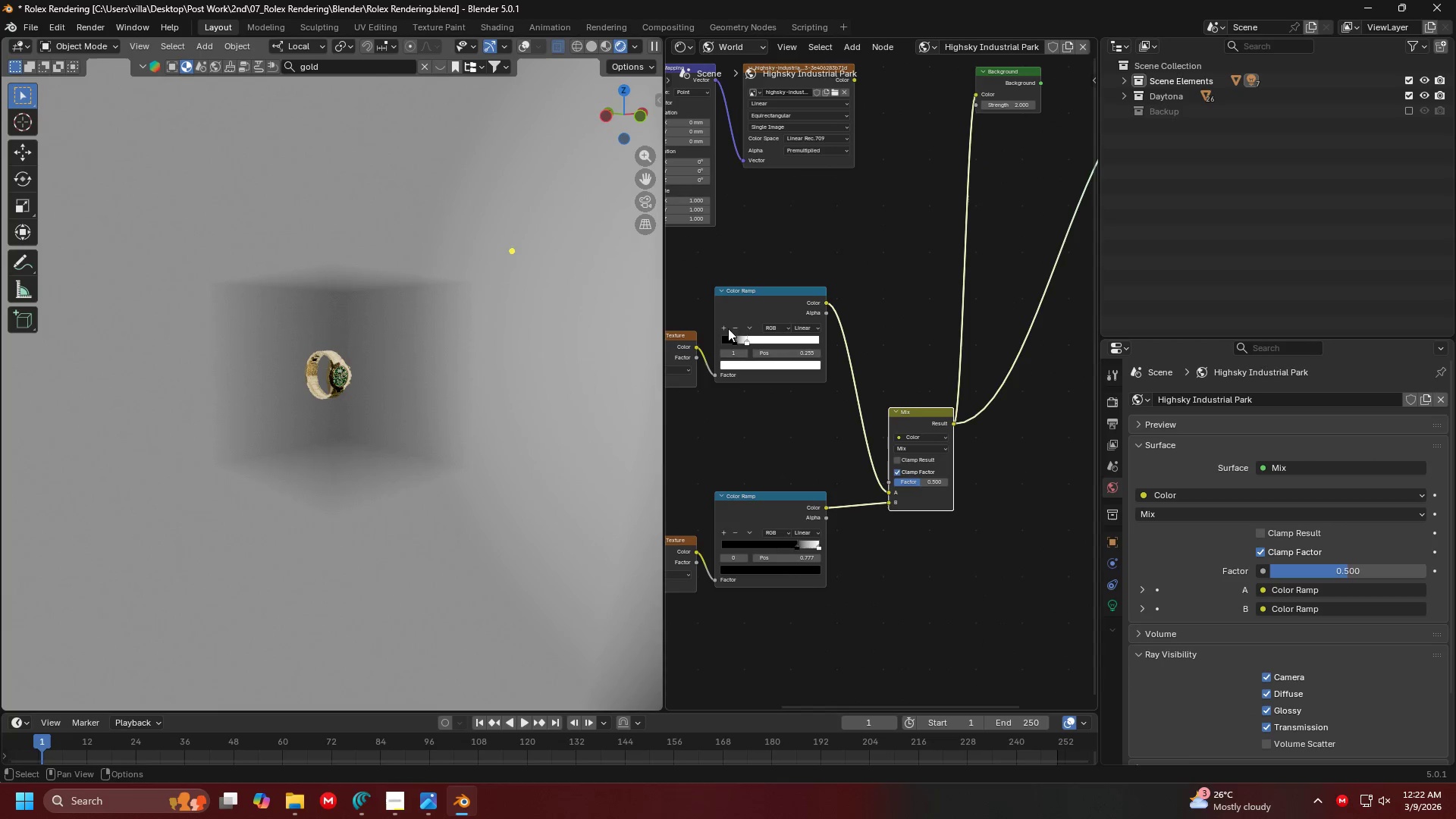 
scroll: coordinate [398, 350], scroll_direction: down, amount: 4.0
 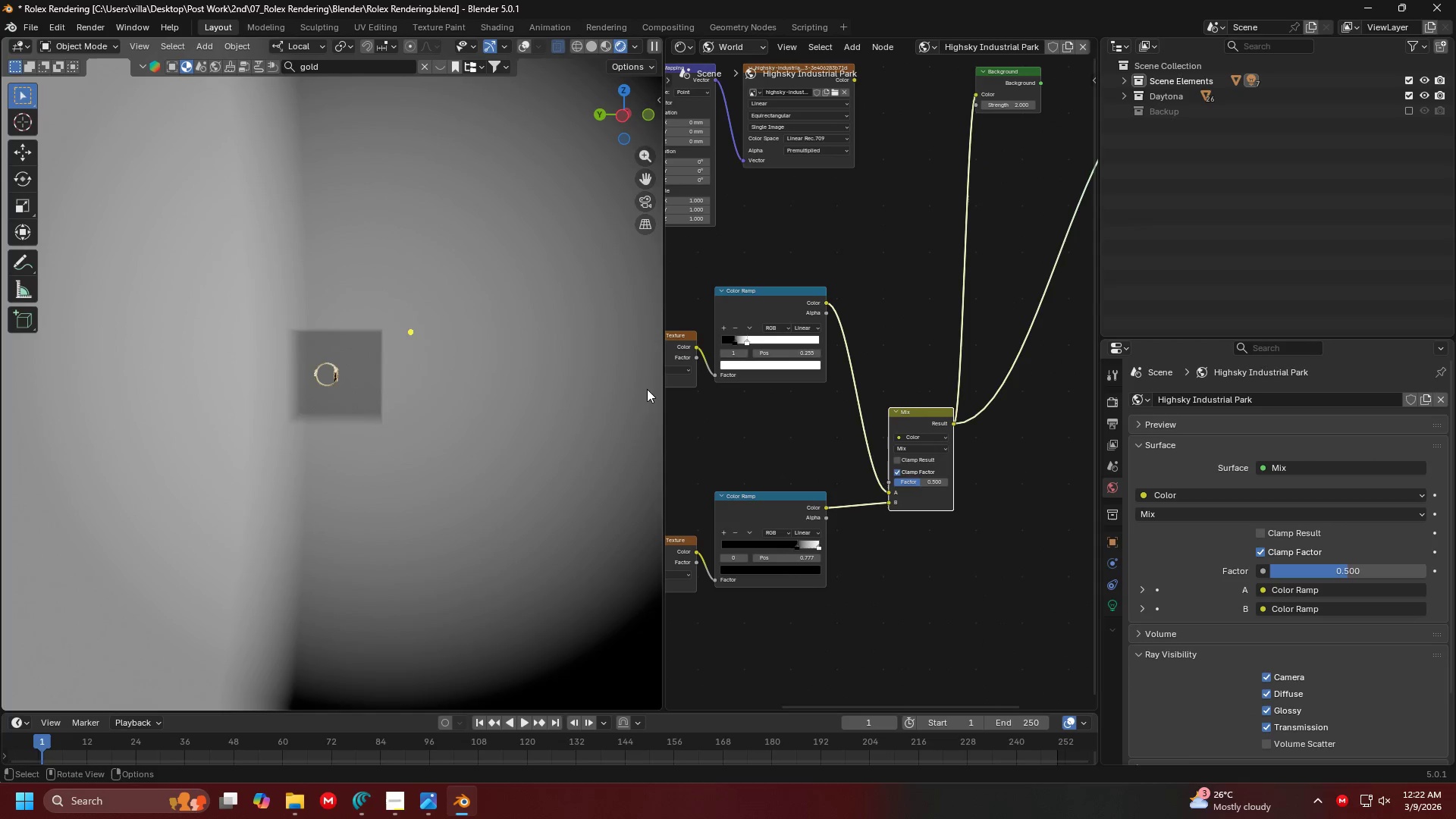 
scroll: coordinate [817, 501], scroll_direction: up, amount: 3.0
 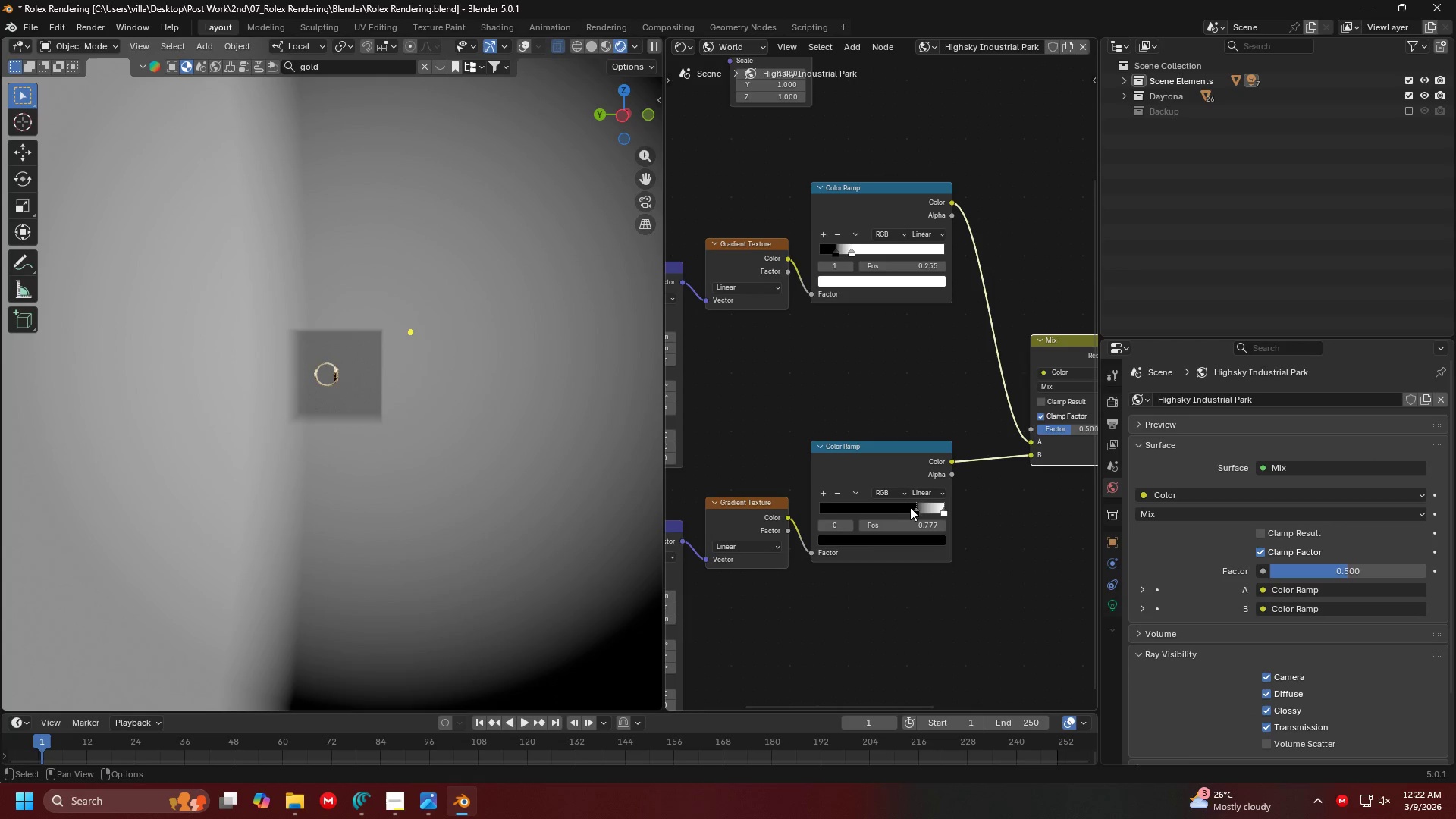 
left_click_drag(start_coordinate=[913, 511], to_coordinate=[936, 510])
 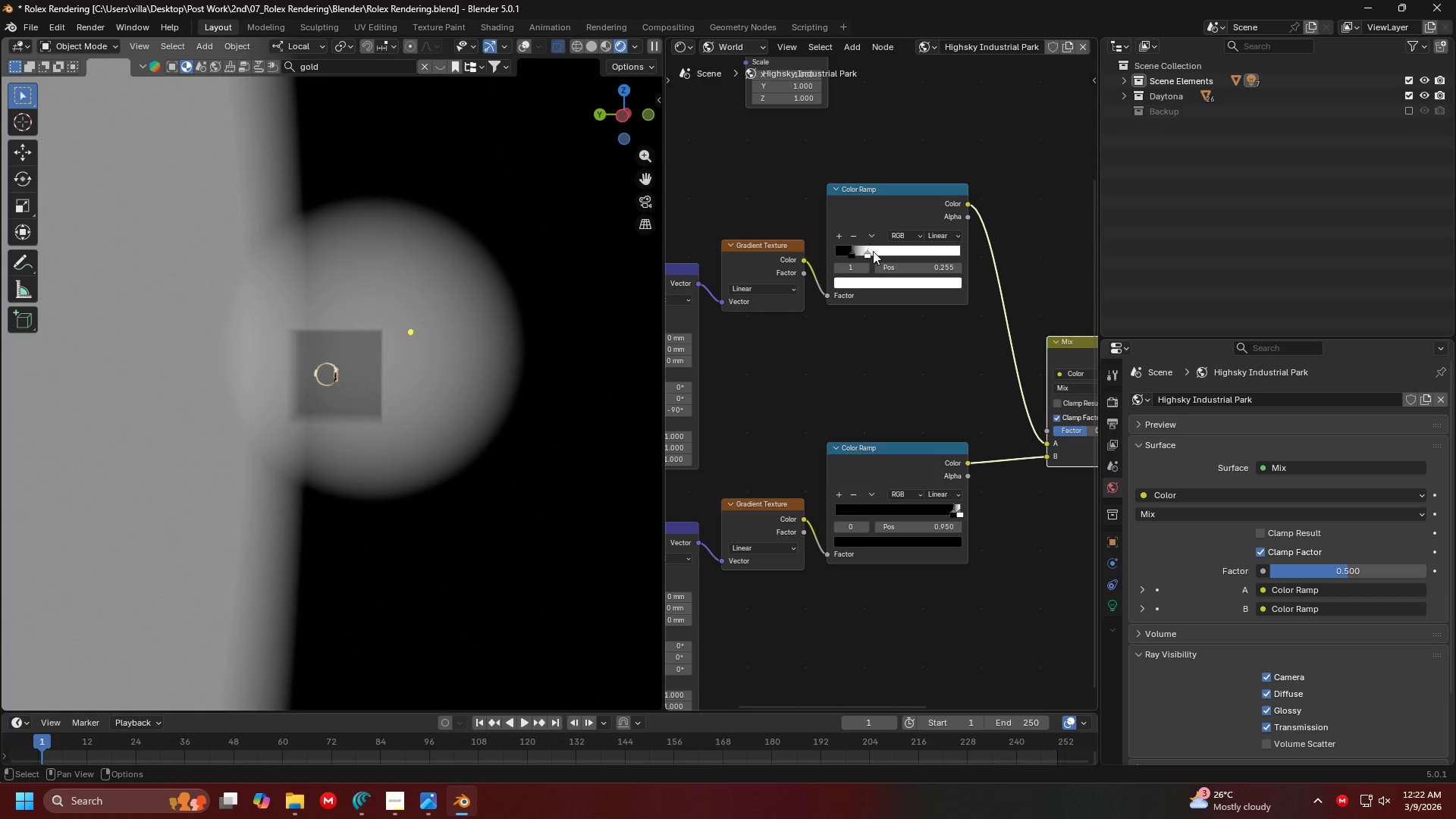 
left_click_drag(start_coordinate=[867, 252], to_coordinate=[956, 258])
 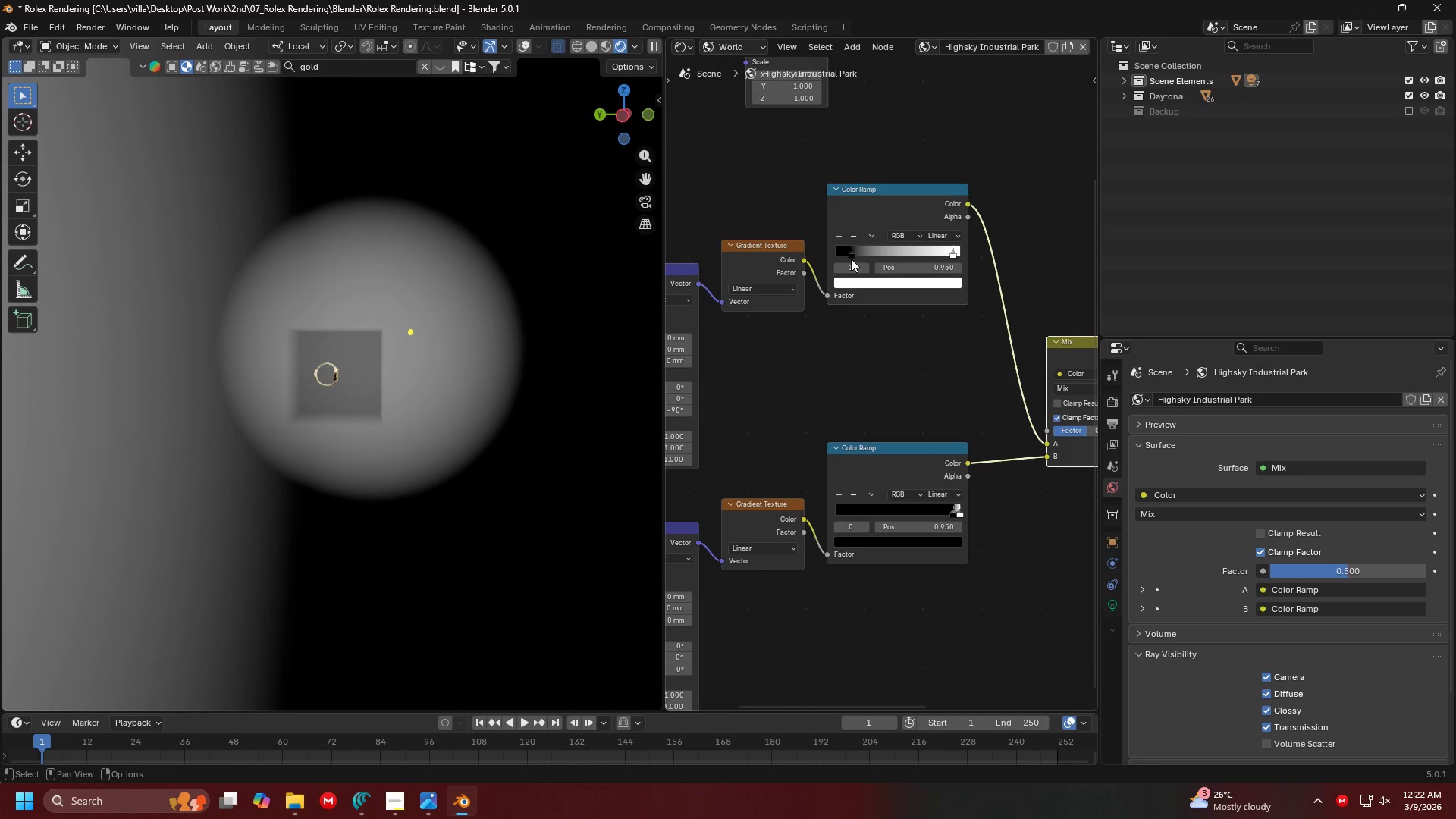 
left_click_drag(start_coordinate=[851, 254], to_coordinate=[943, 259])
 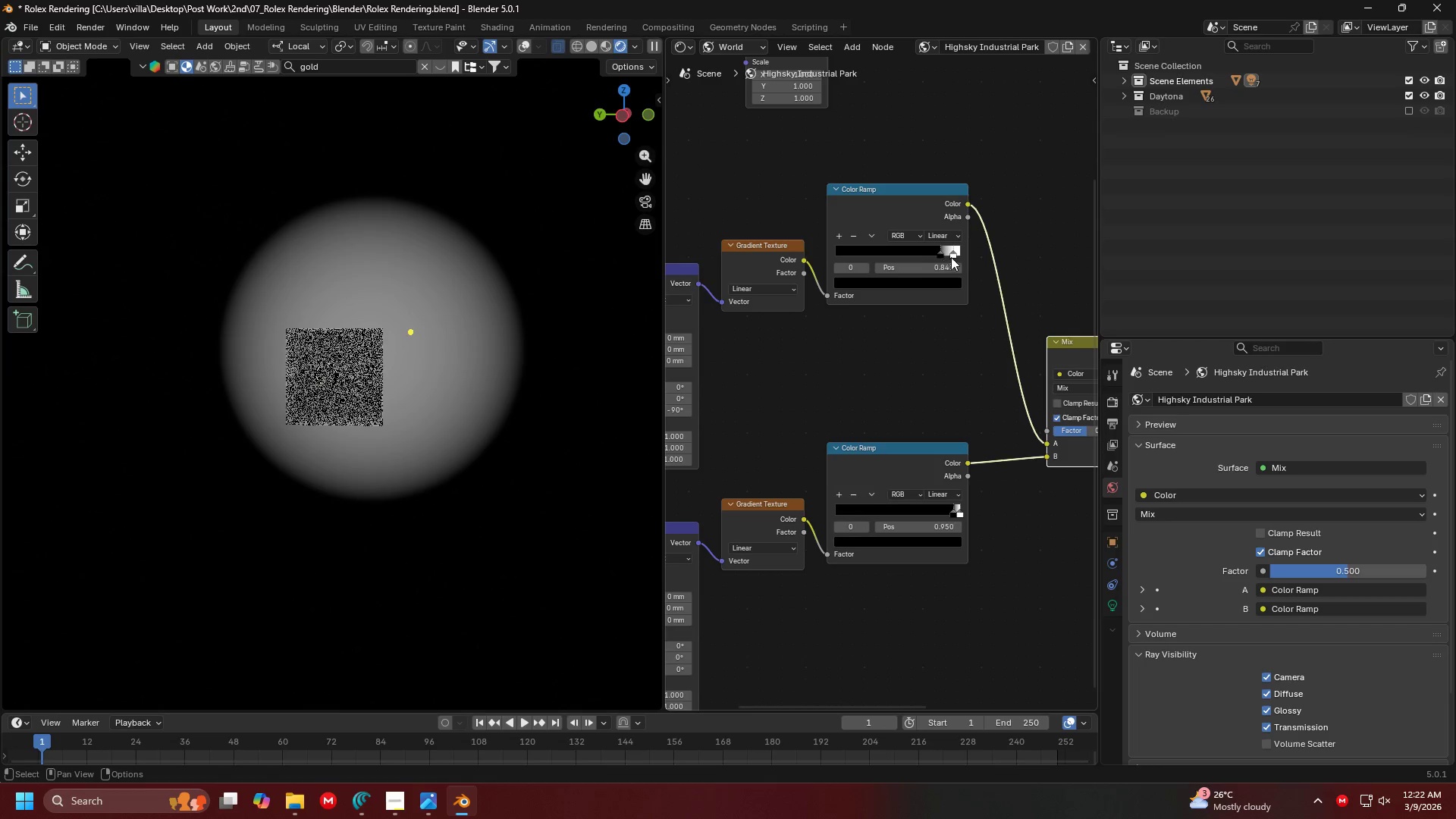 
scroll: coordinate [1000, 281], scroll_direction: down, amount: 8.0
 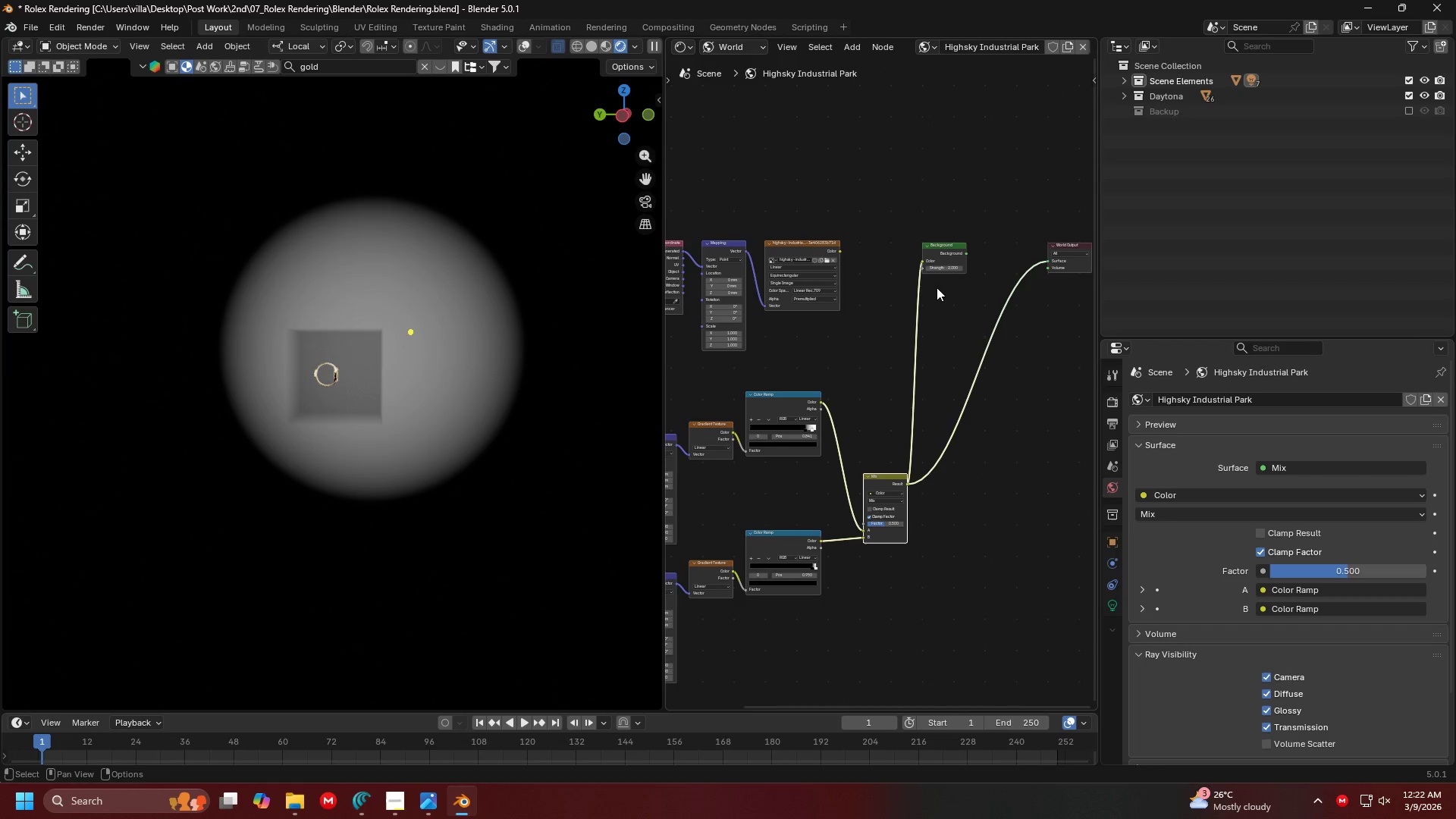 
hold_key(key=ControlLeft, duration=0.42)
hold_key(key=ShiftLeft, duration=0.39)
left_click([944, 256])
 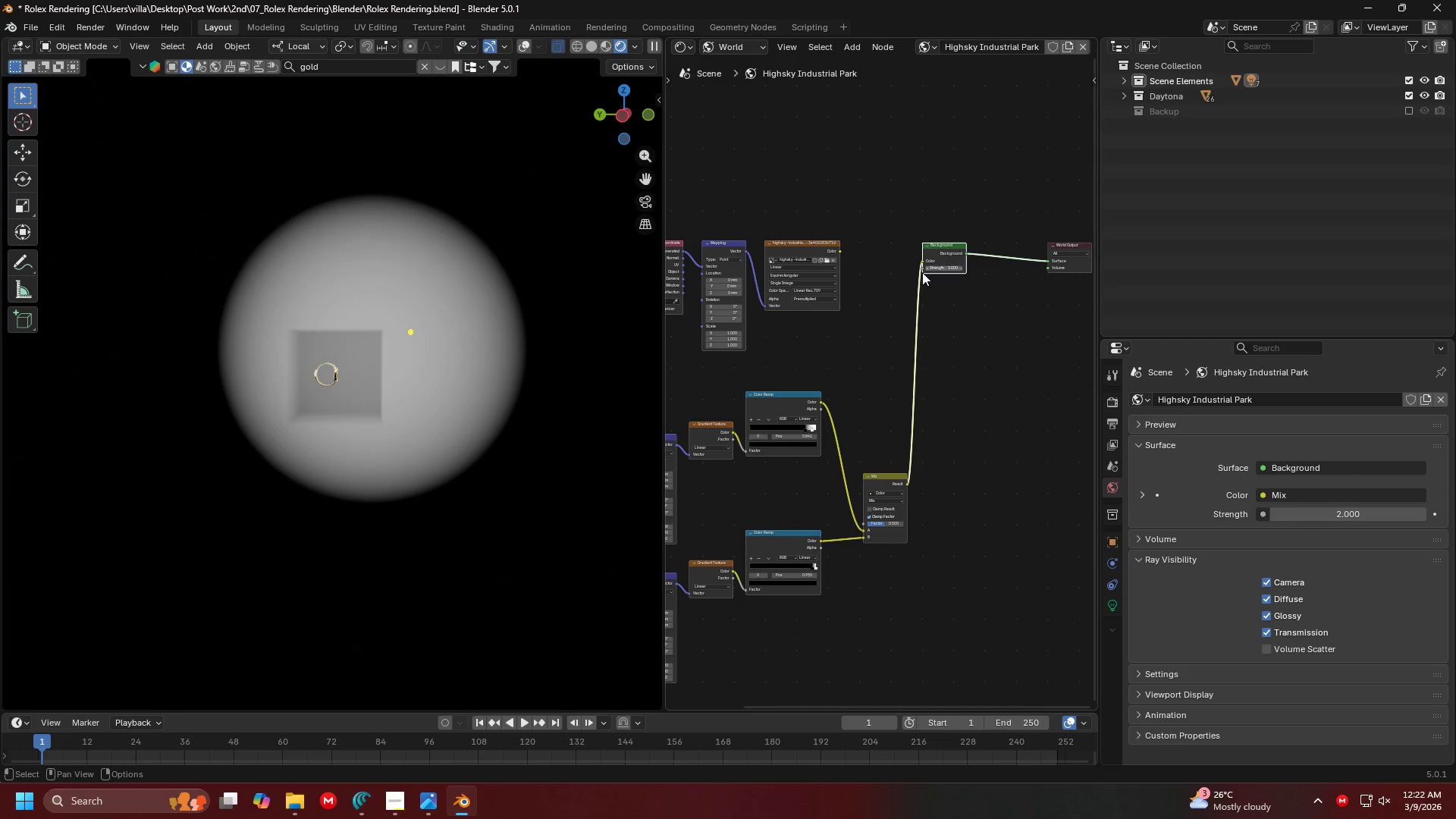 
scroll: coordinate [362, 363], scroll_direction: up, amount: 4.0
 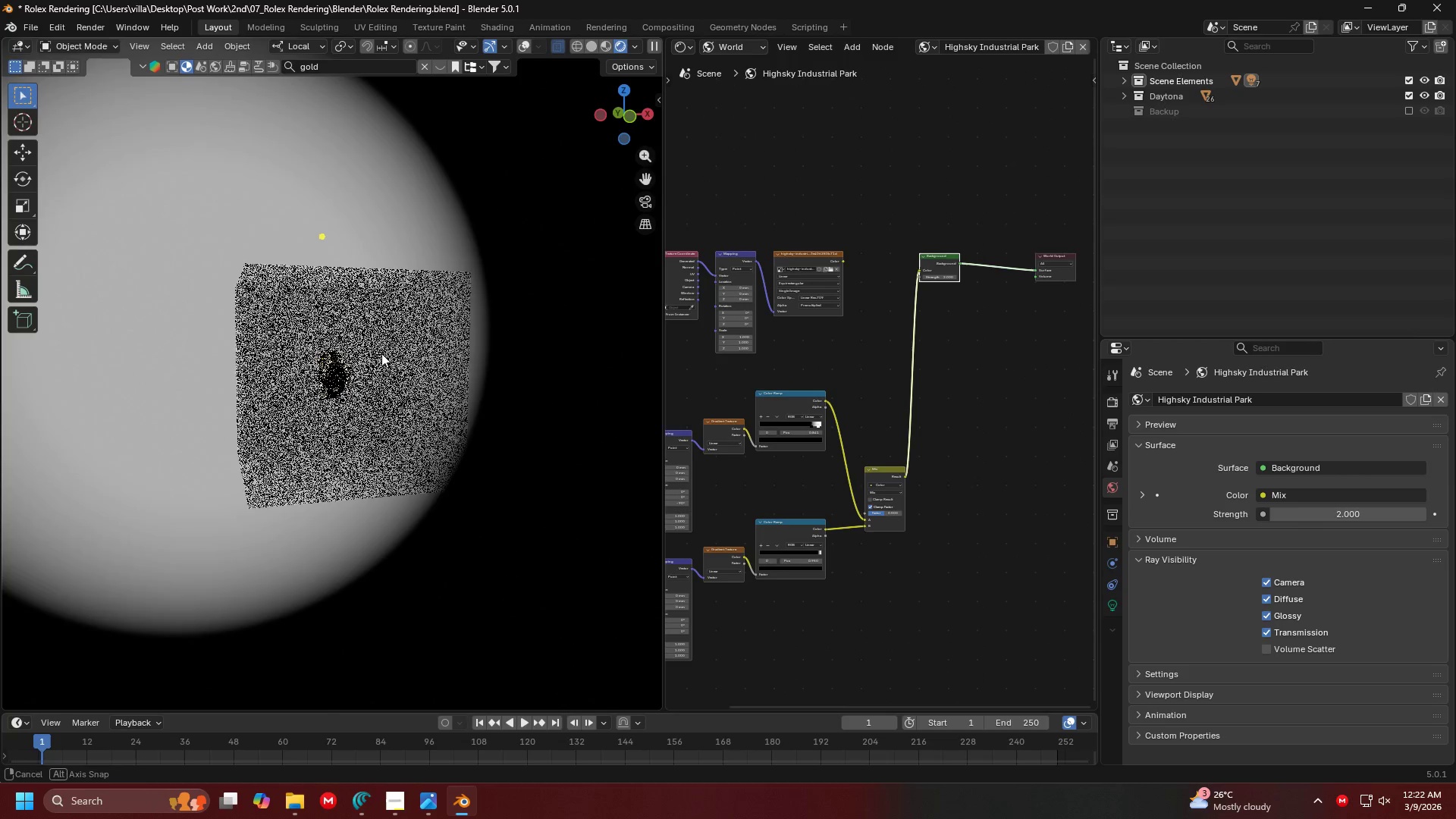 
key(1)
 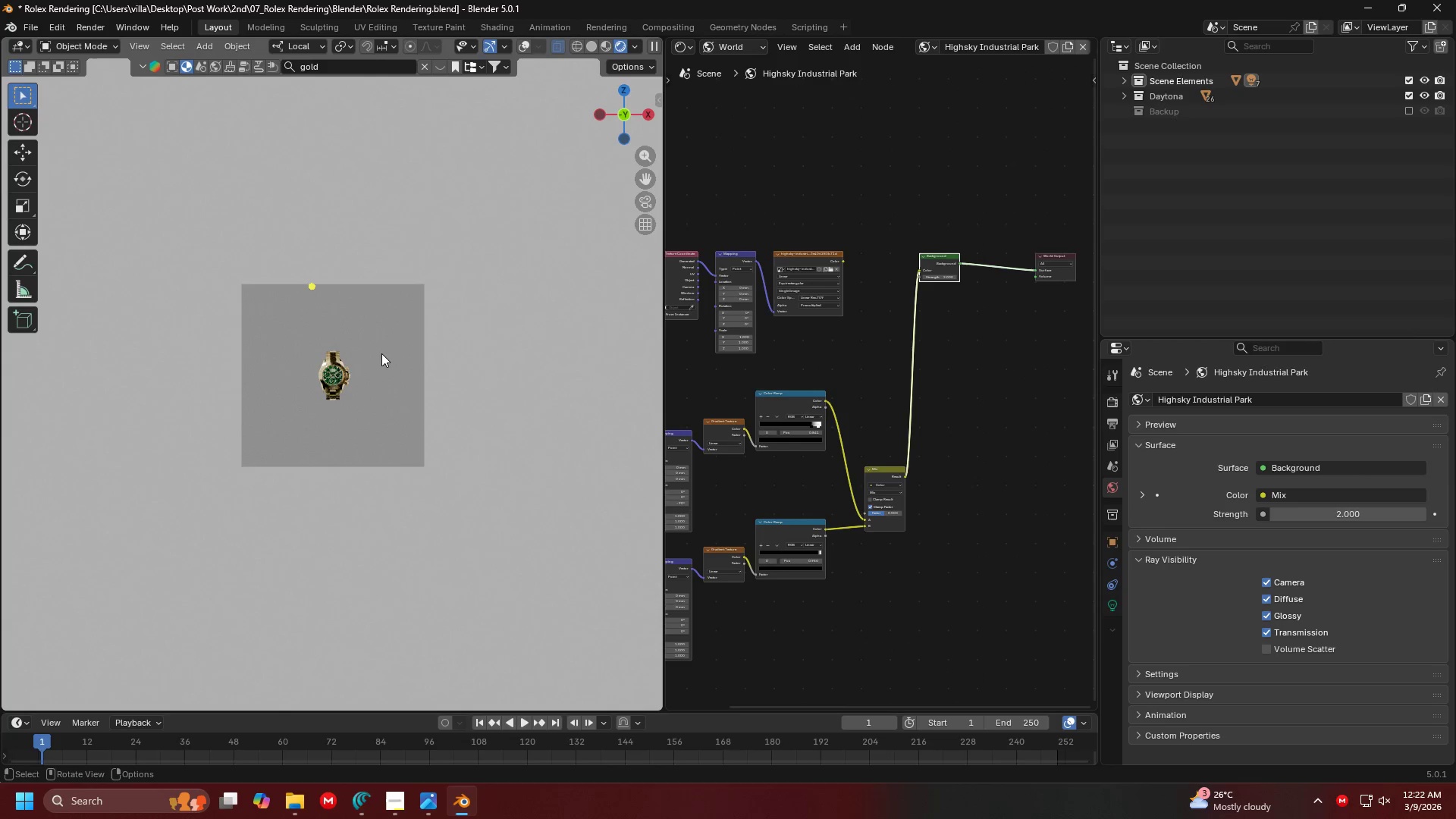 
scroll: coordinate [379, 356], scroll_direction: down, amount: 11.0
 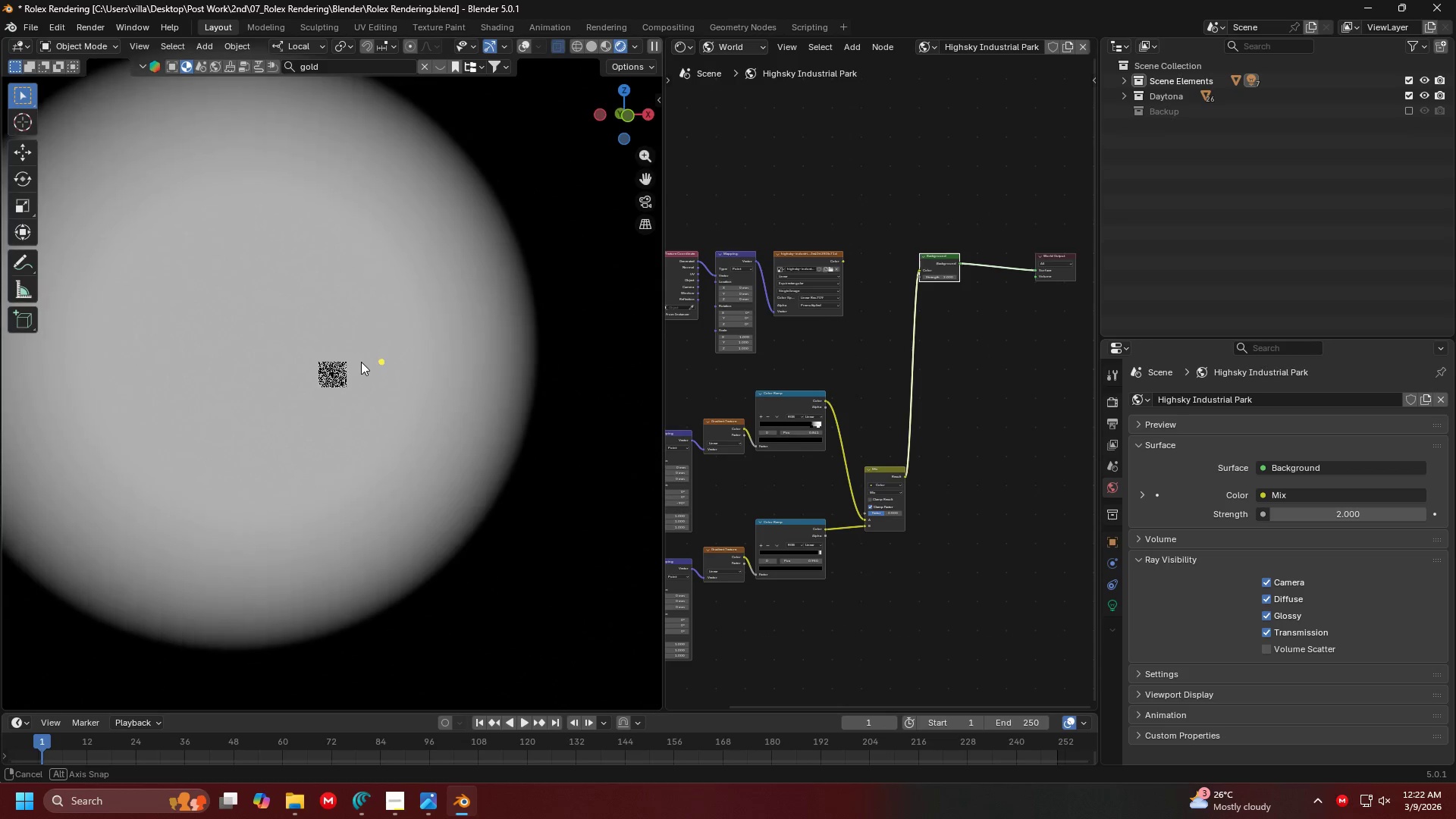 
scroll: coordinate [946, 444], scroll_direction: up, amount: 15.0
 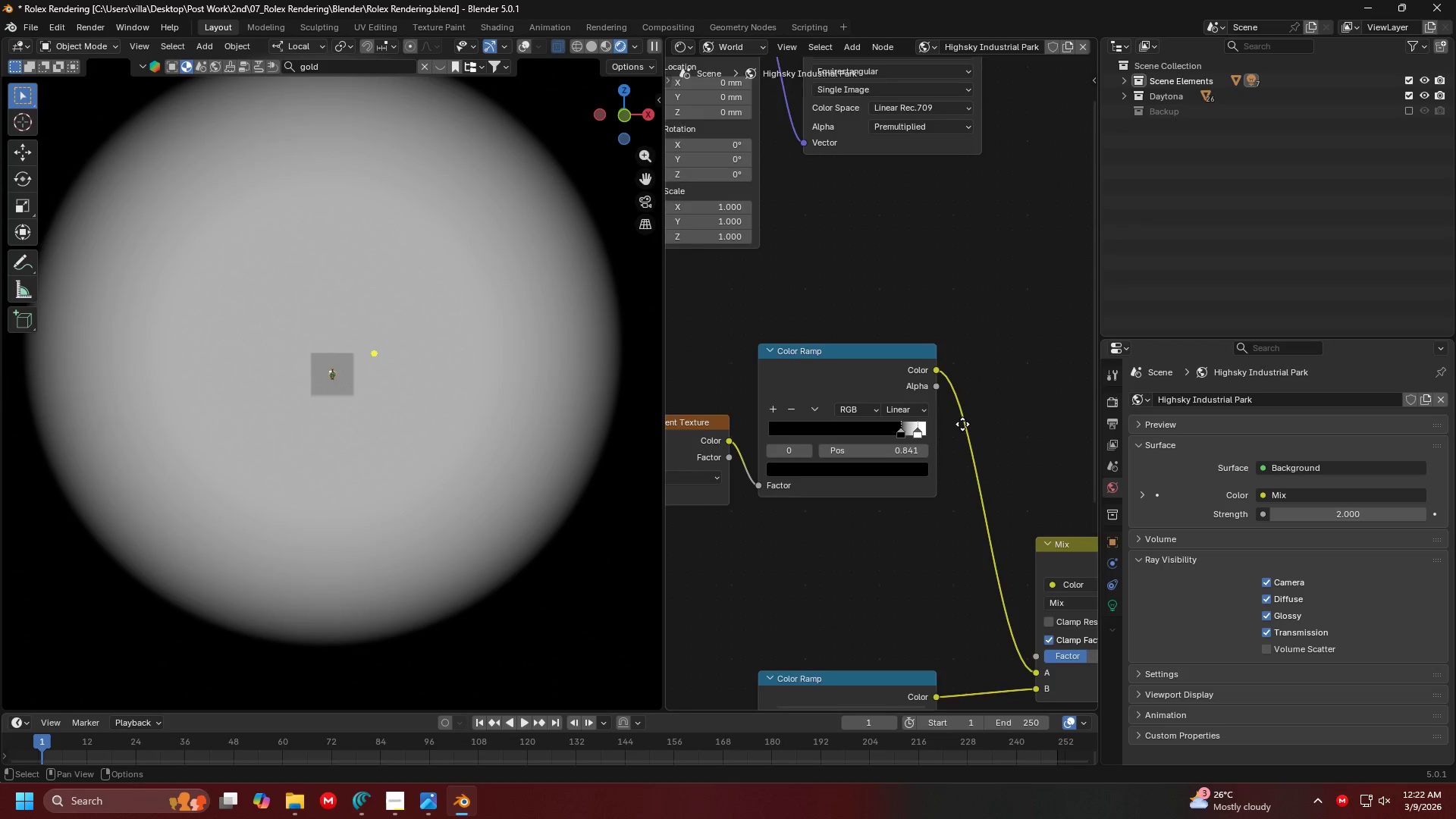 
left_click_drag(start_coordinate=[888, 456], to_coordinate=[918, 460])
 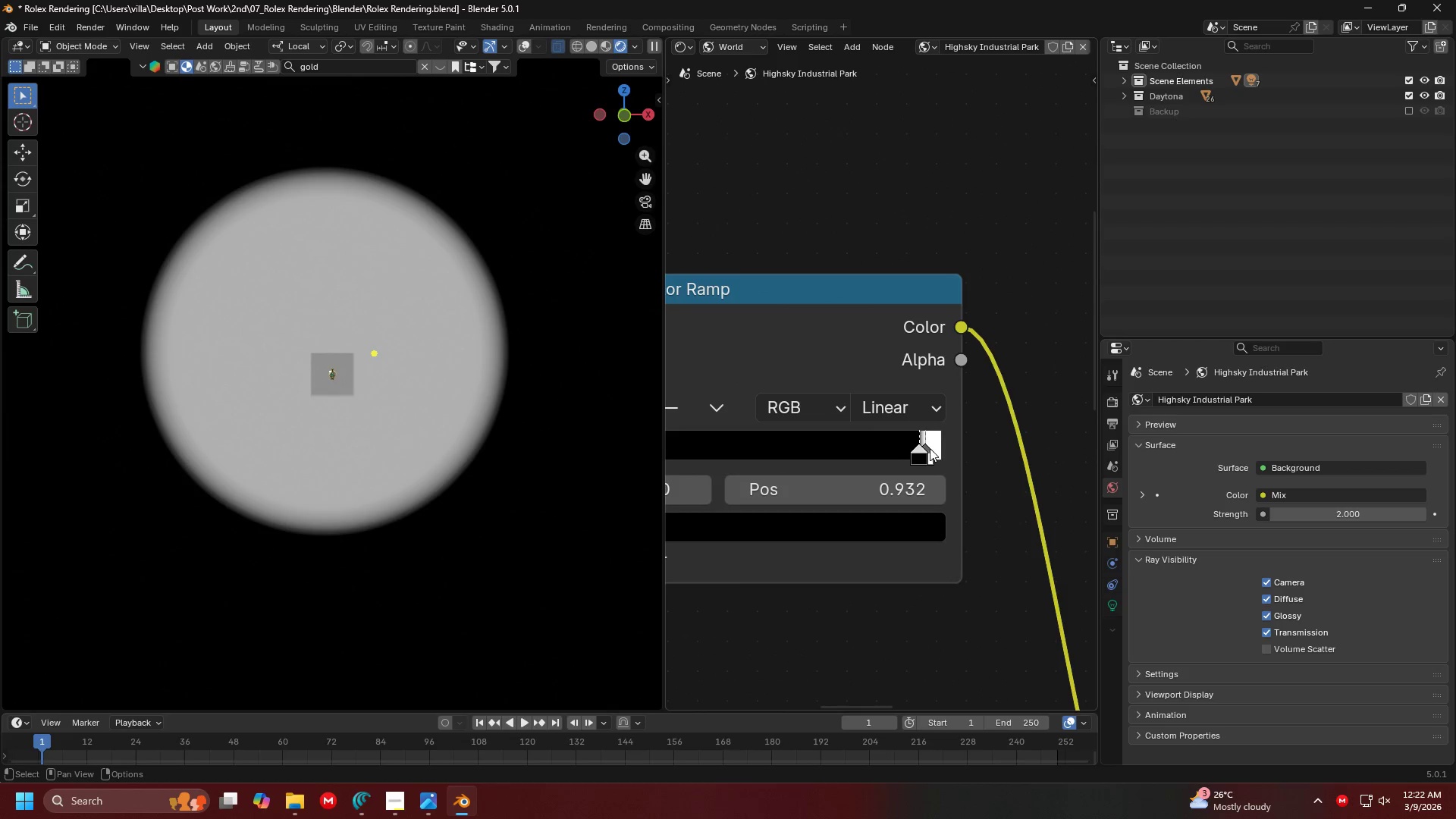 
scroll: coordinate [903, 456], scroll_direction: up, amount: 9.0
 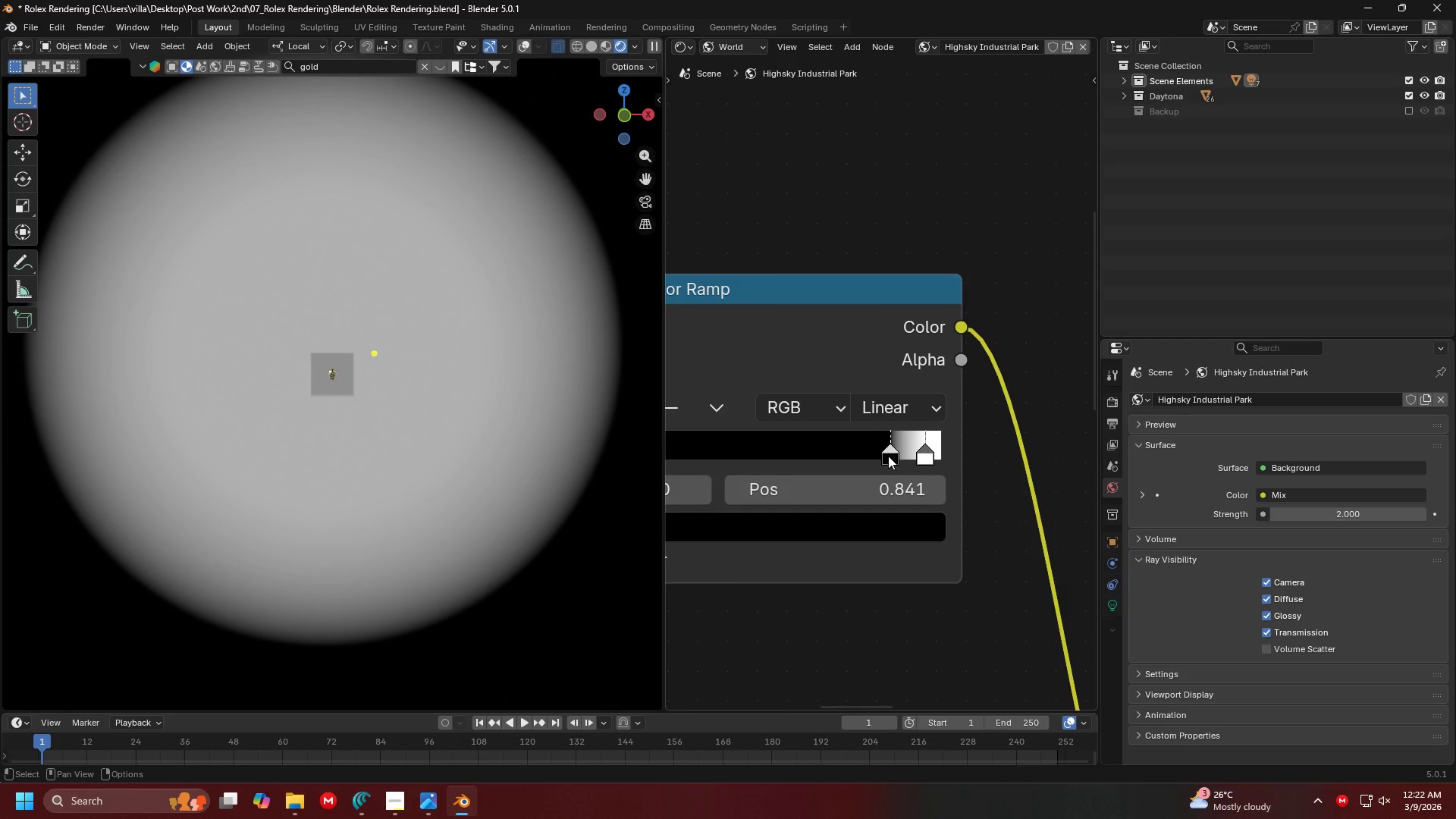 
left_click([930, 448])
 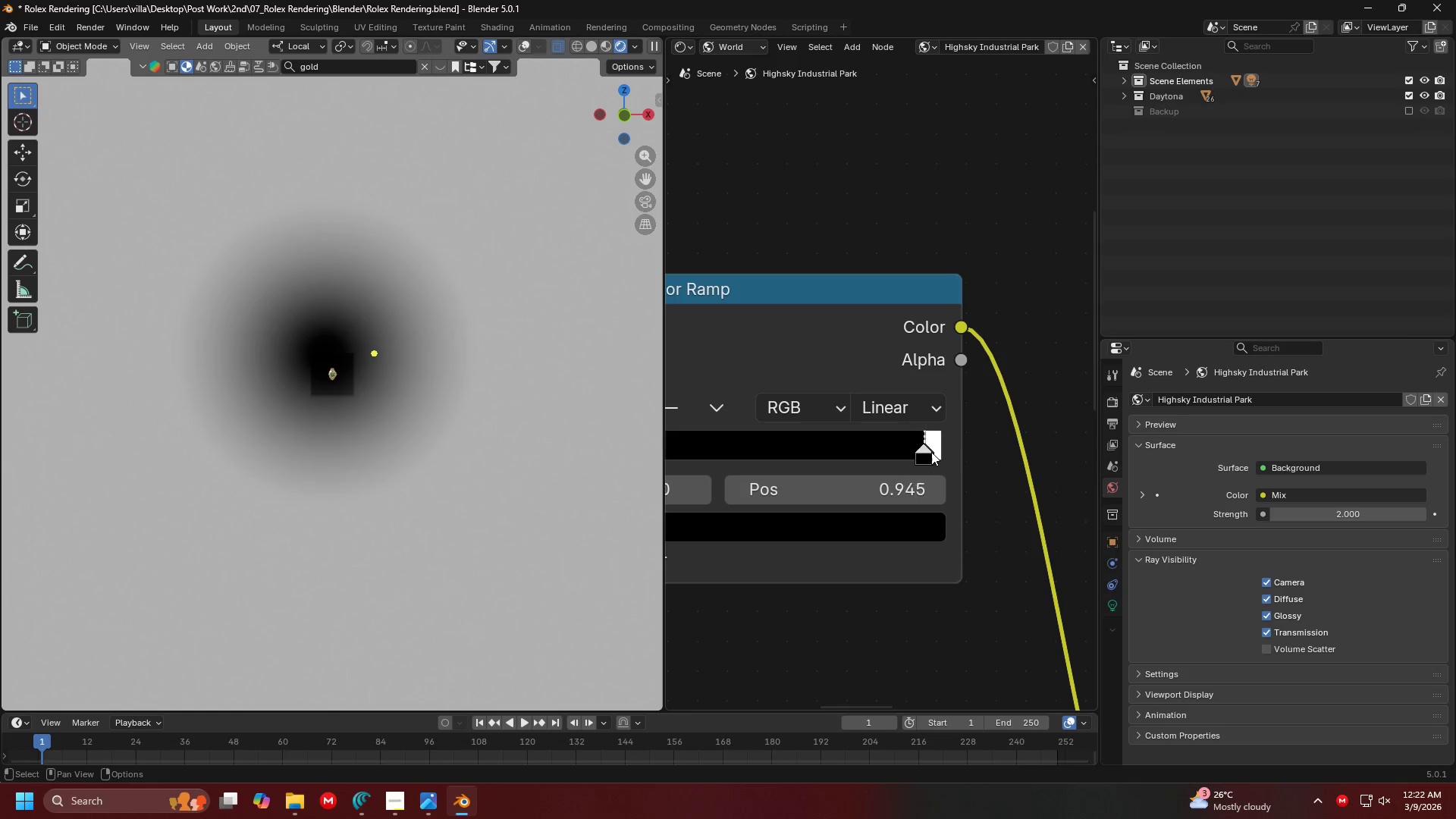 
left_click([926, 450])
 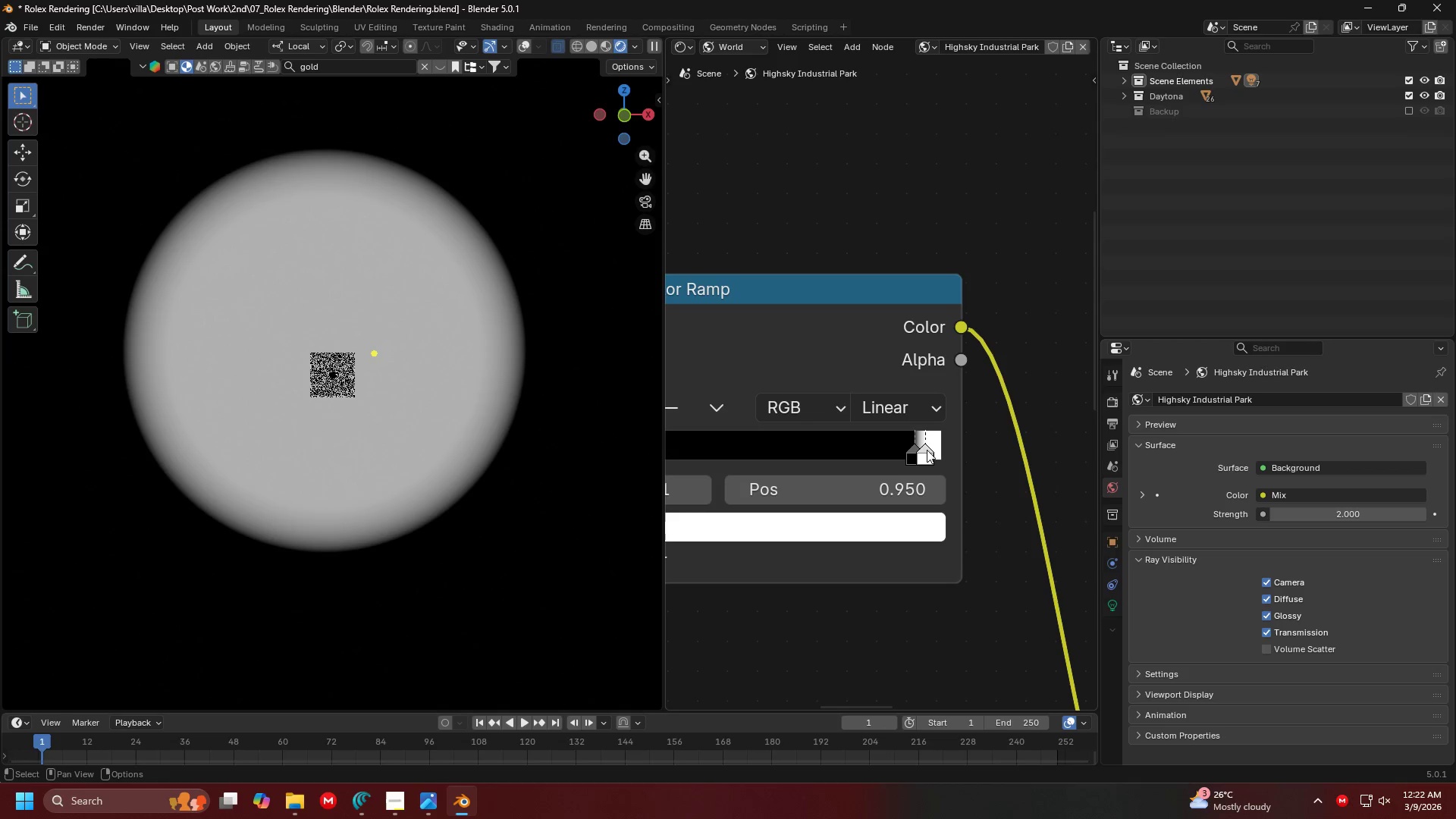 
left_click_drag(start_coordinate=[927, 450], to_coordinate=[945, 450])
 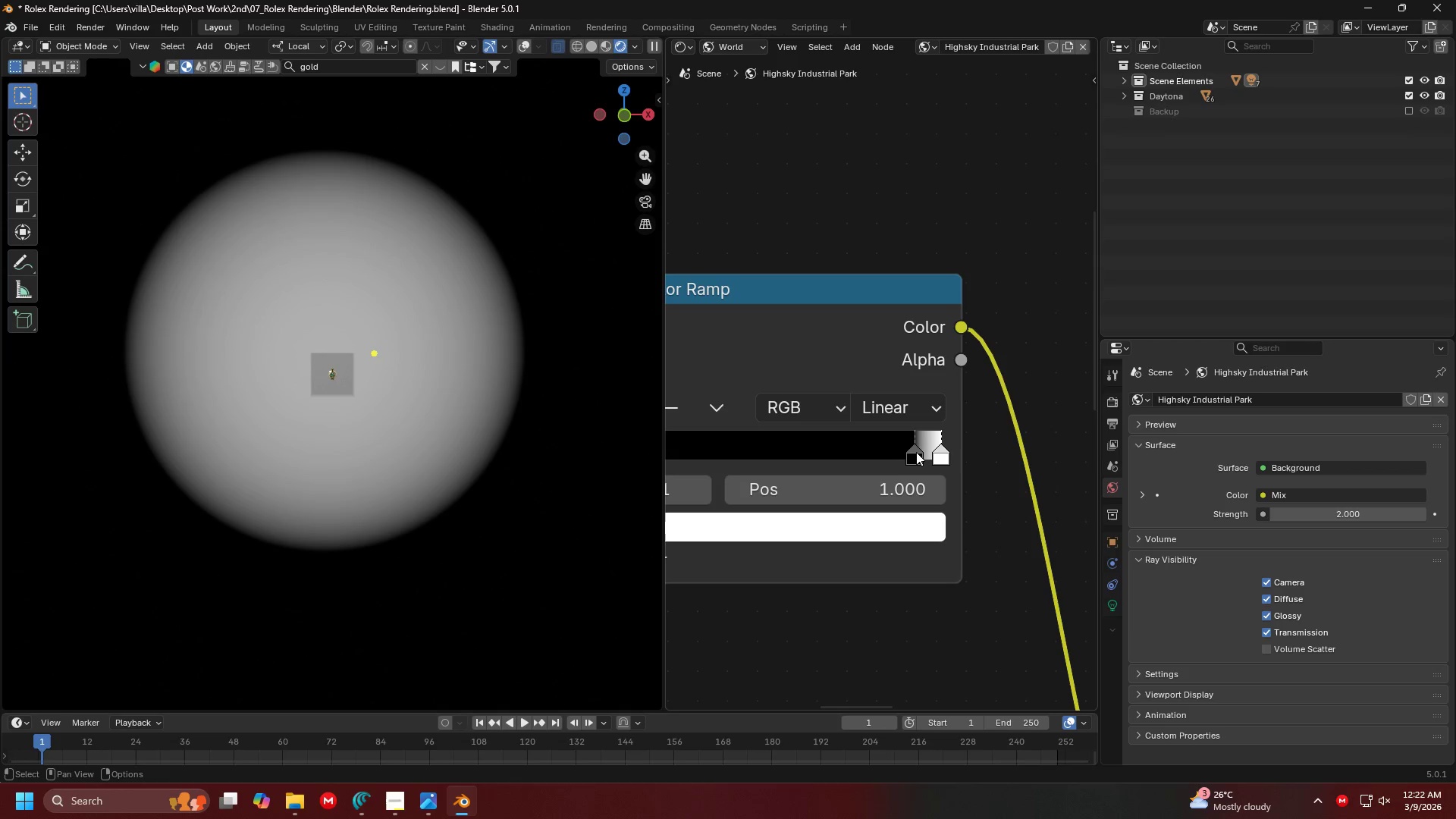 
left_click_drag(start_coordinate=[916, 452], to_coordinate=[934, 454])
 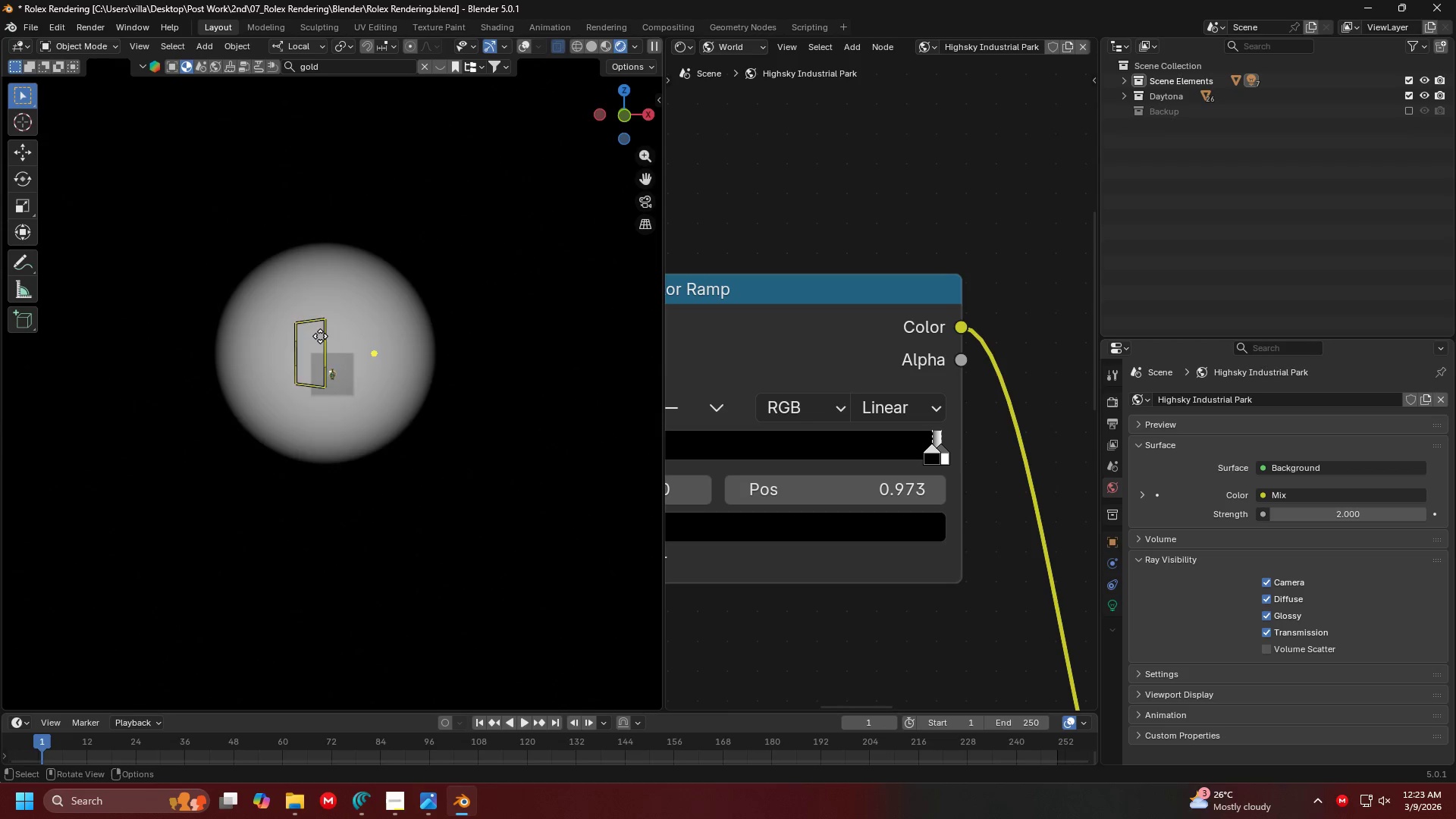 
scroll: coordinate [385, 350], scroll_direction: up, amount: 5.0
 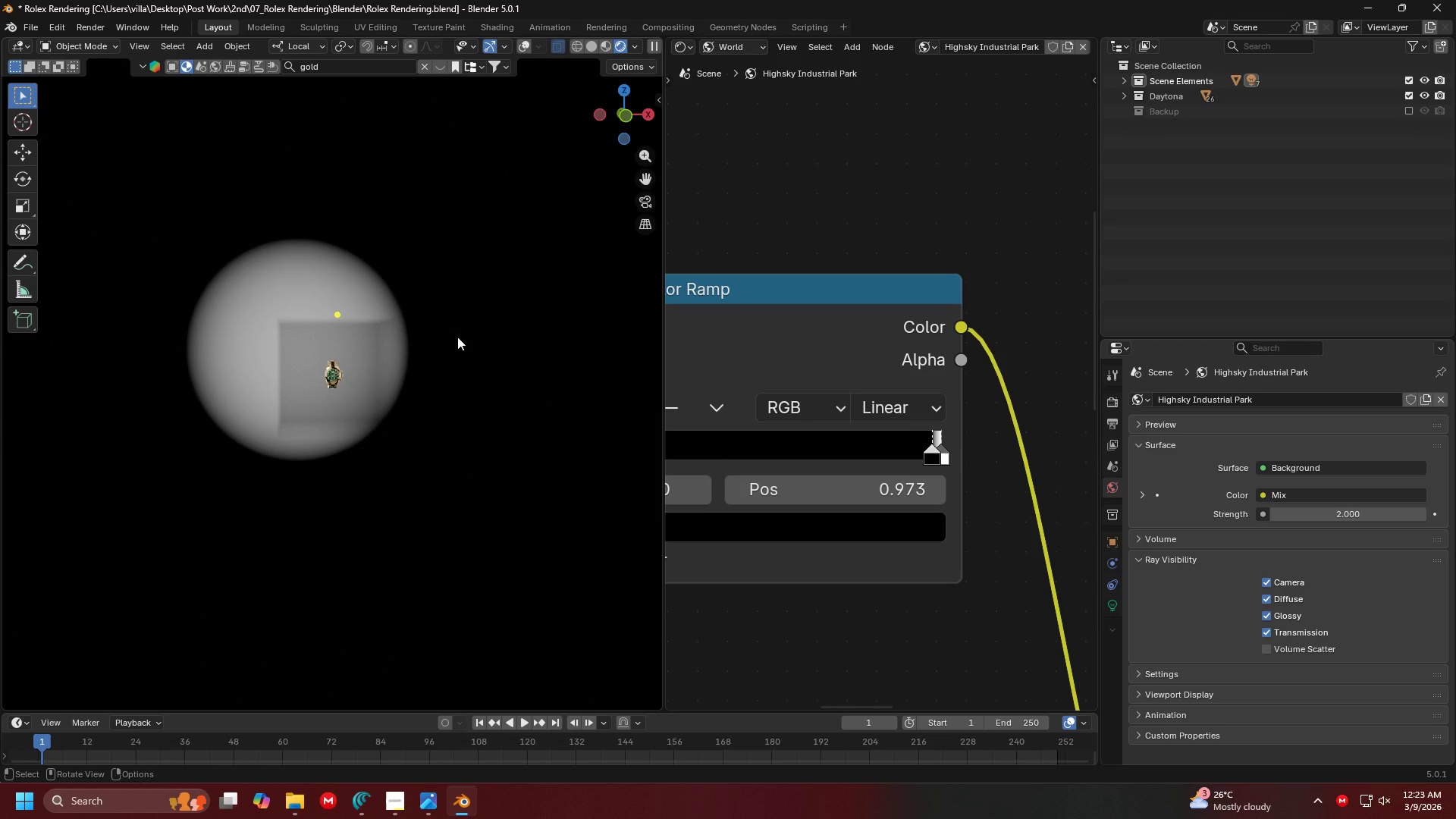 
key(1)
 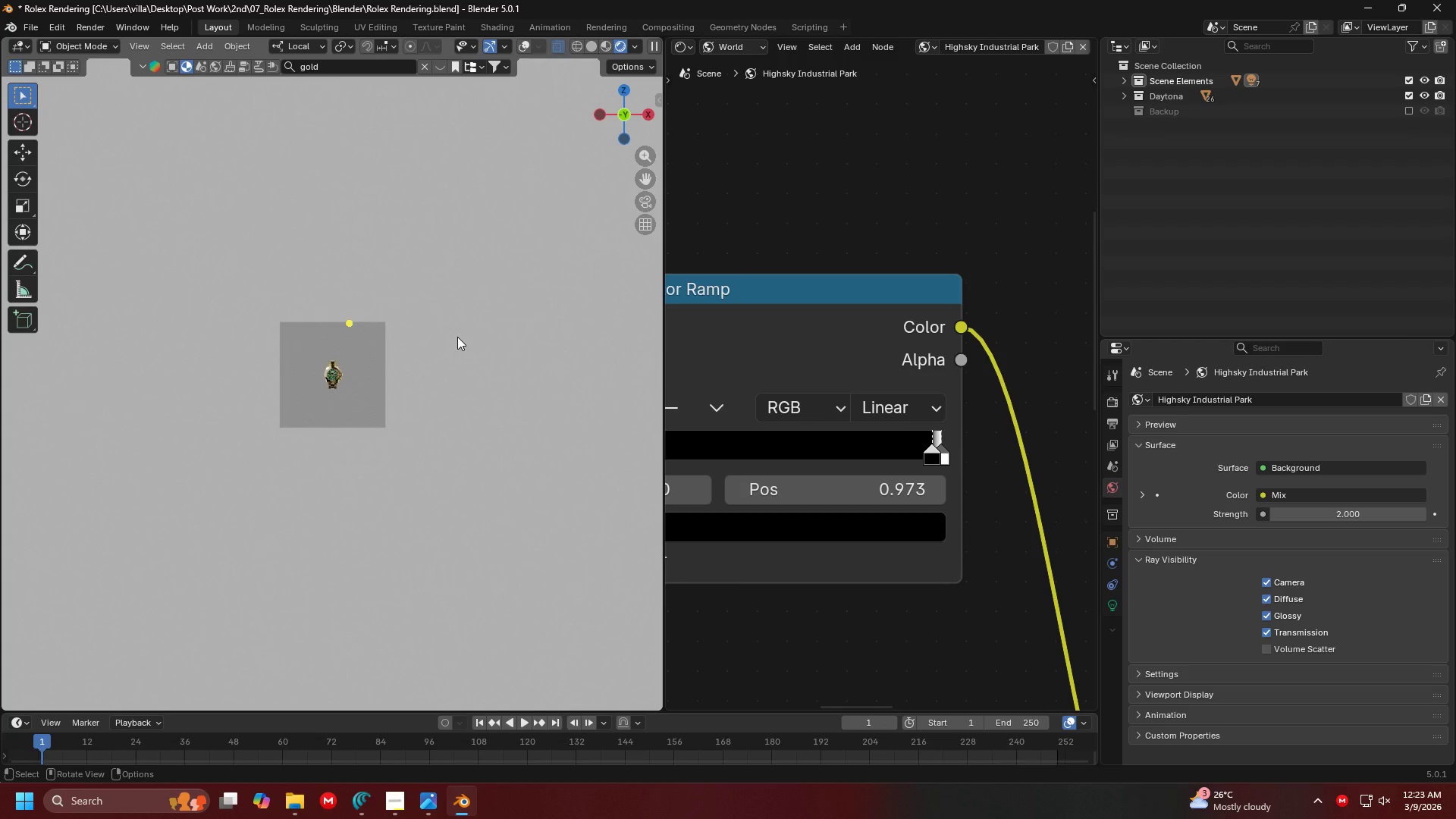 
scroll: coordinate [381, 312], scroll_direction: down, amount: 6.0
 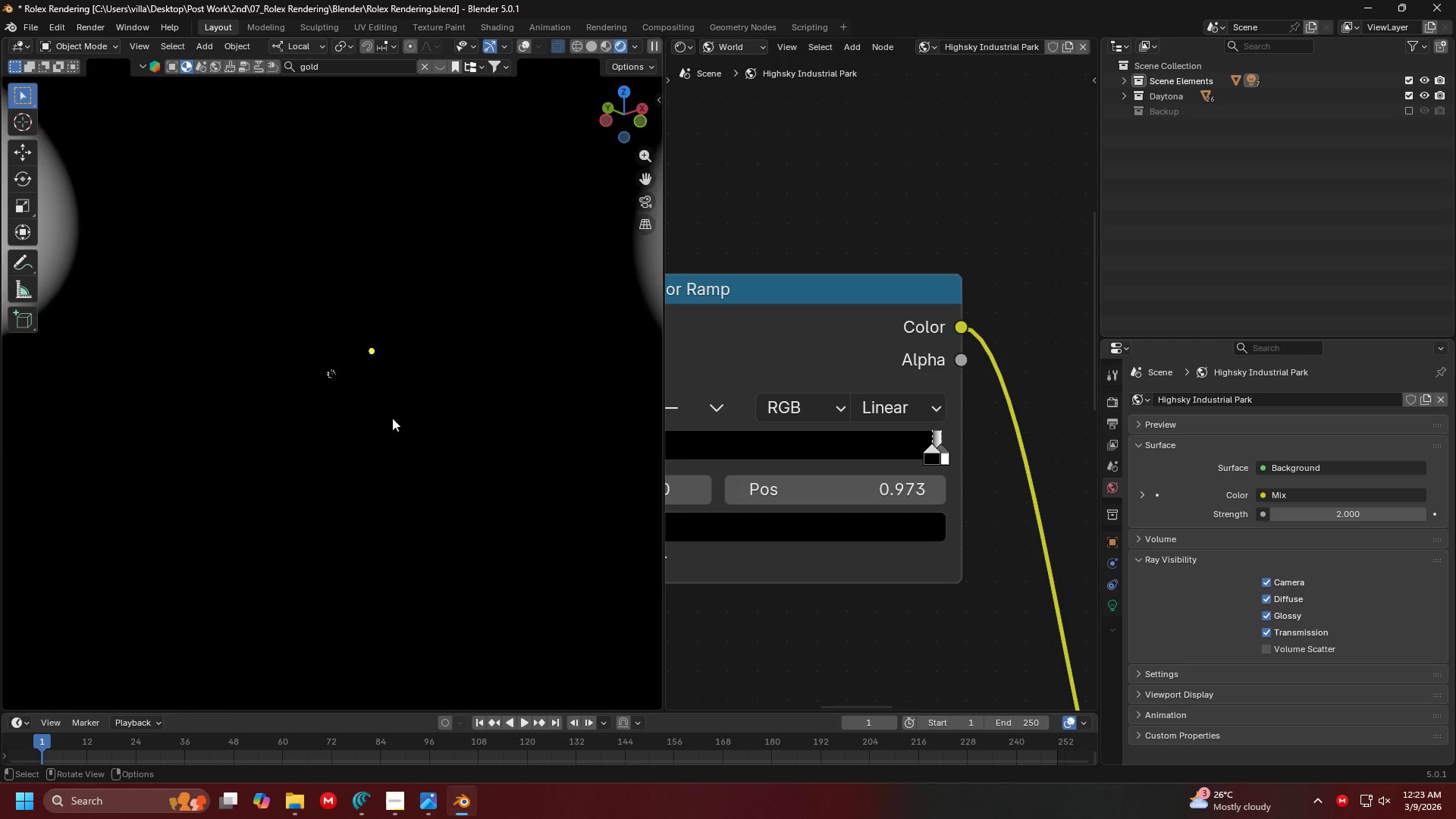 
scroll: coordinate [418, 413], scroll_direction: up, amount: 17.0
 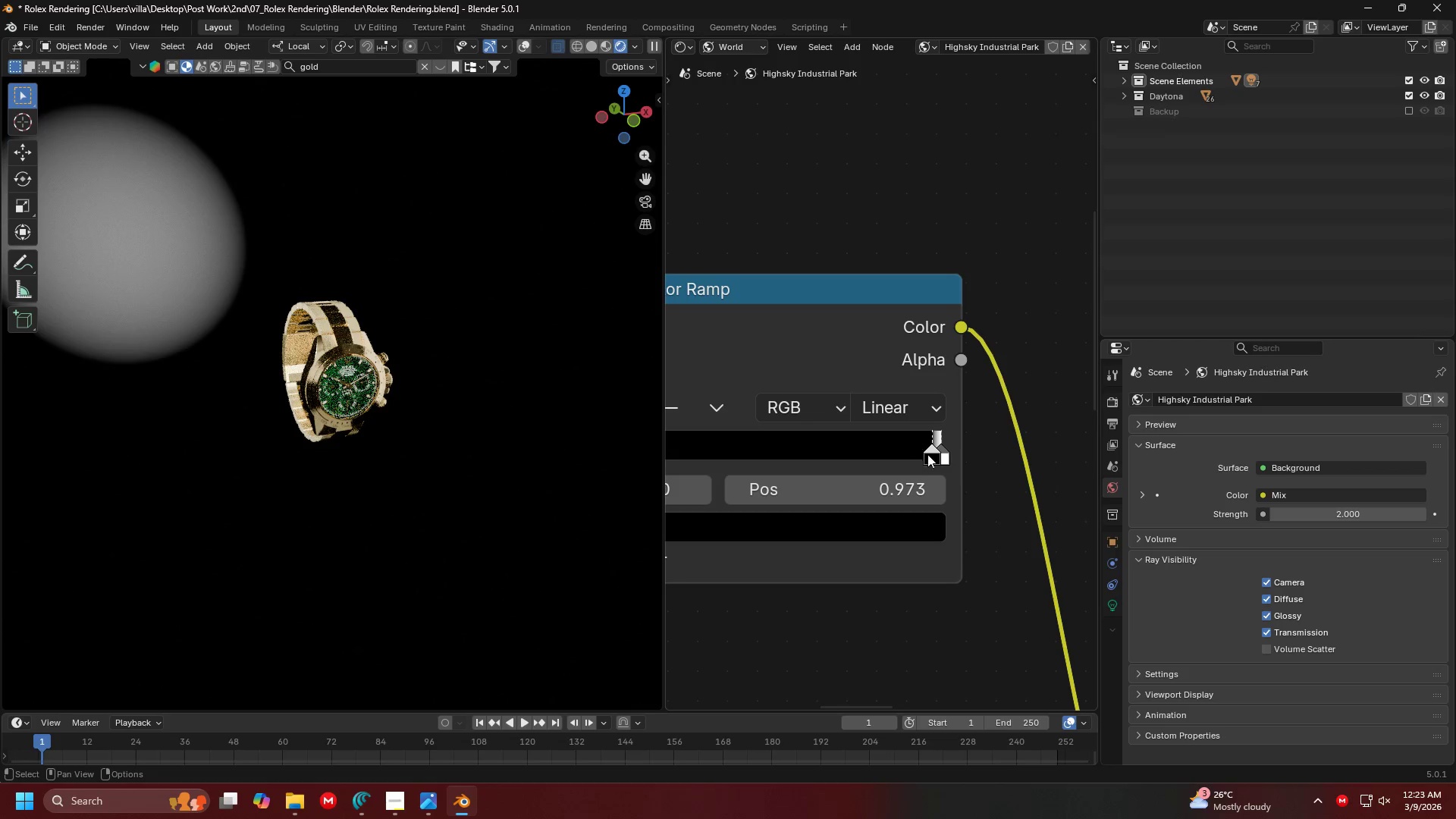 
left_click_drag(start_coordinate=[932, 452], to_coordinate=[930, 457])
 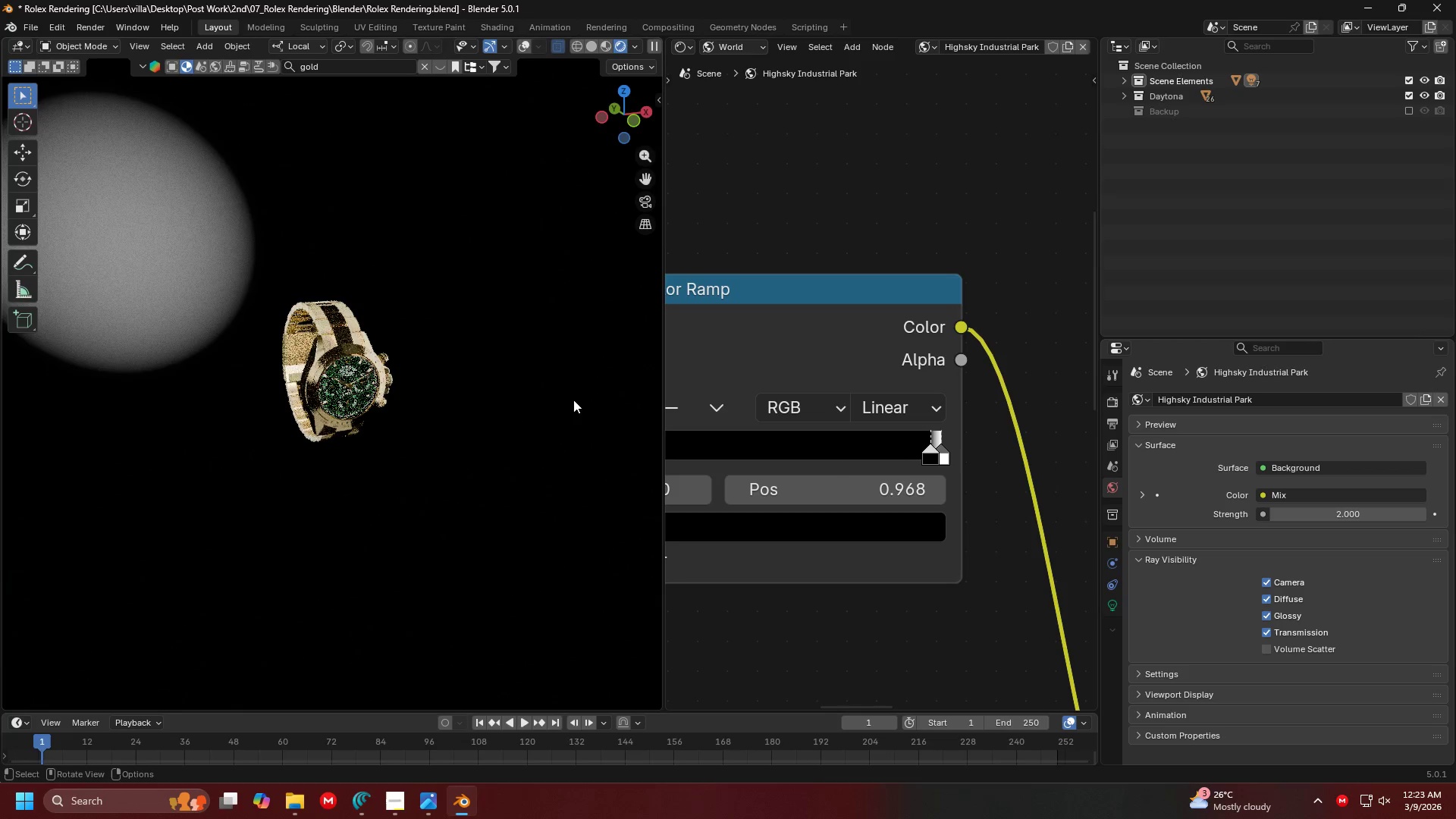 
scroll: coordinate [404, 370], scroll_direction: down, amount: 5.0
 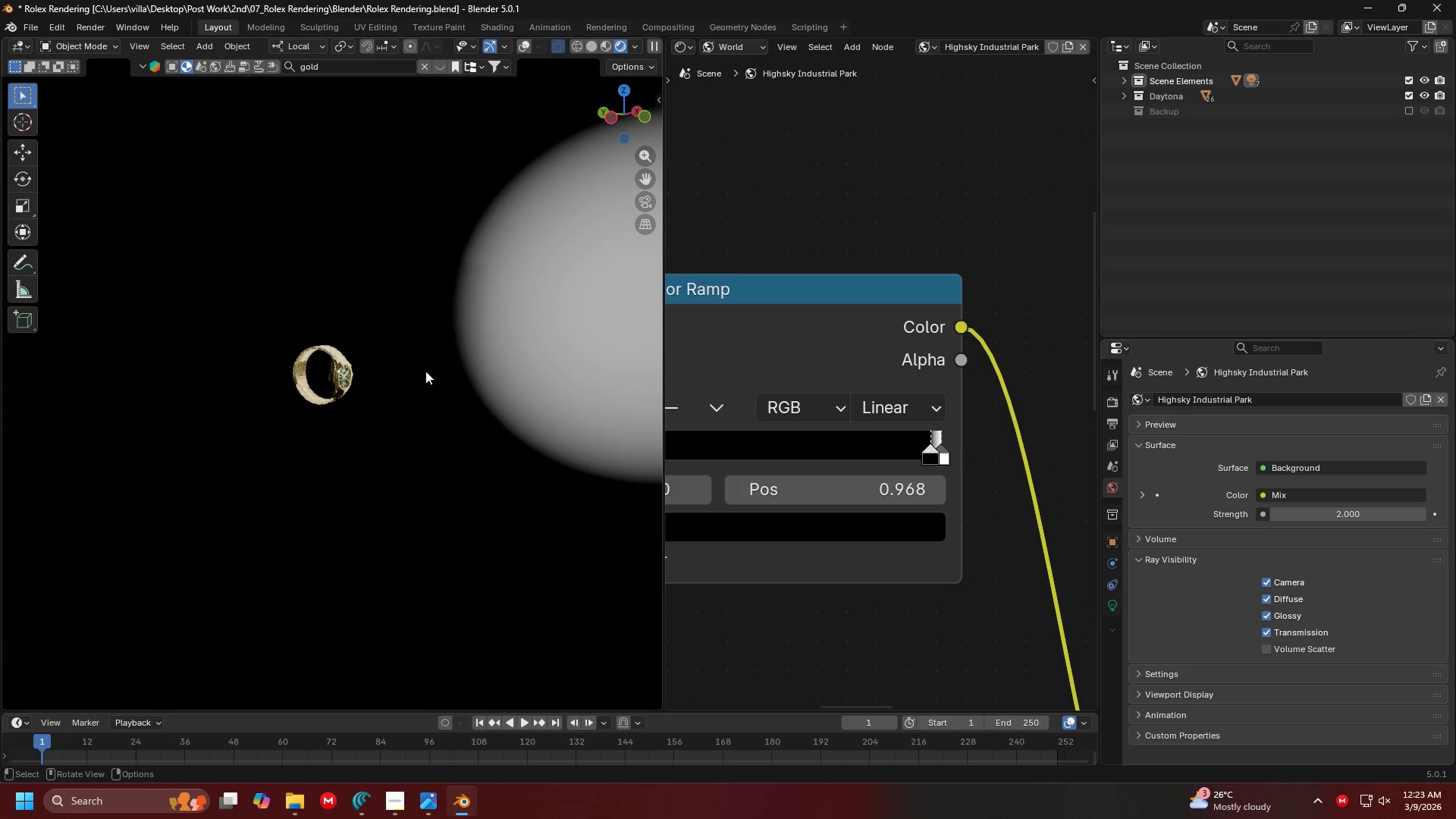 
key(Shift+ShiftLeft)
 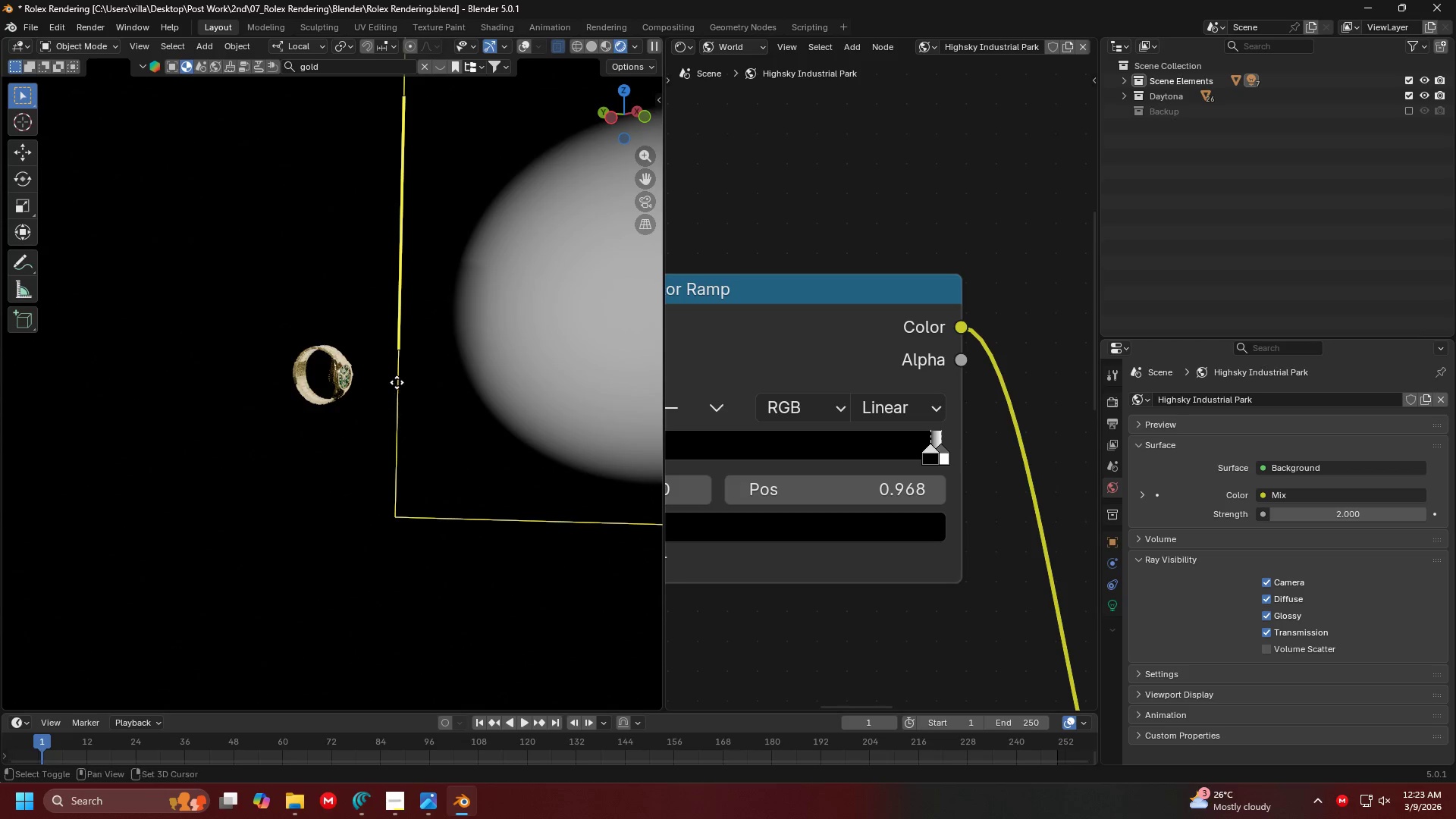 
key(Shift+A)
 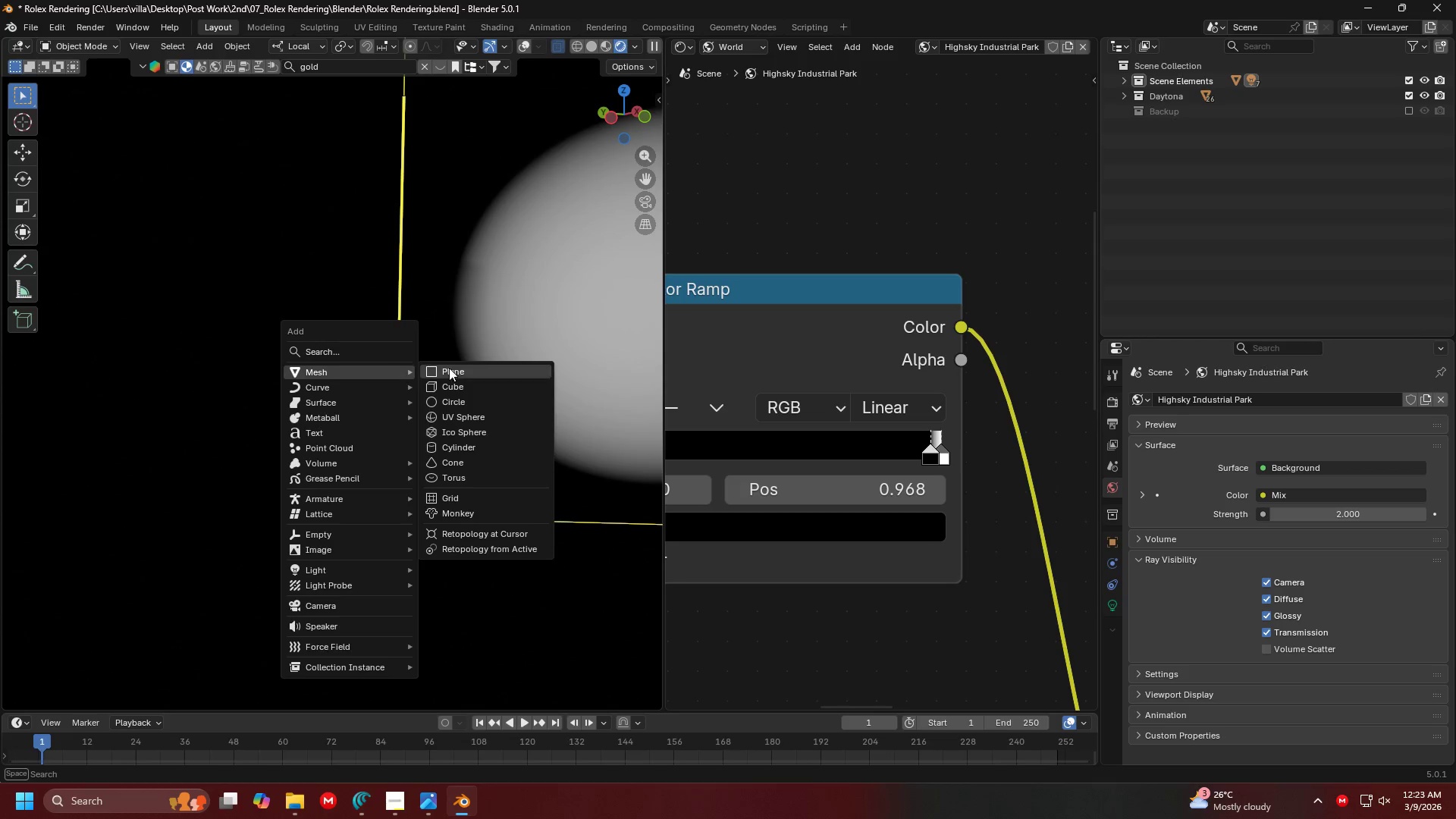 
left_click([556, 306])
 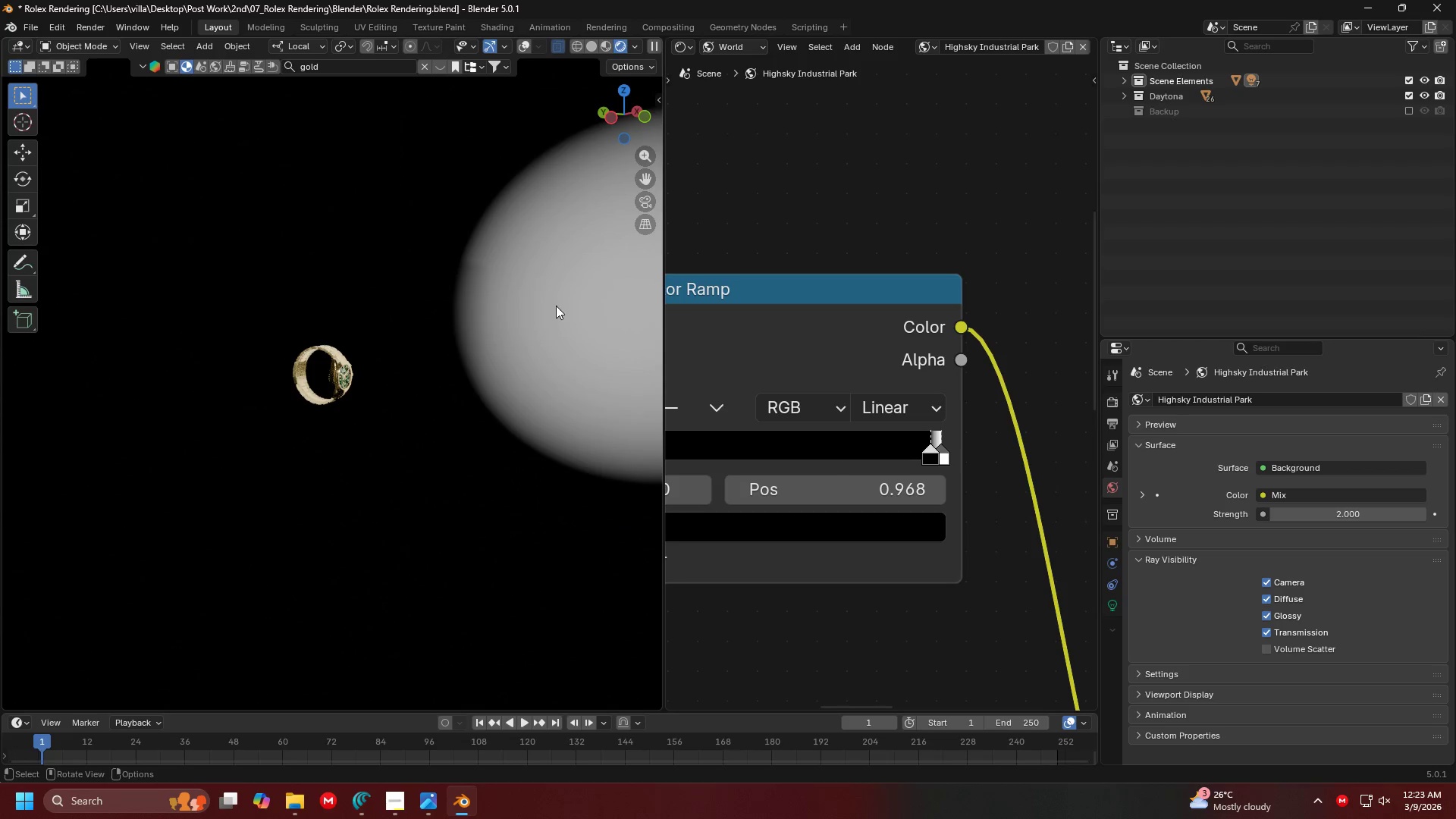 
key(Shift+C)
 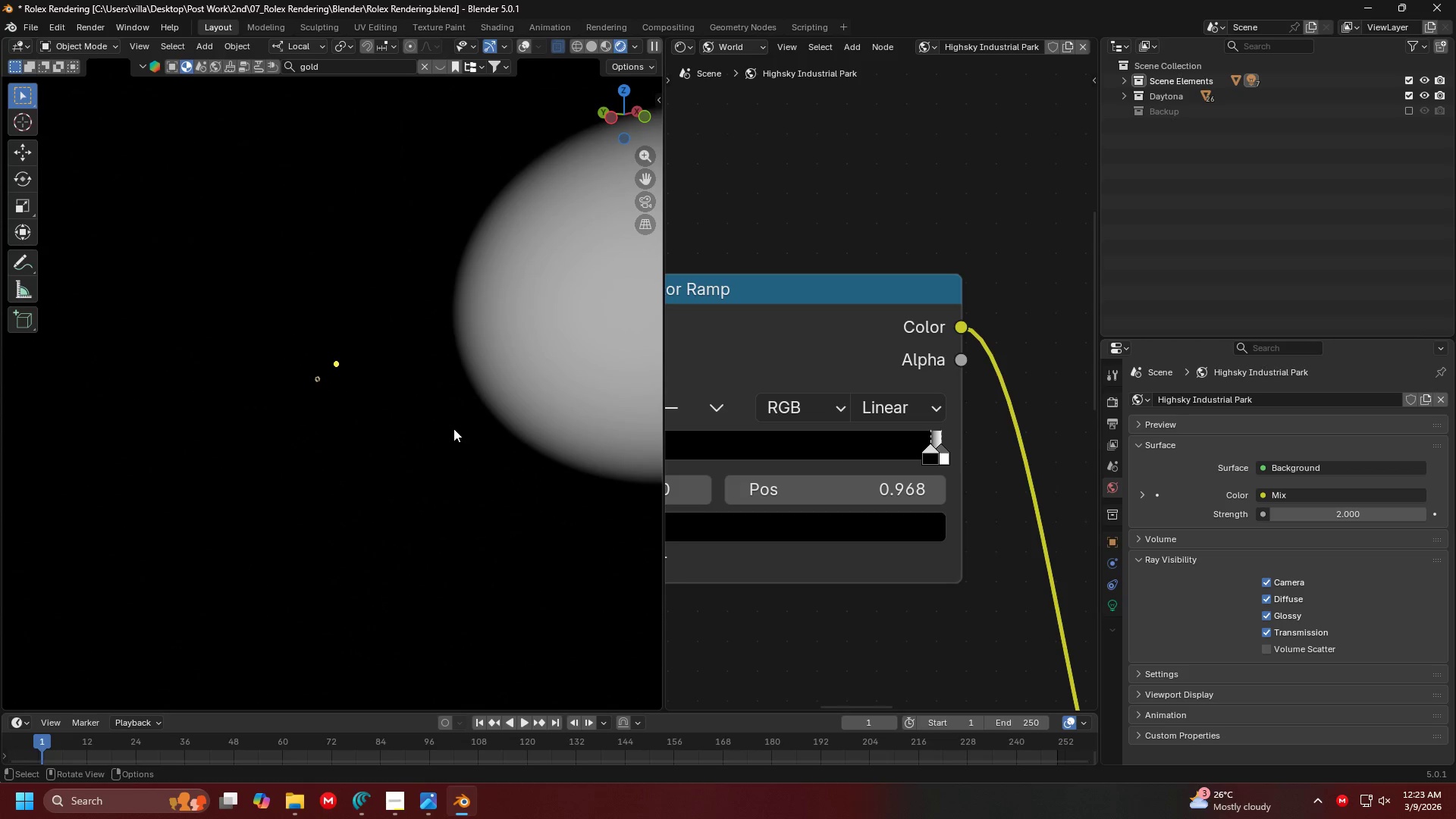 
key(Shift+ShiftLeft)
 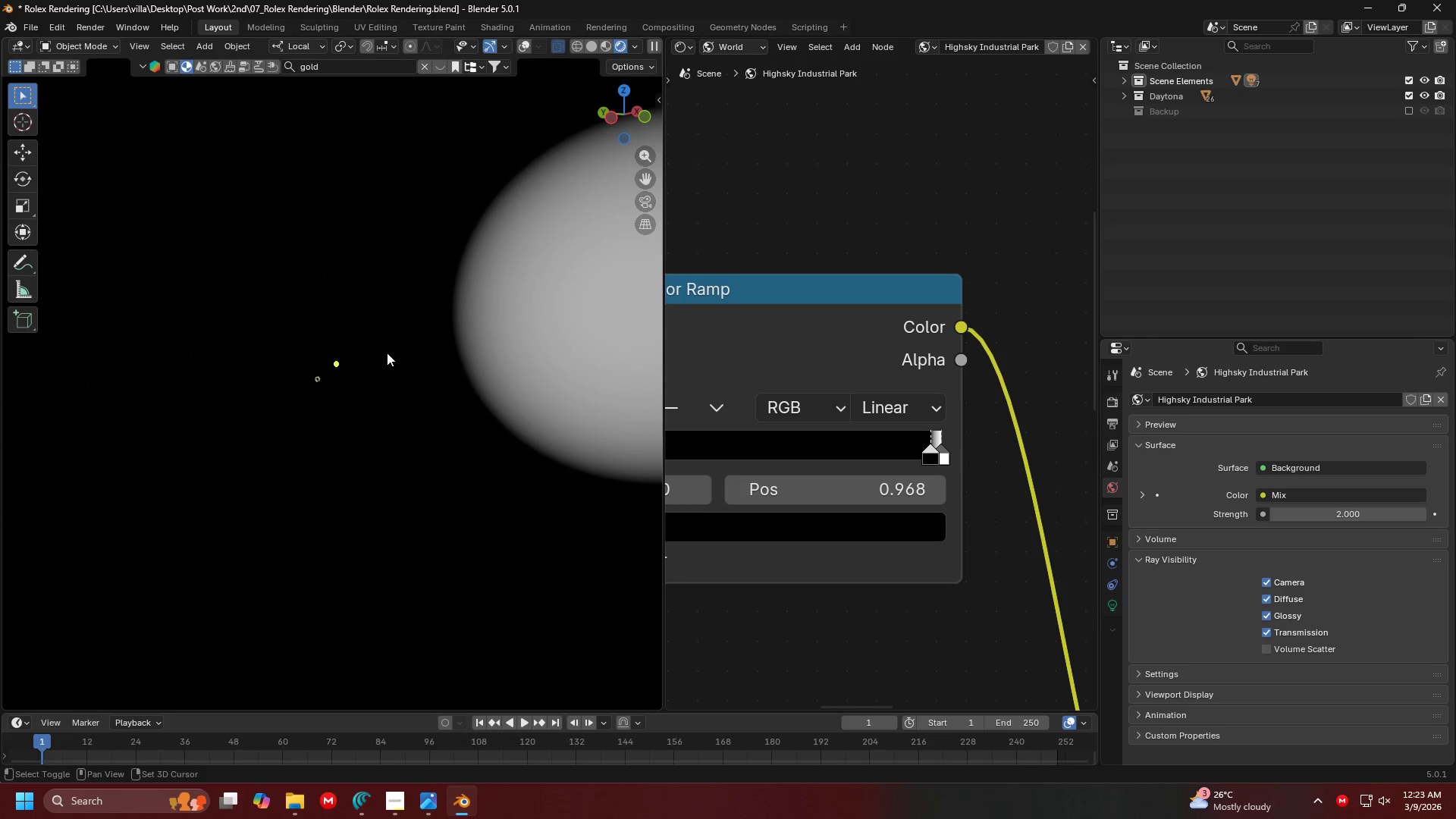 
key(Shift+A)
 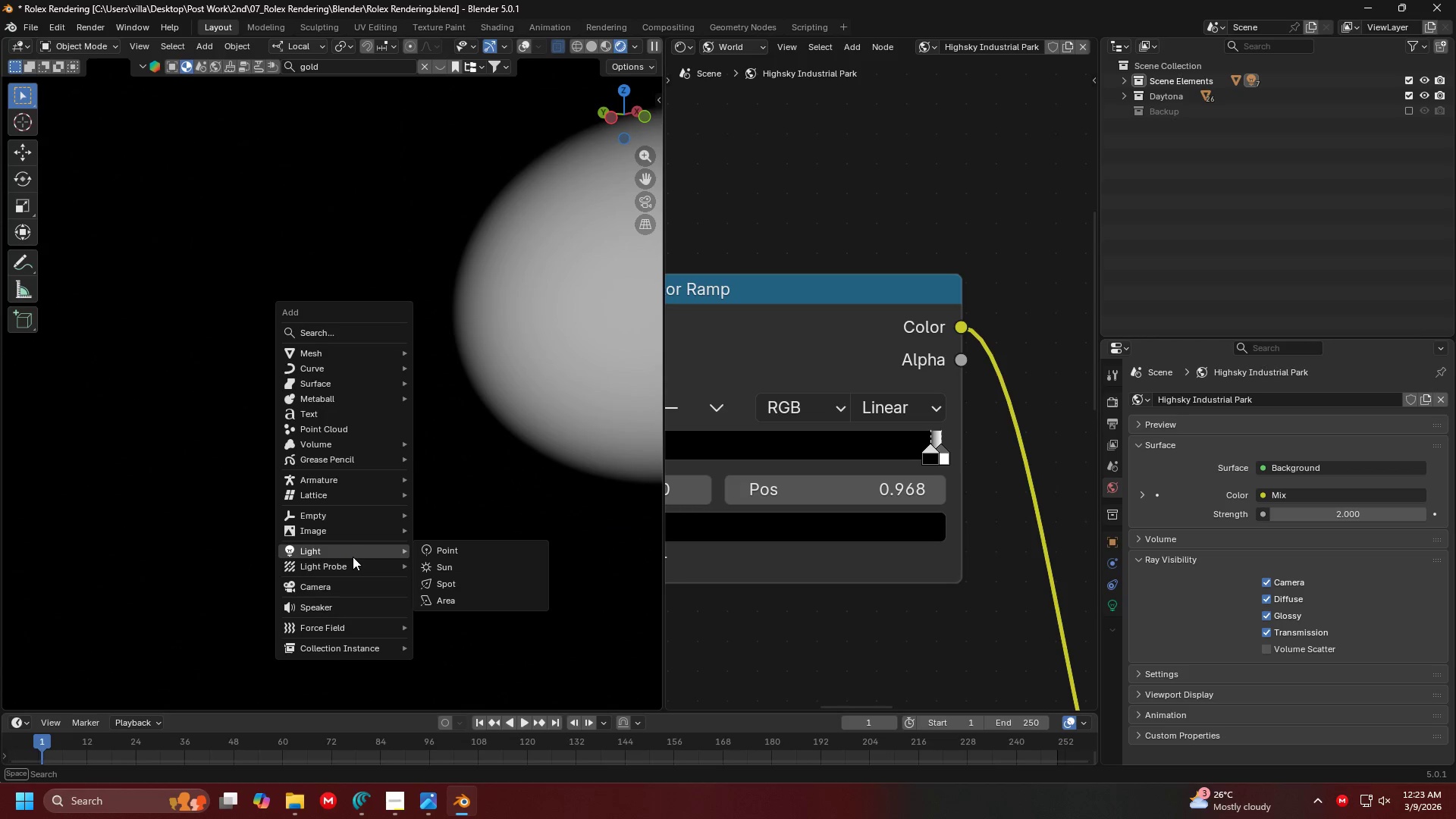 
left_click([356, 580])
 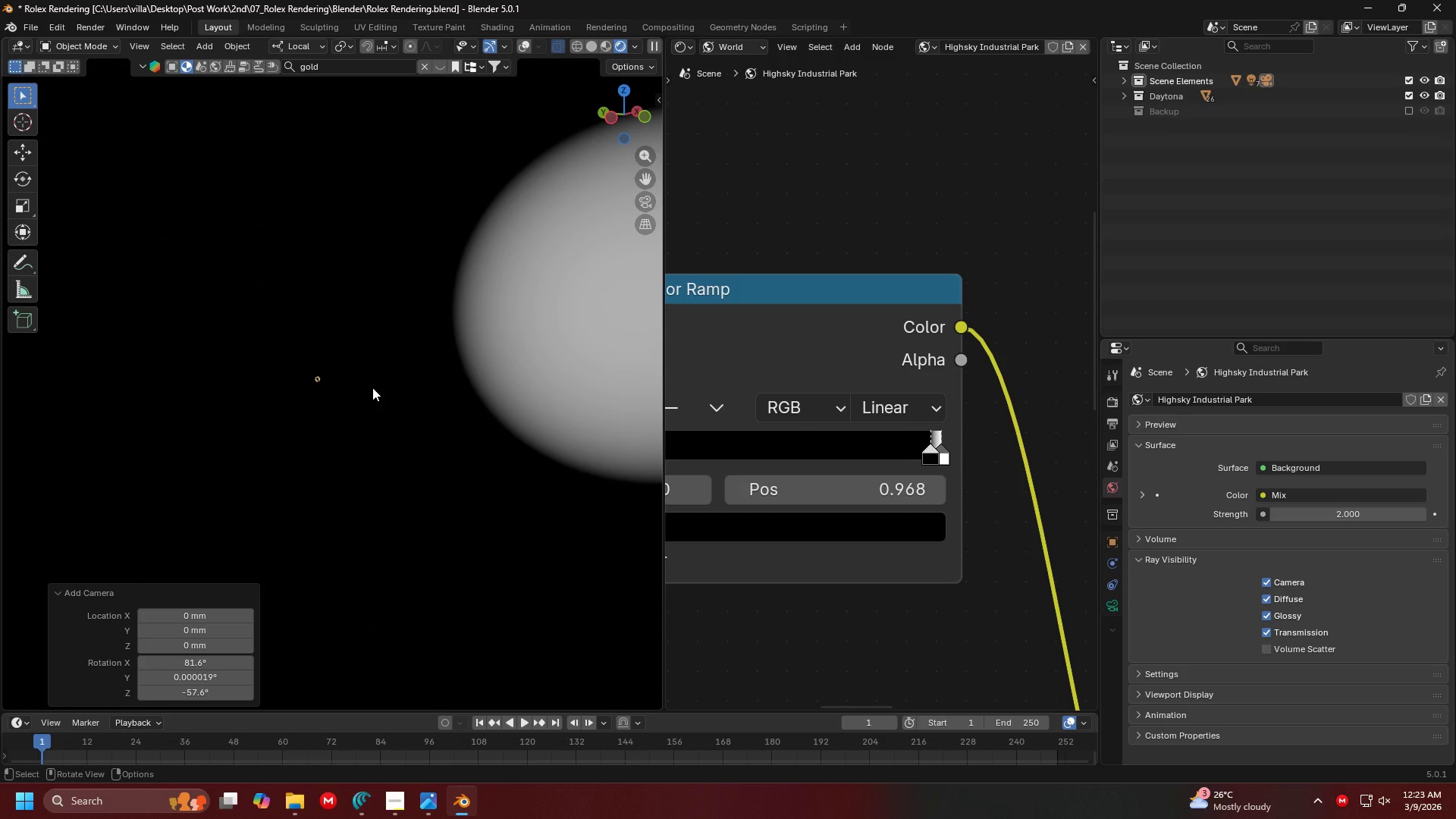 
key(Alt+AltLeft)
 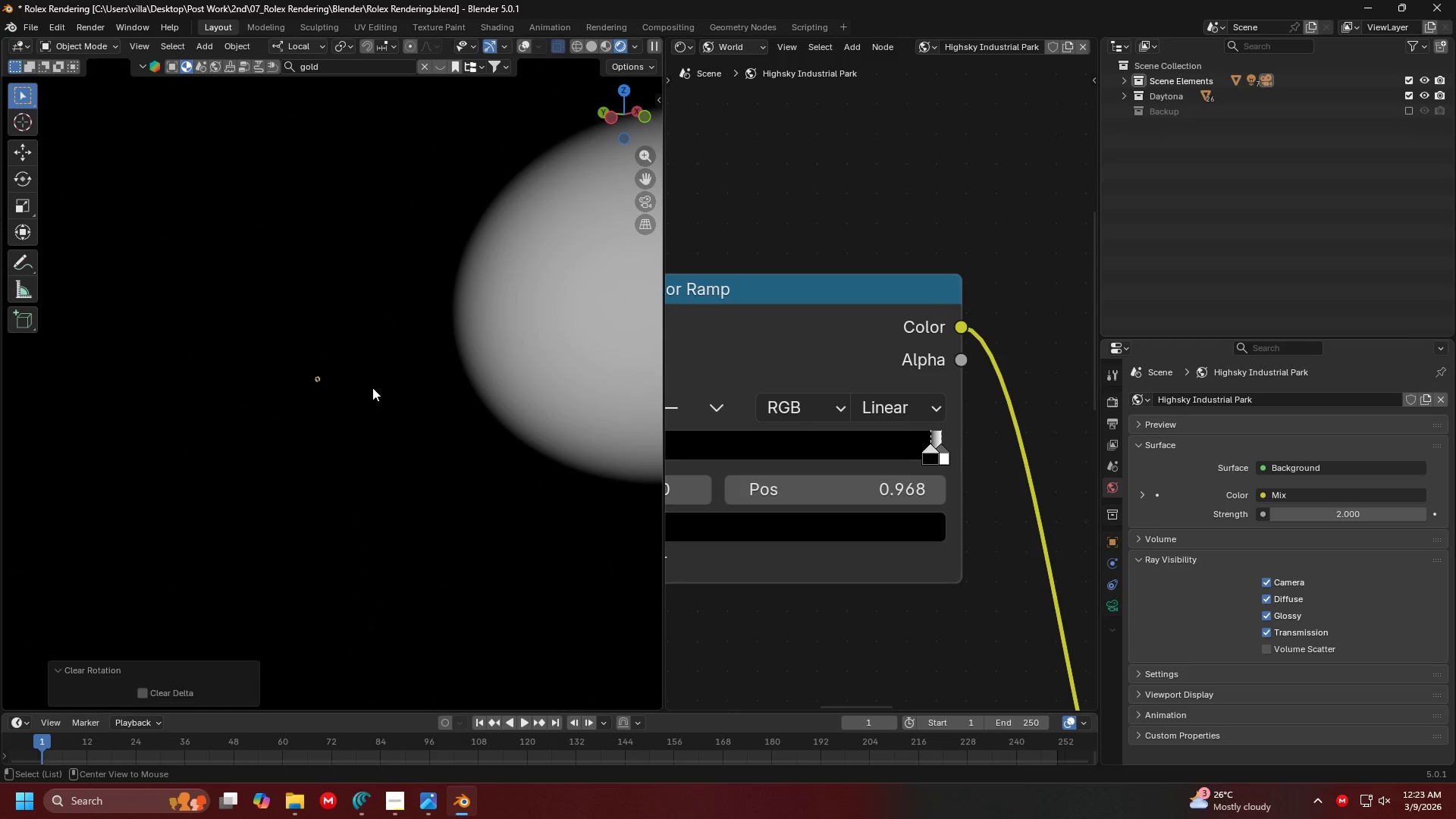 
key(Alt+R)
 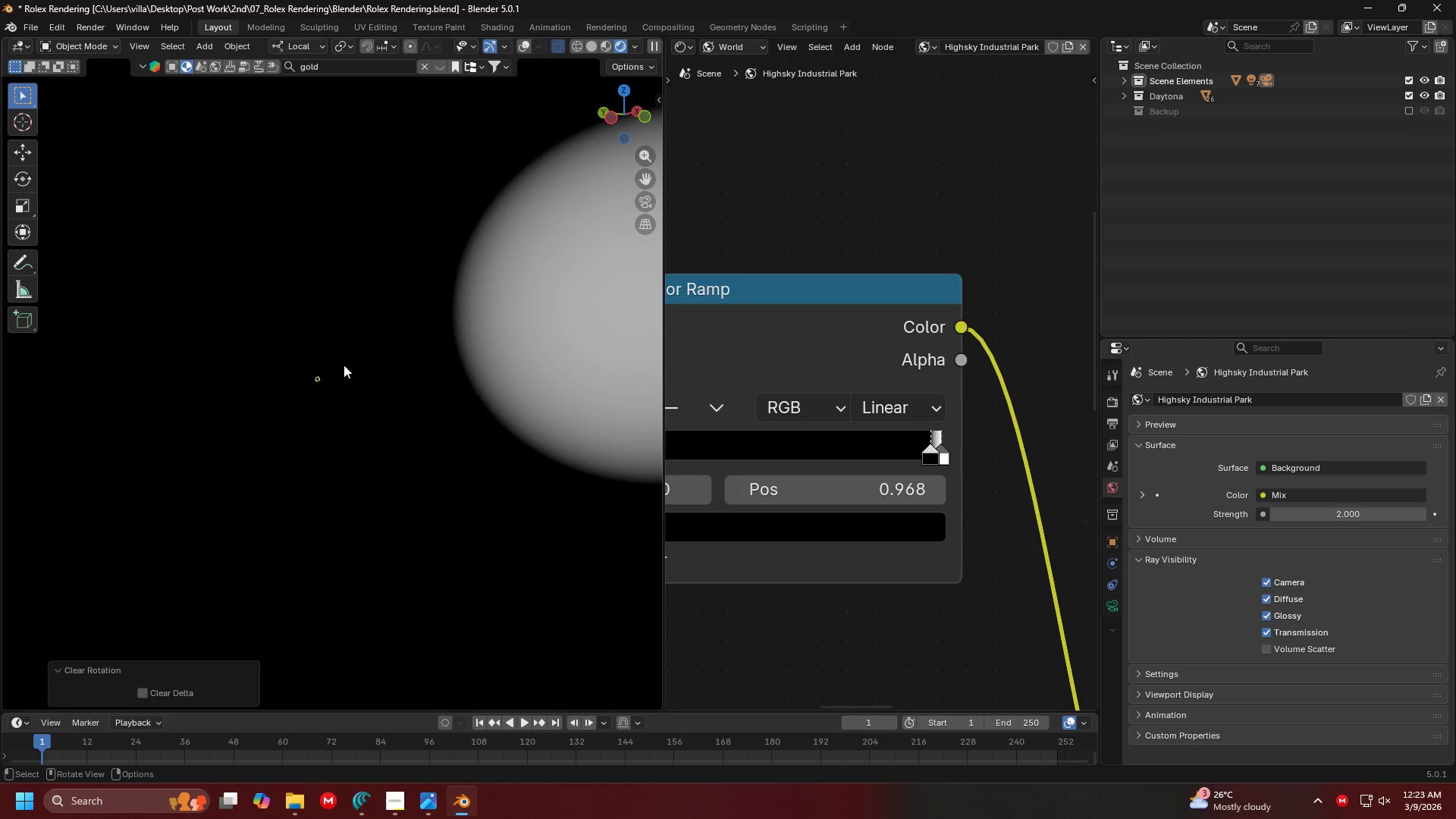 
key(Shift+ShiftLeft)
 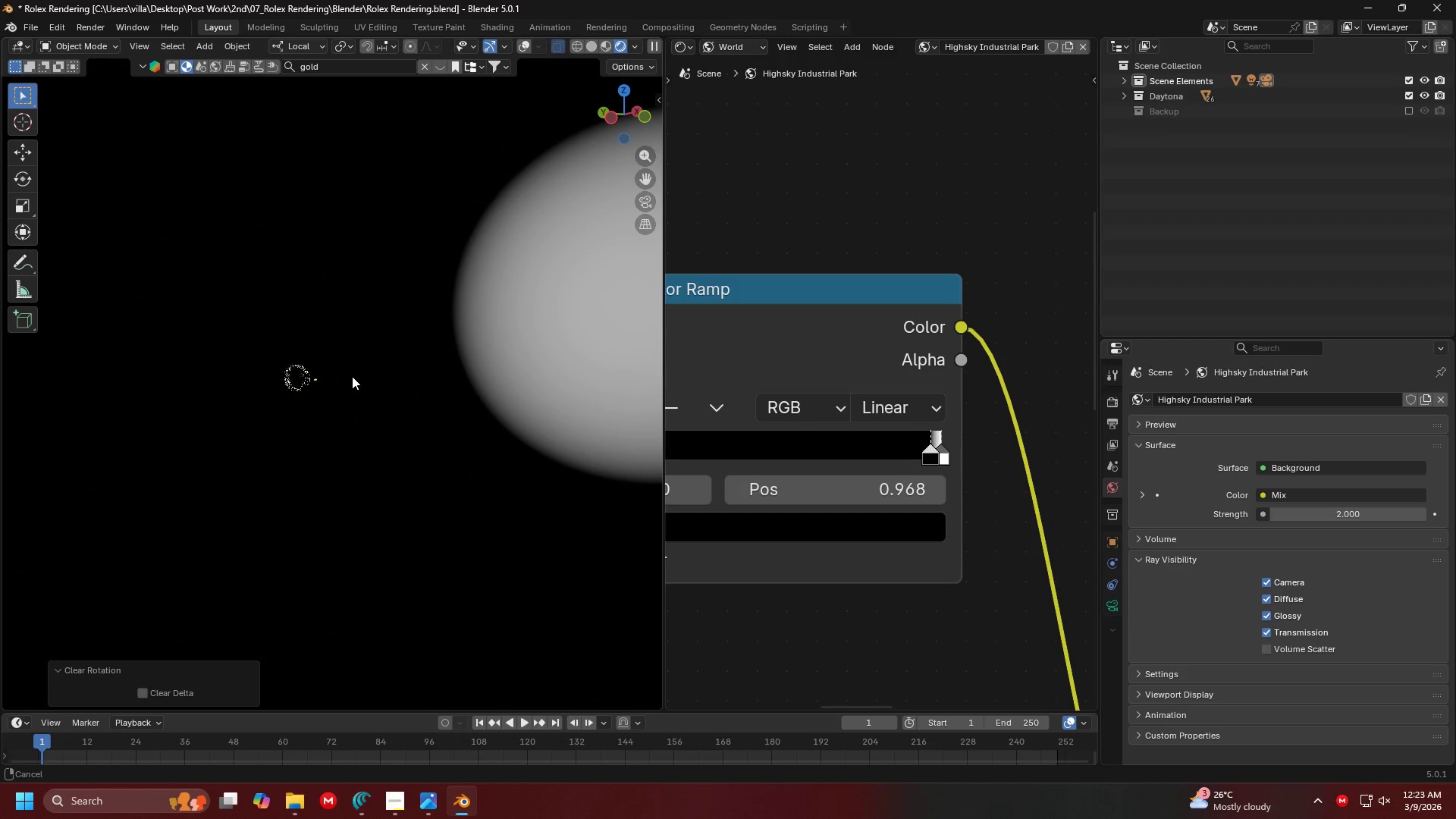 
scroll: coordinate [353, 376], scroll_direction: up, amount: 13.0
 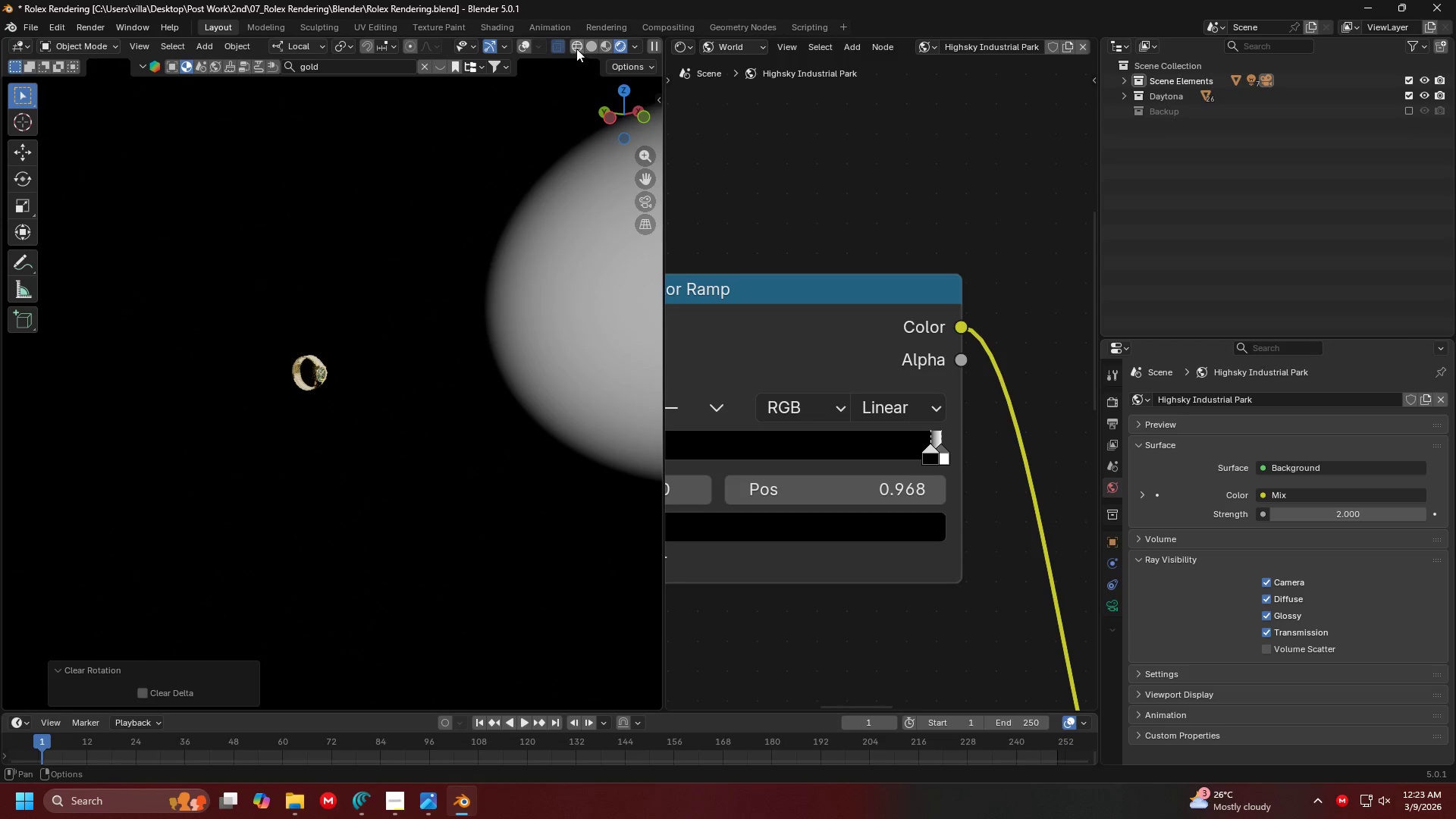 
left_click([593, 46])
 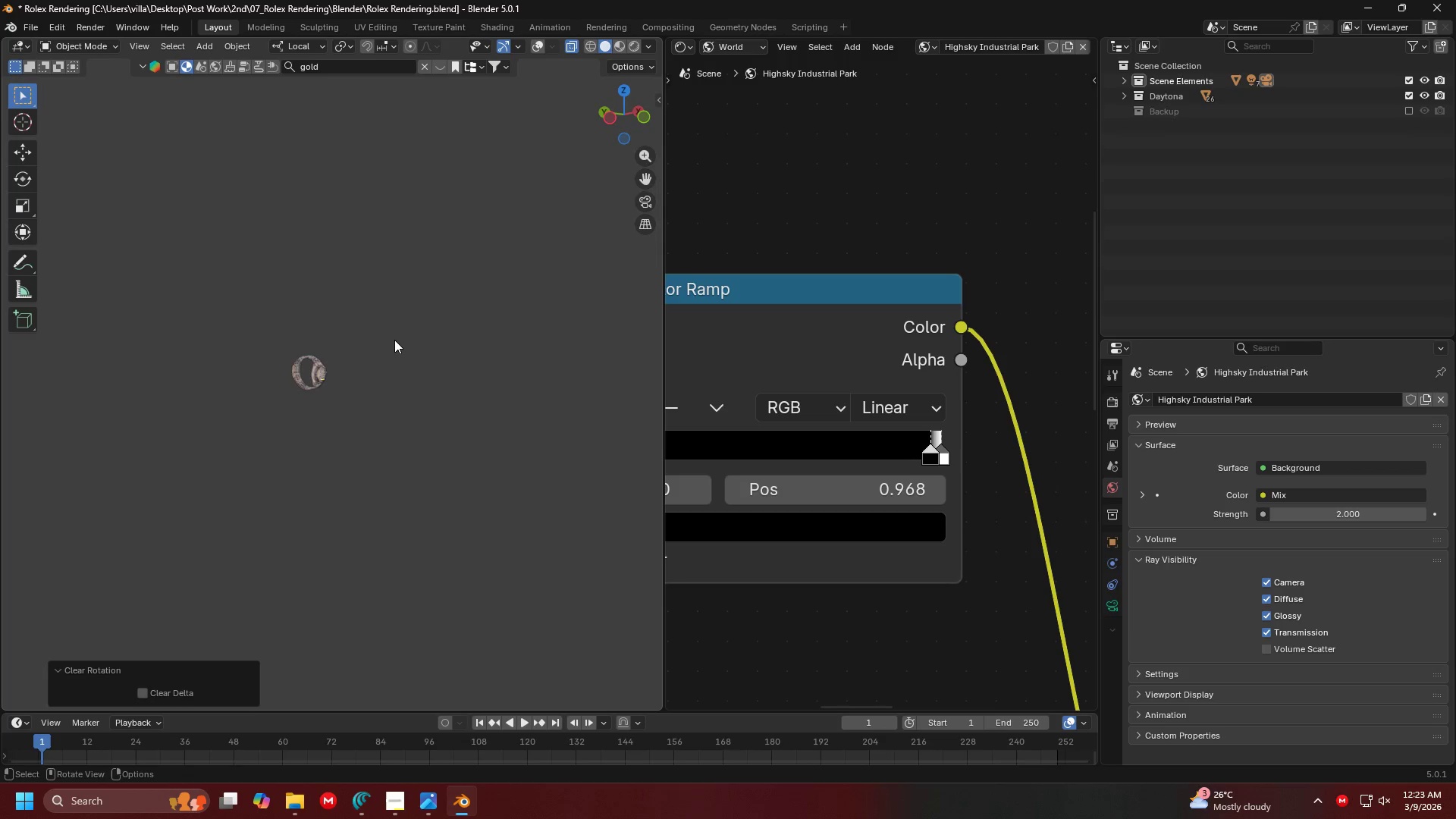 
scroll: coordinate [392, 342], scroll_direction: up, amount: 2.0
 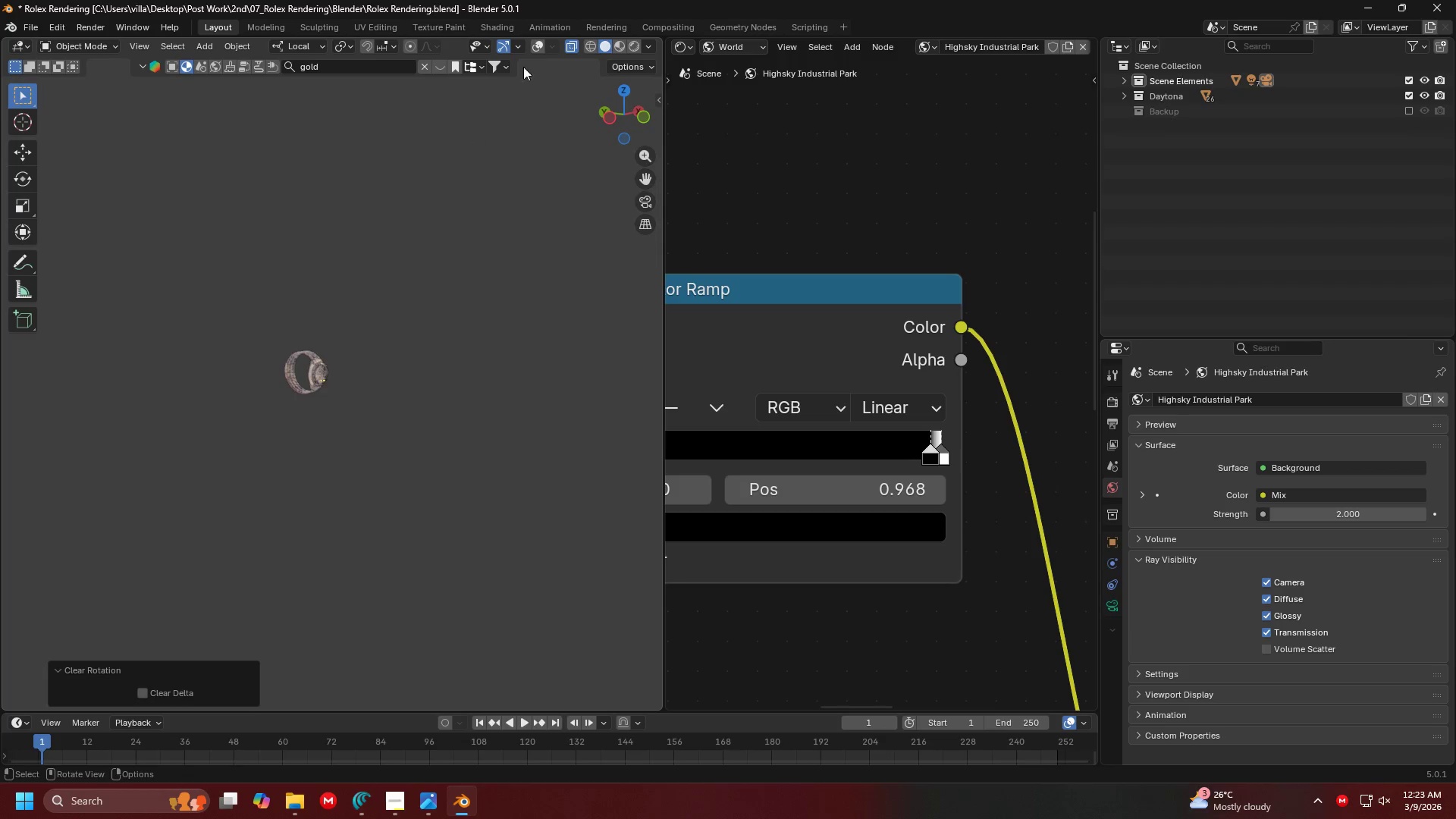 
left_click([533, 45])
 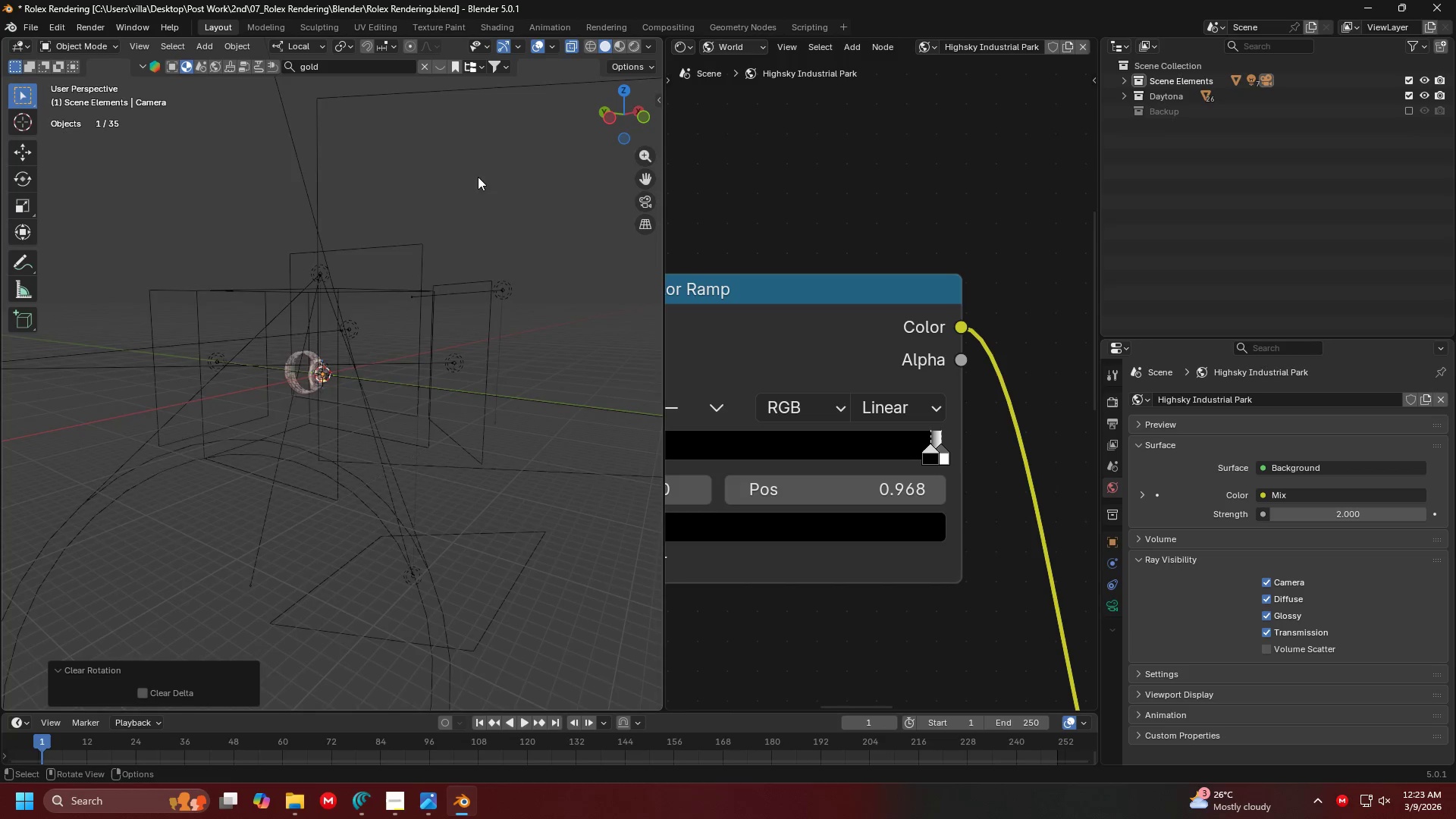 
key(Shift+ShiftLeft)
 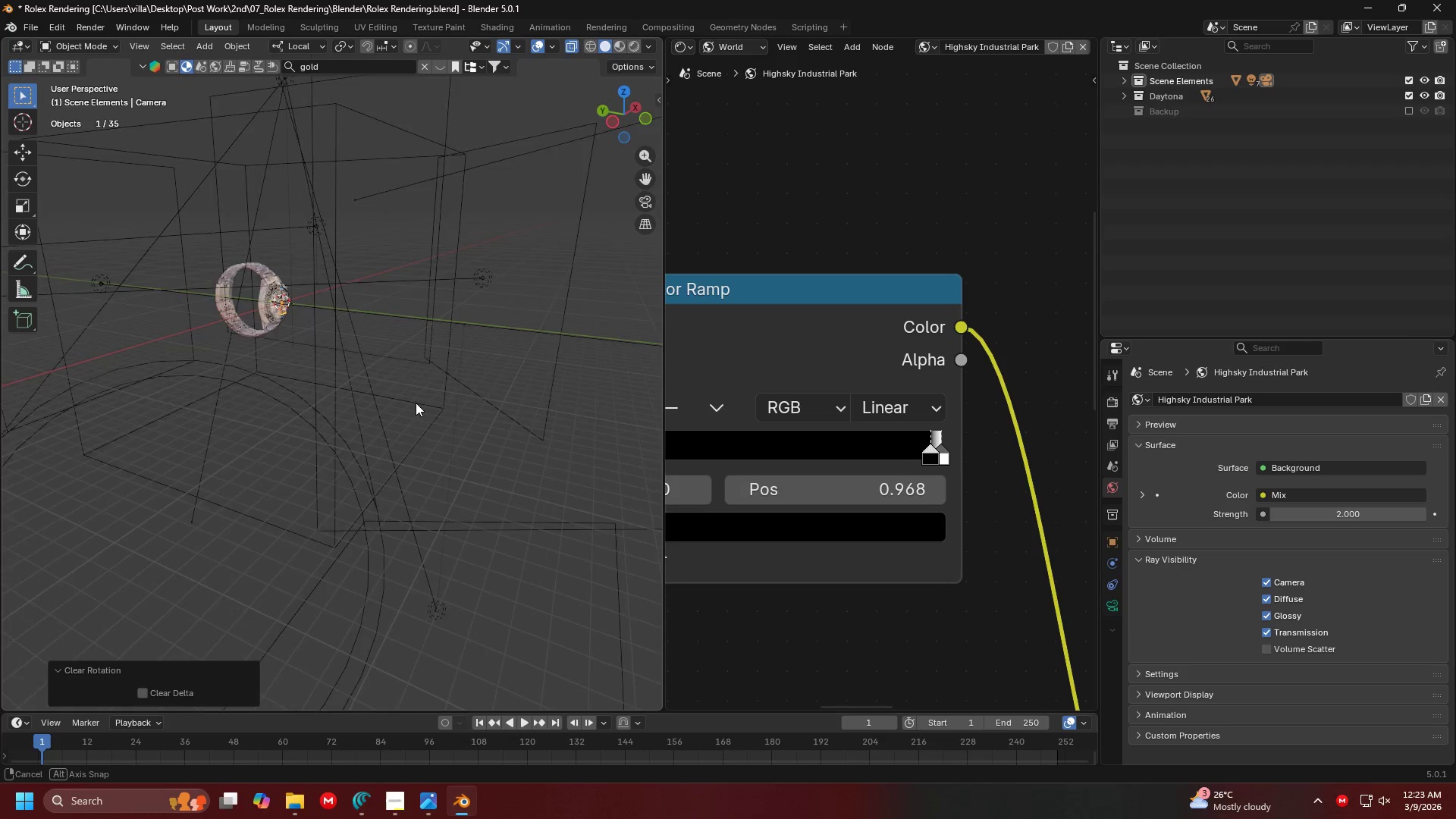 
scroll: coordinate [332, 401], scroll_direction: up, amount: 6.0
 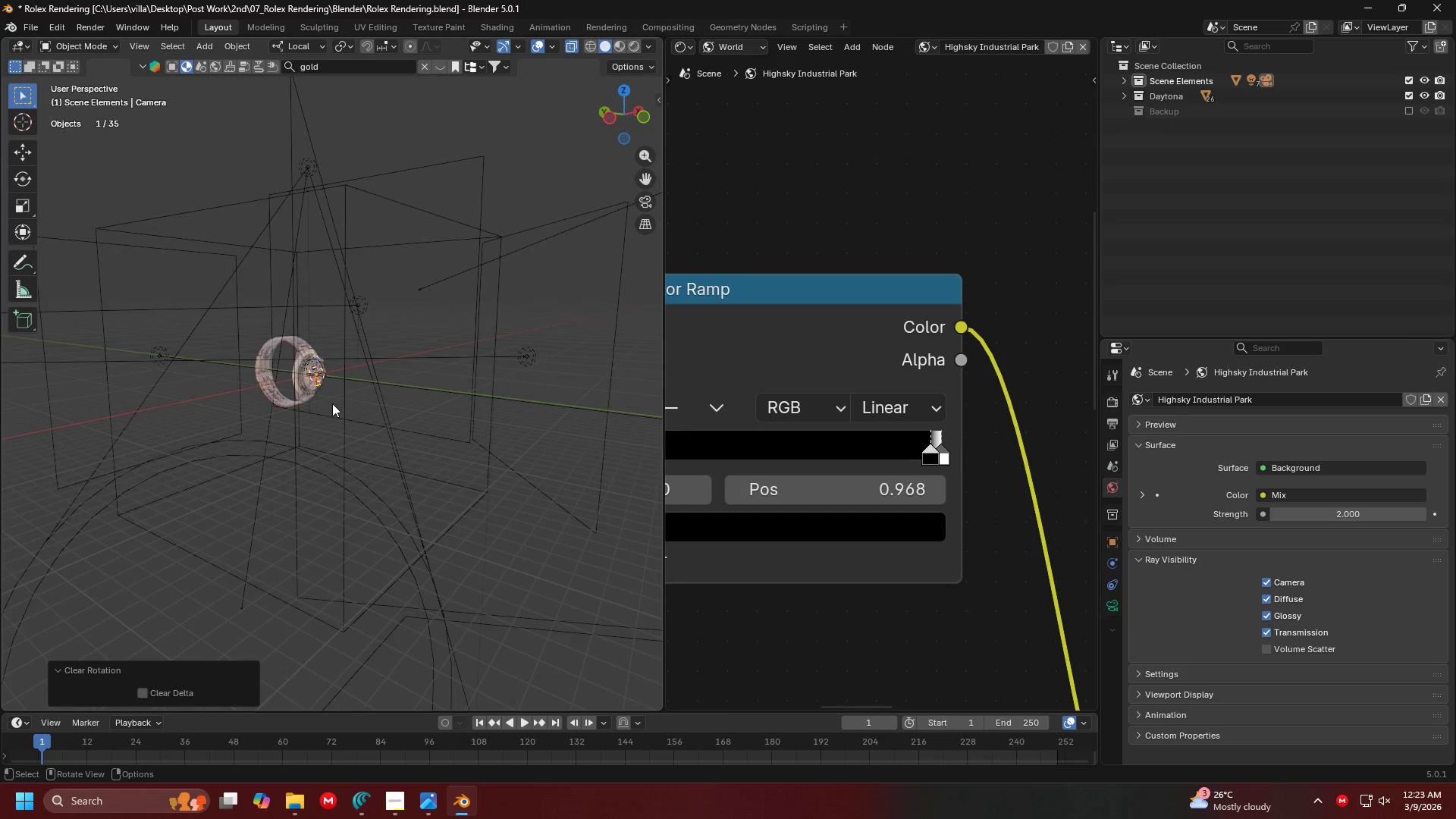 
key(G)
 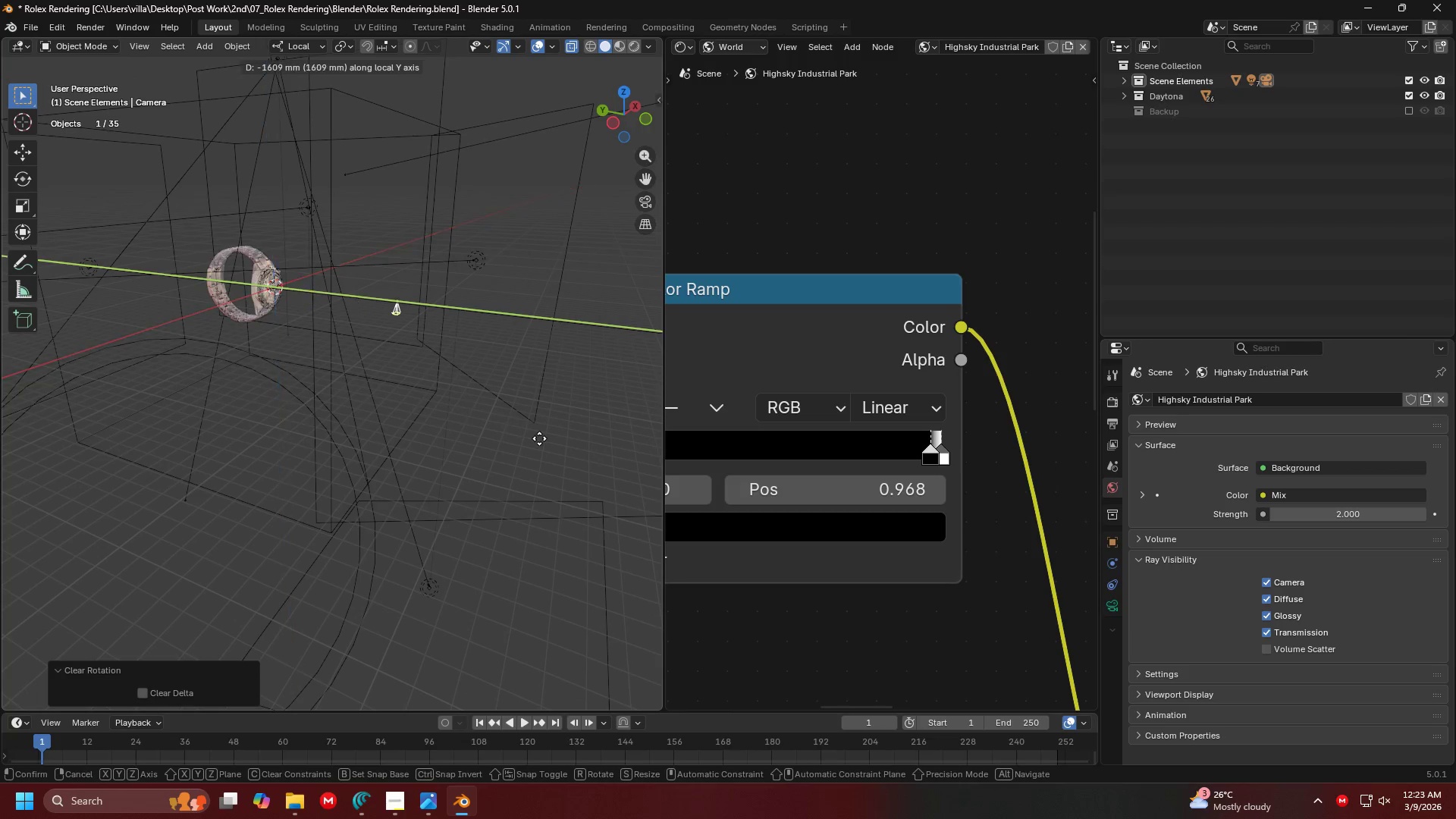 
left_click([541, 438])
 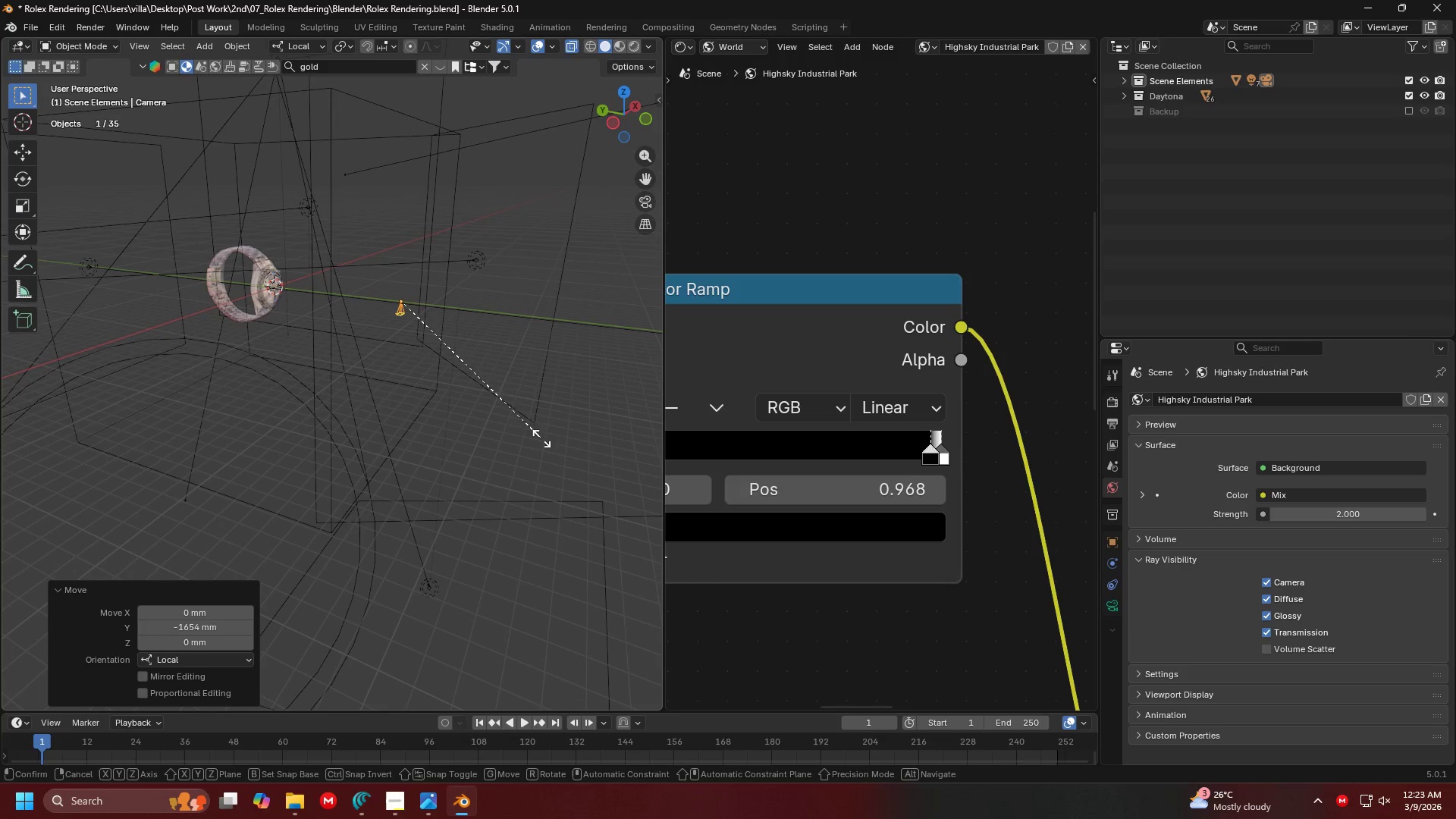 
key(S)
 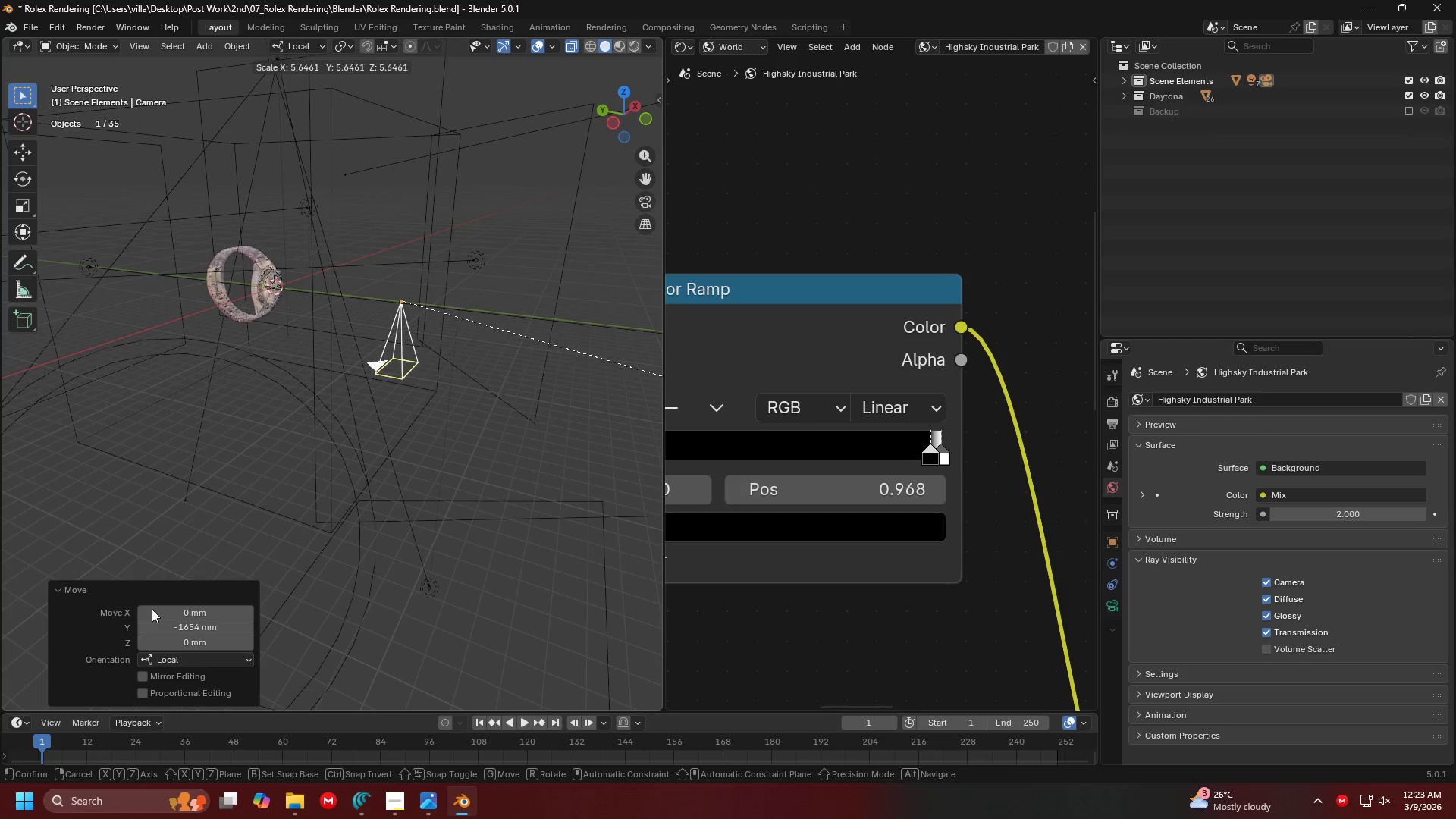 
left_click([152, 608])
 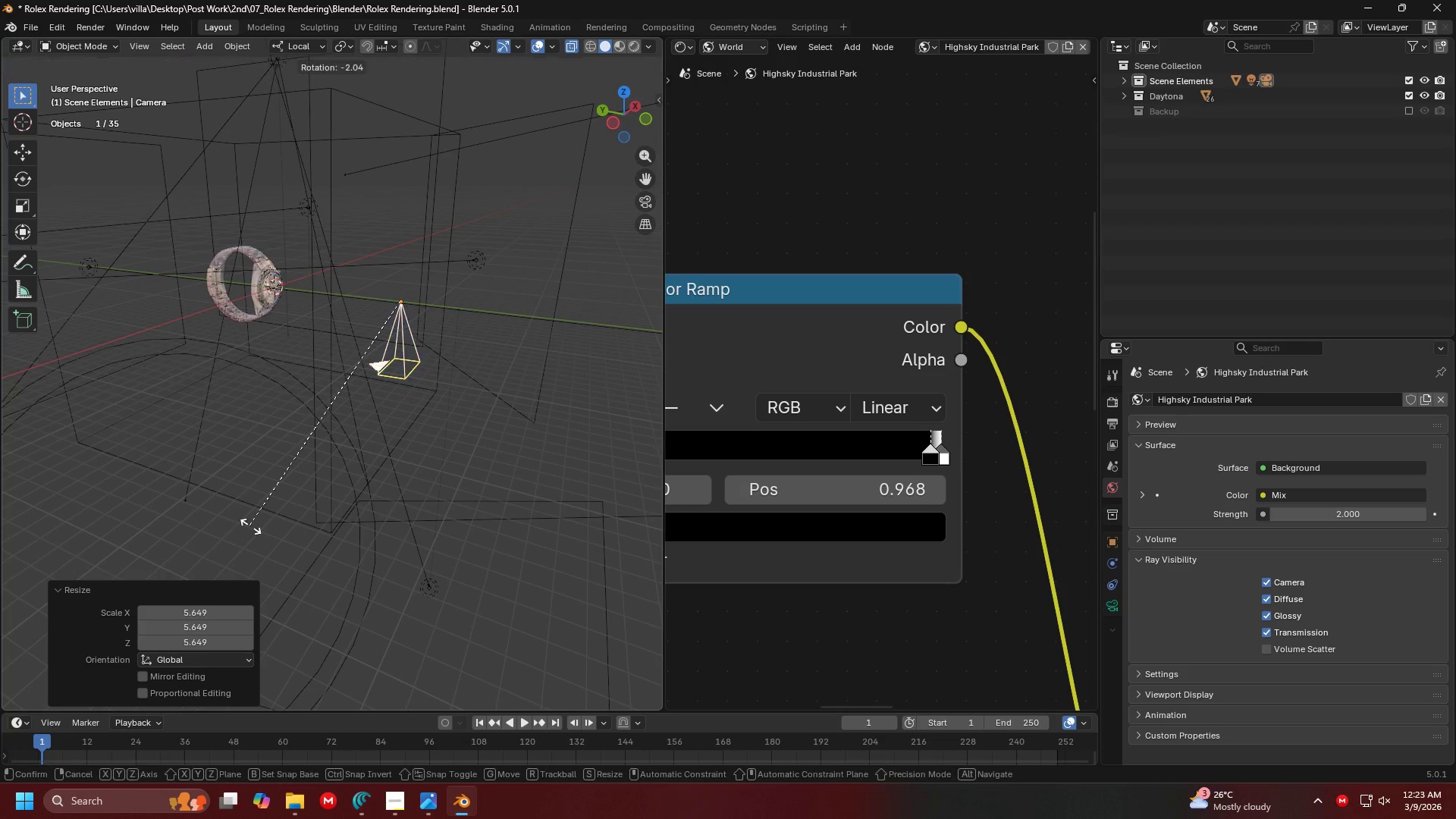 
type(rx90)
 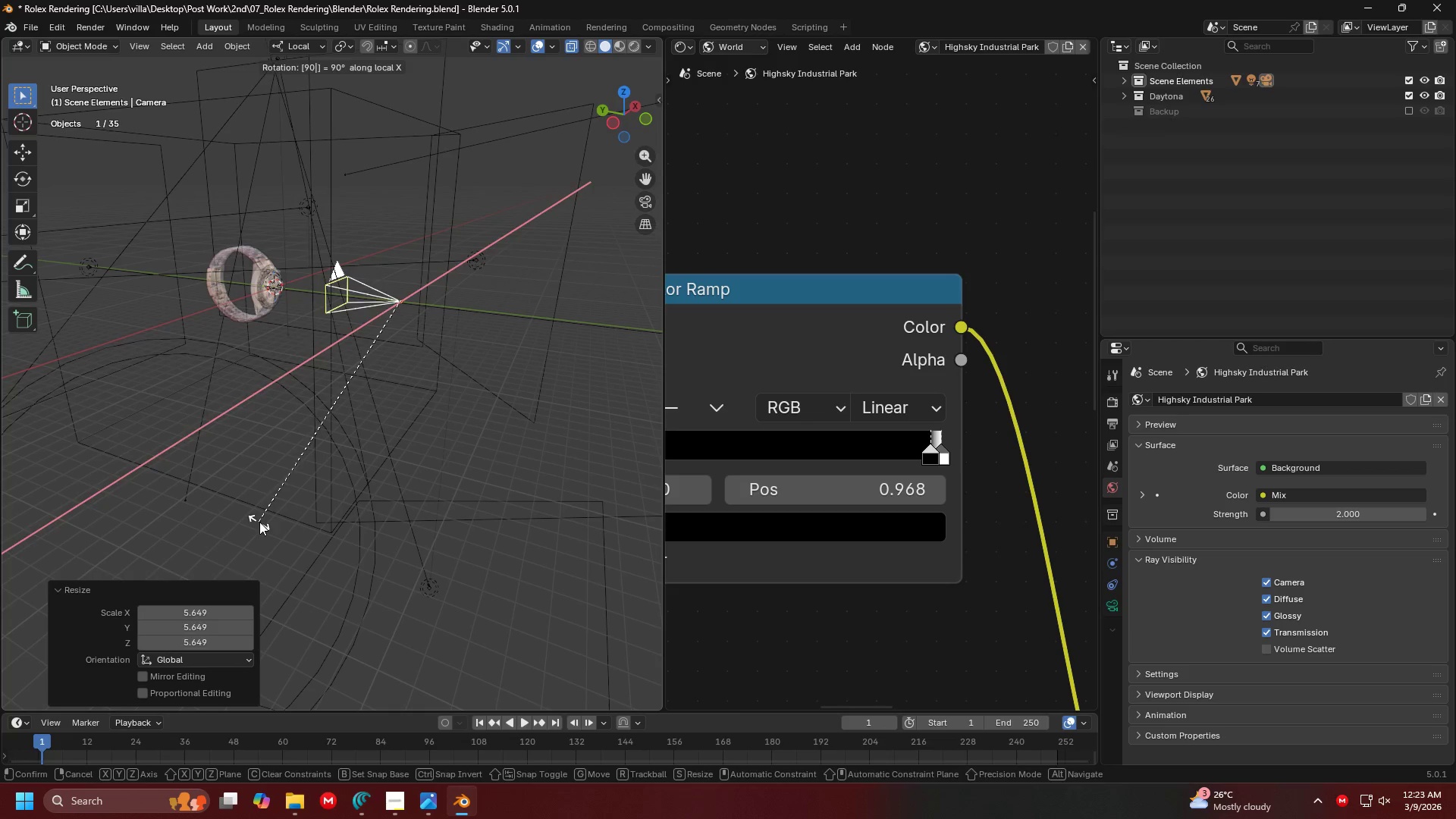 
key(Enter)
 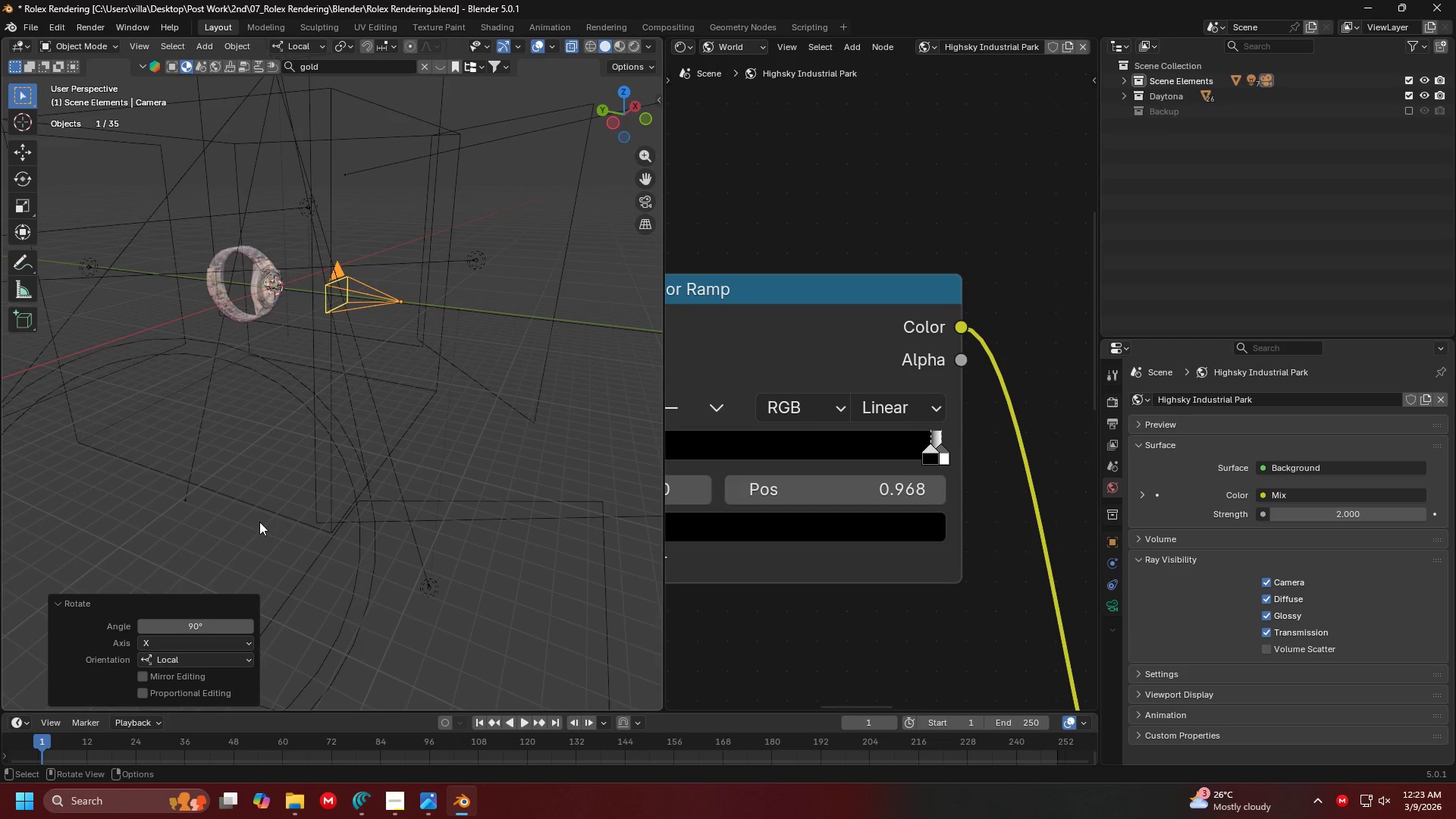 
key(0)
 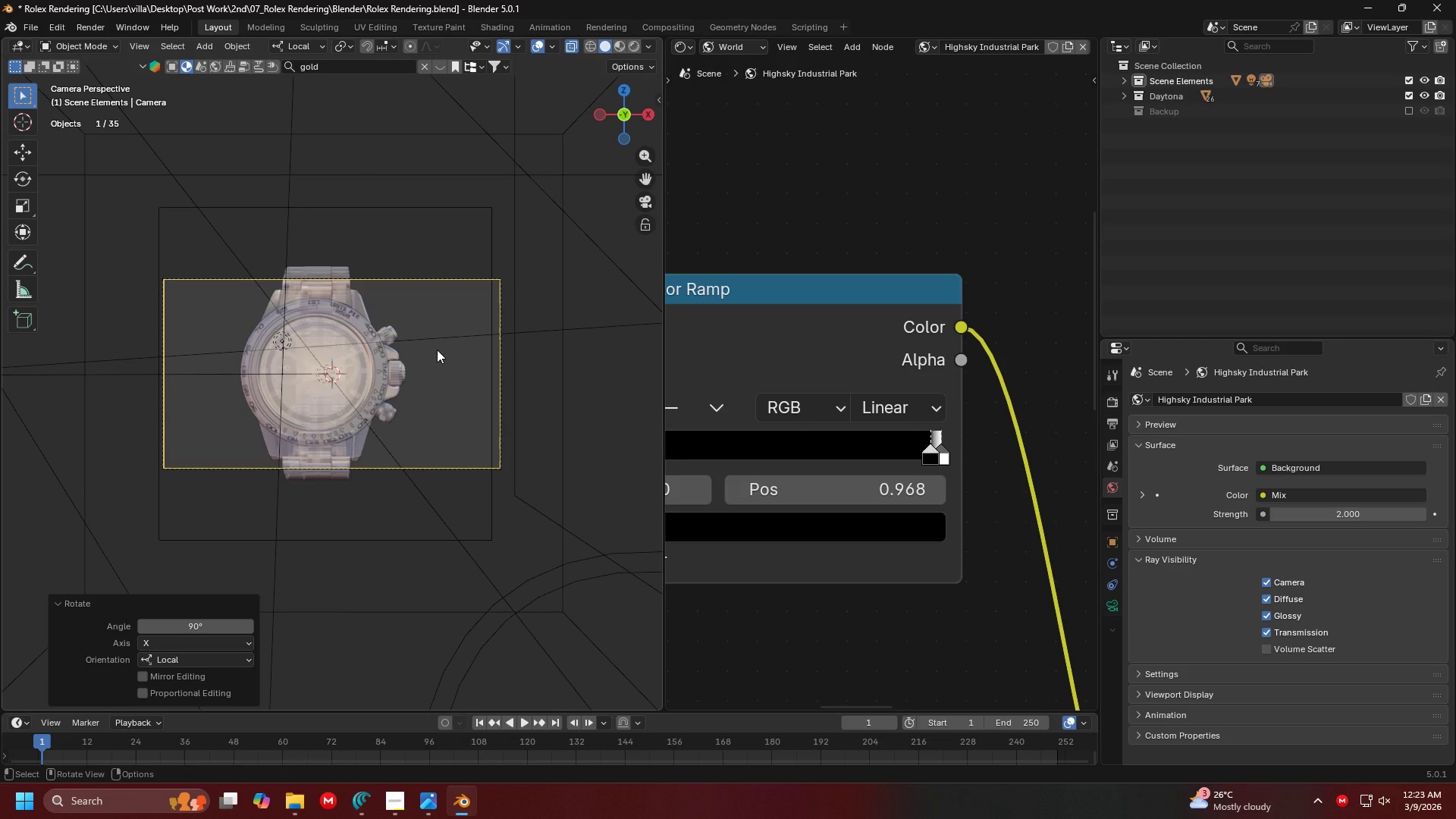 
hold_key(key=ShiftLeft, duration=0.34)
 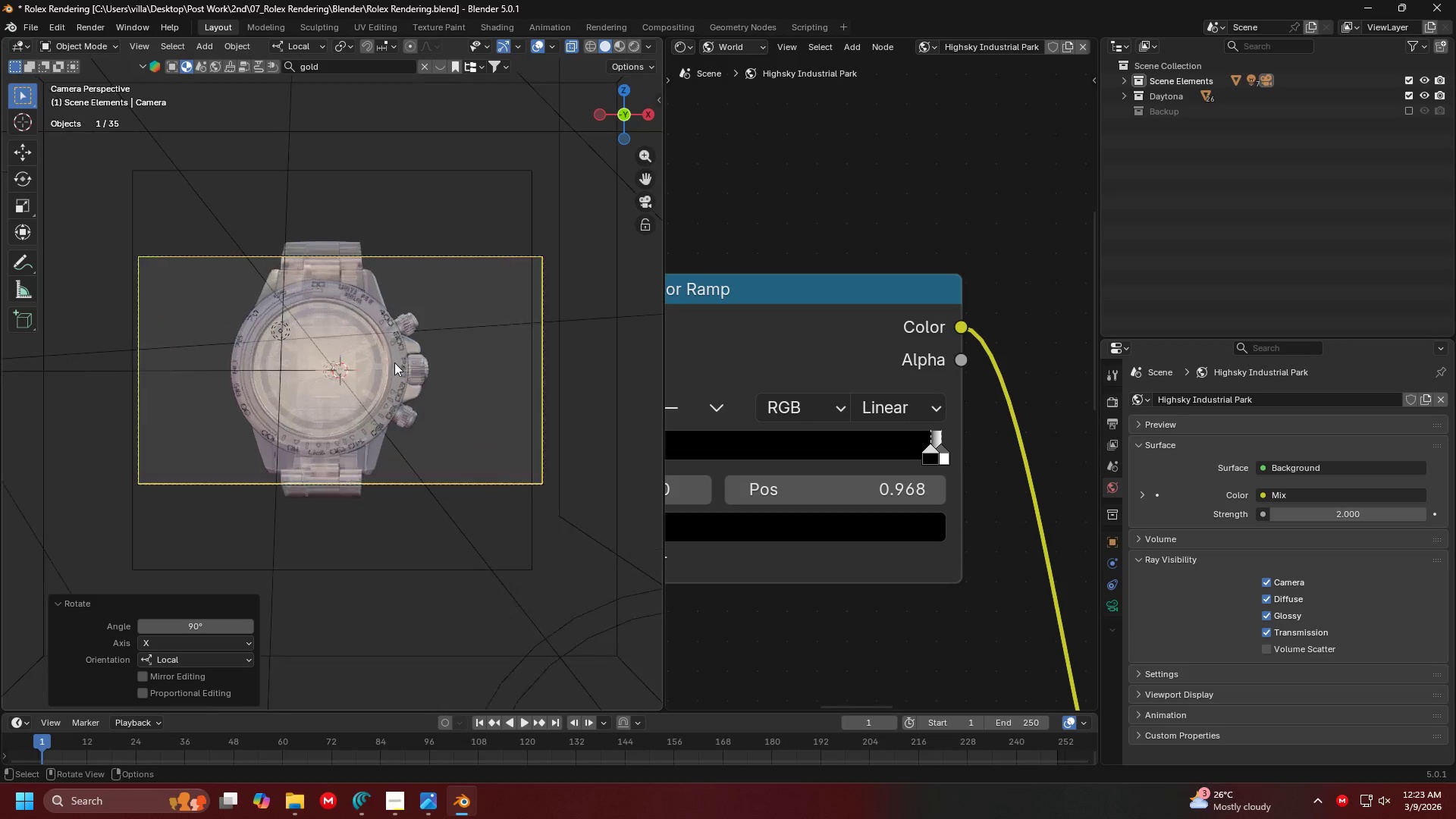 
scroll: coordinate [394, 362], scroll_direction: up, amount: 3.0
 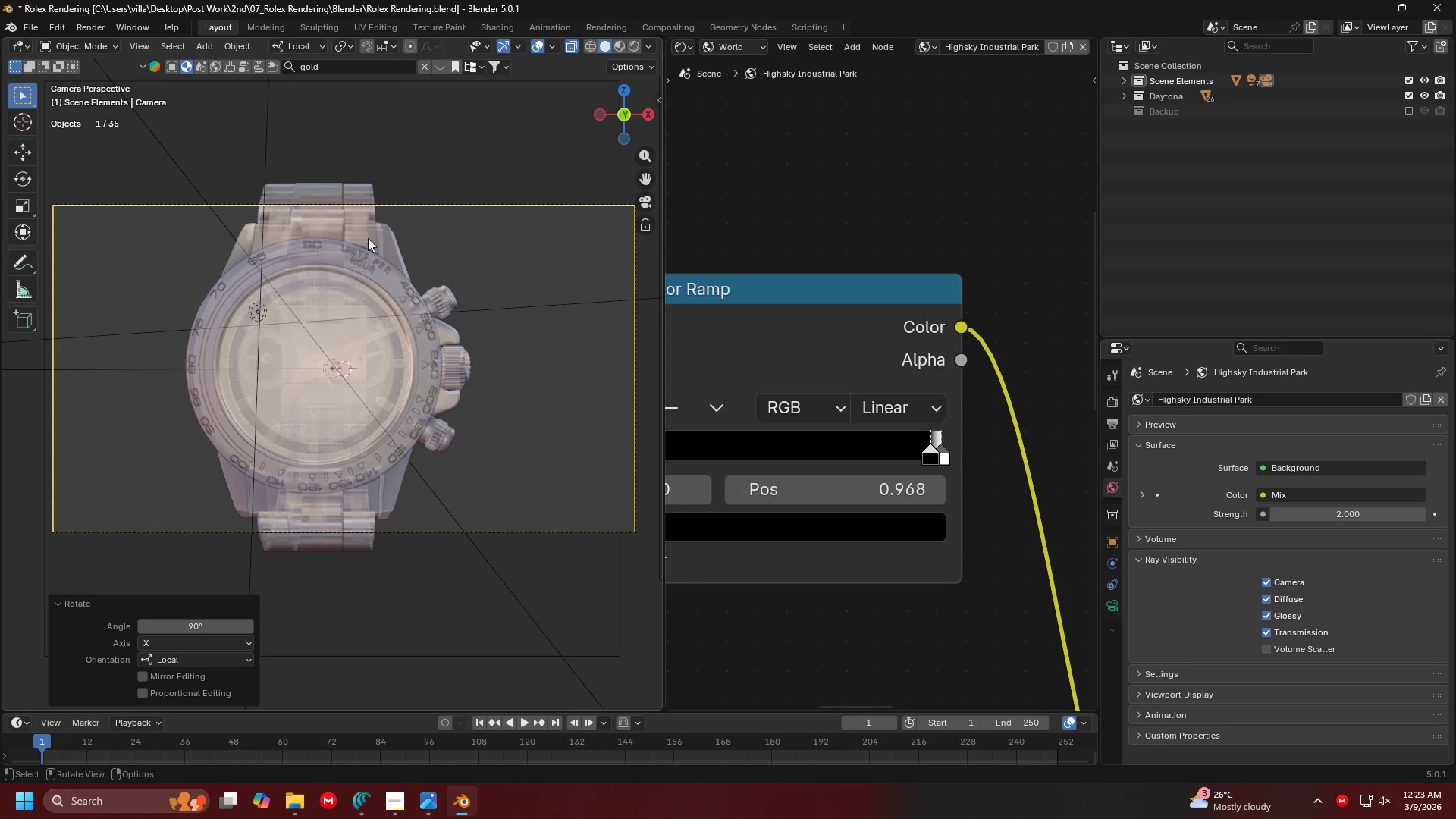 
left_click([359, 237])
 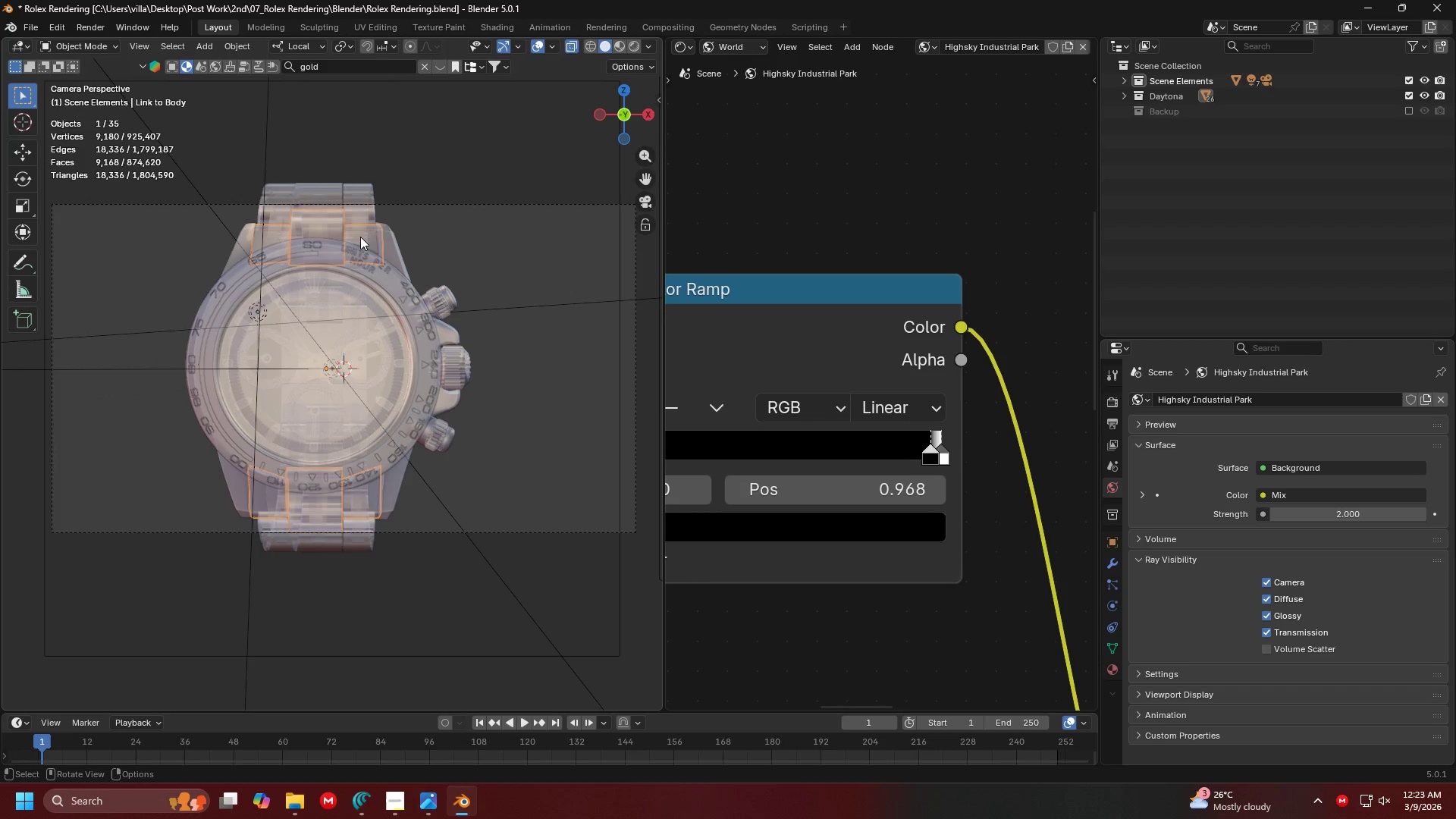 
left_click([360, 237])
 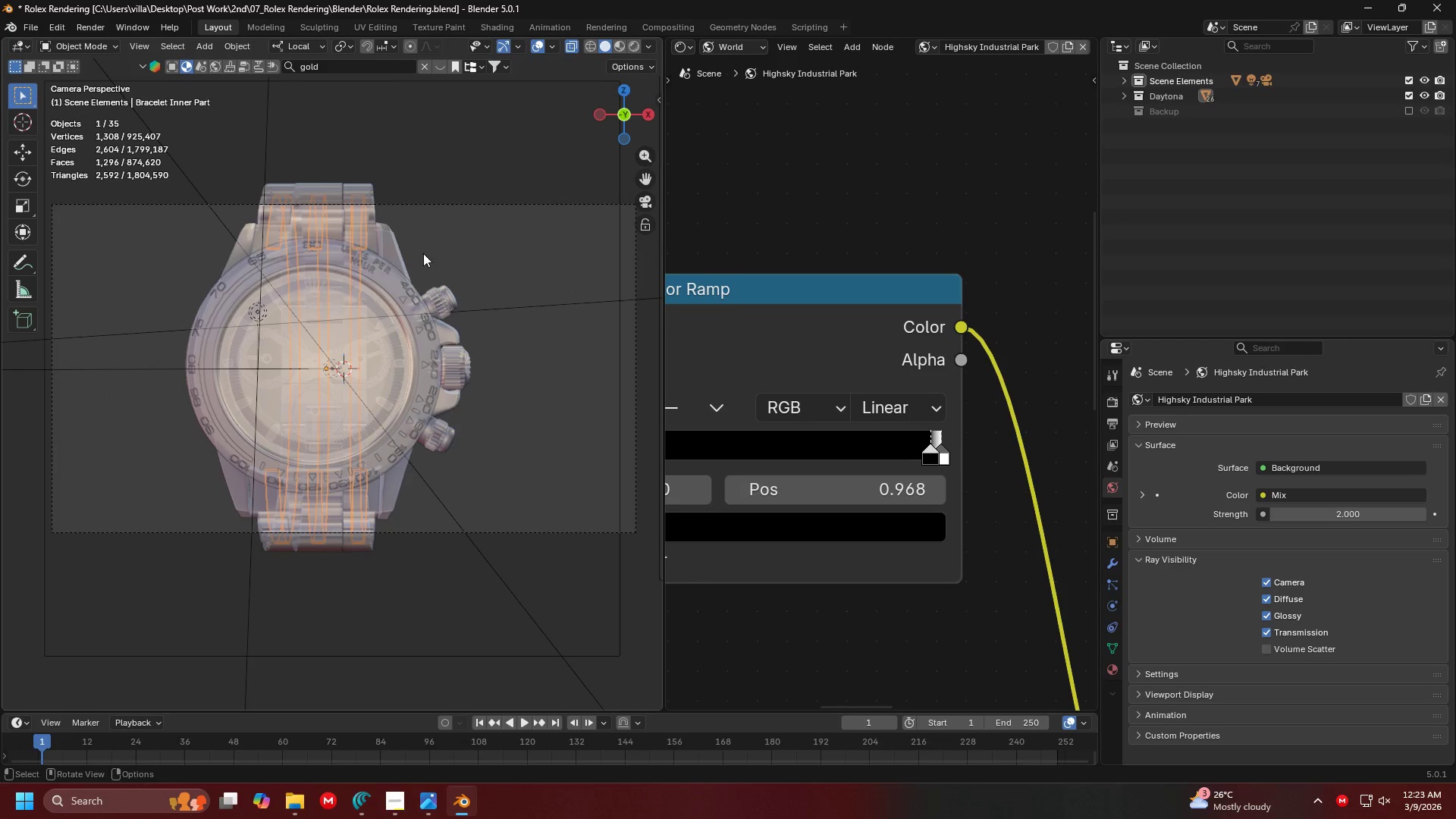 
double_click([435, 249])
 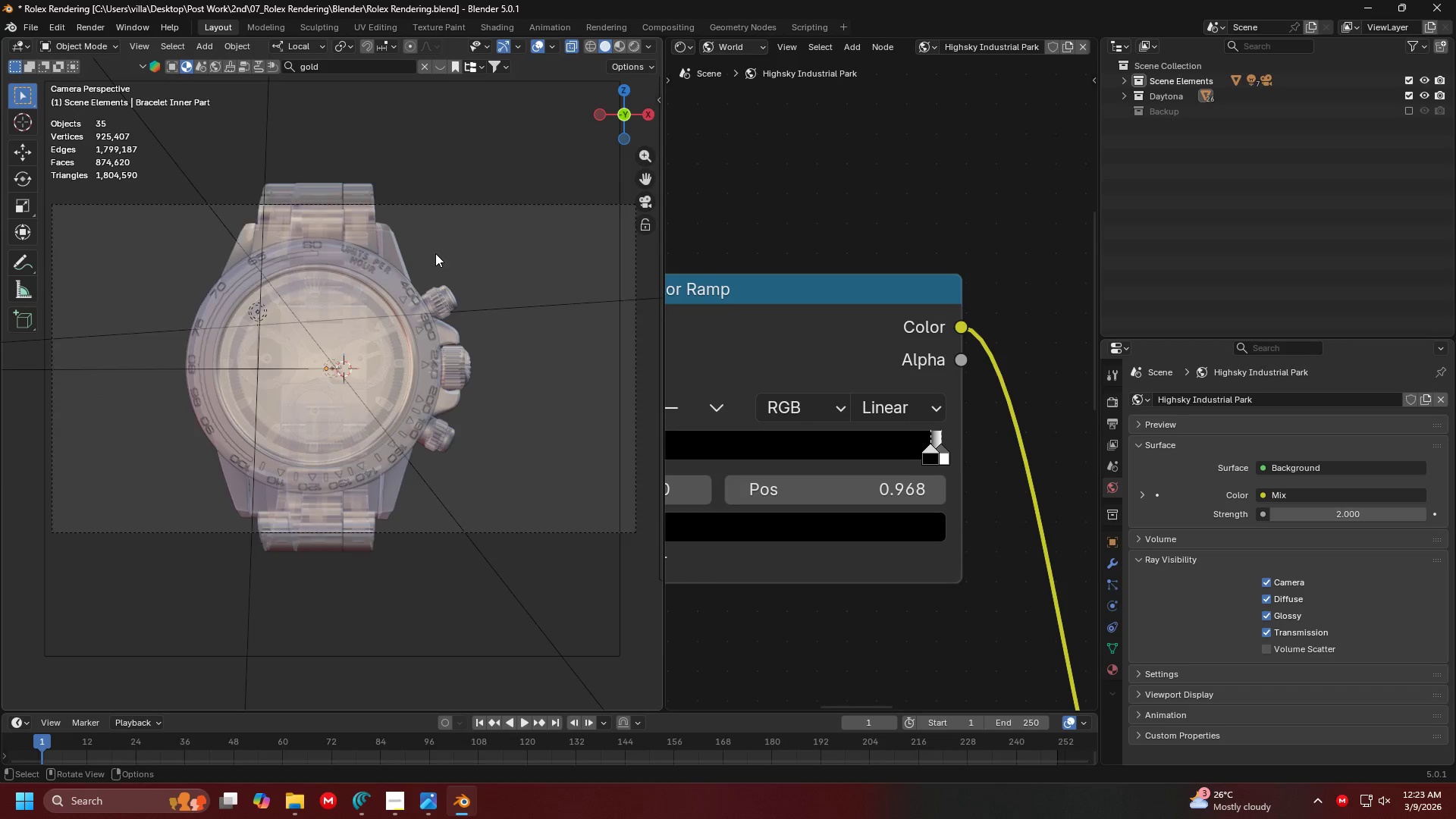 
scroll: coordinate [372, 243], scroll_direction: down, amount: 4.0
 